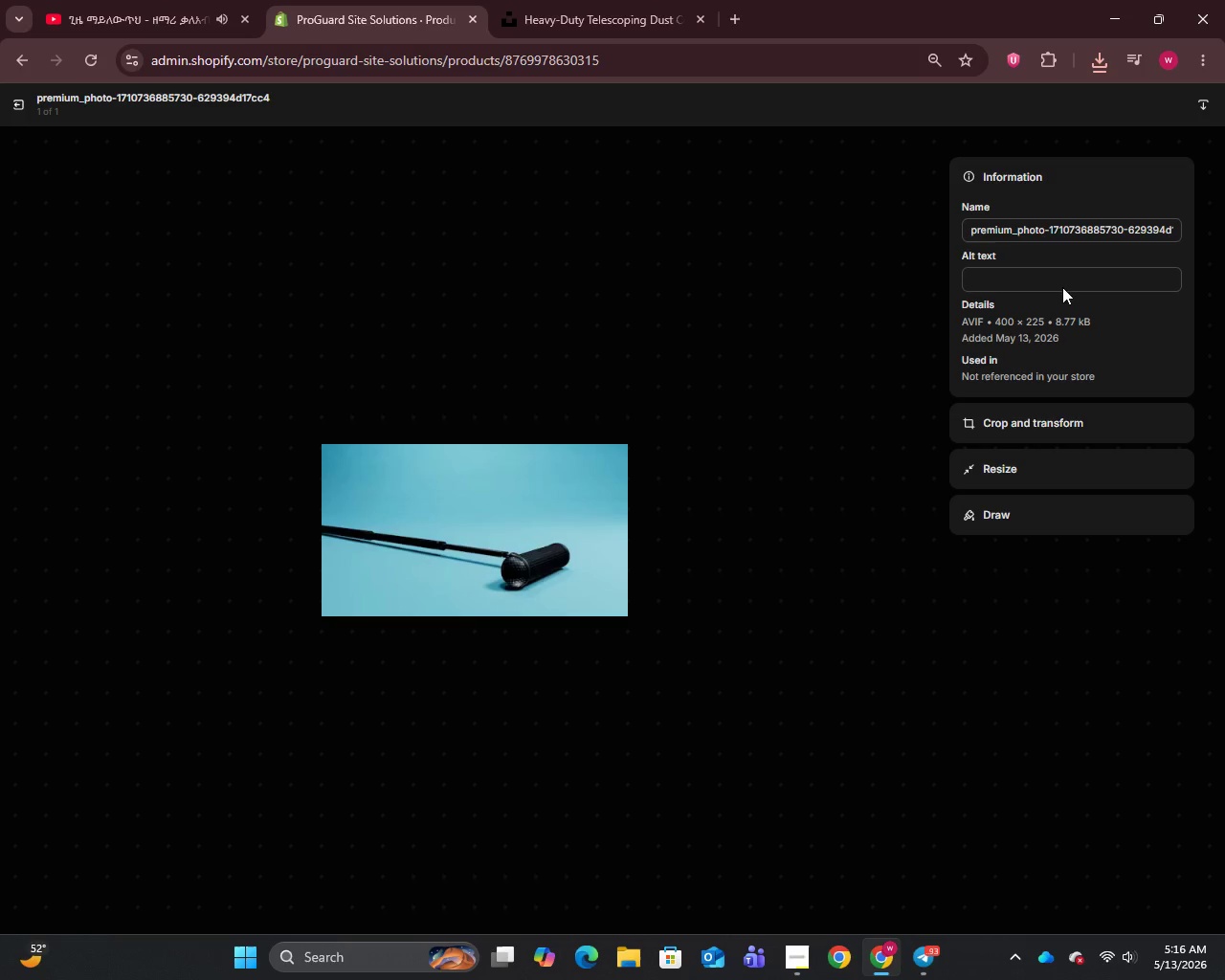 
left_click([1033, 231])
 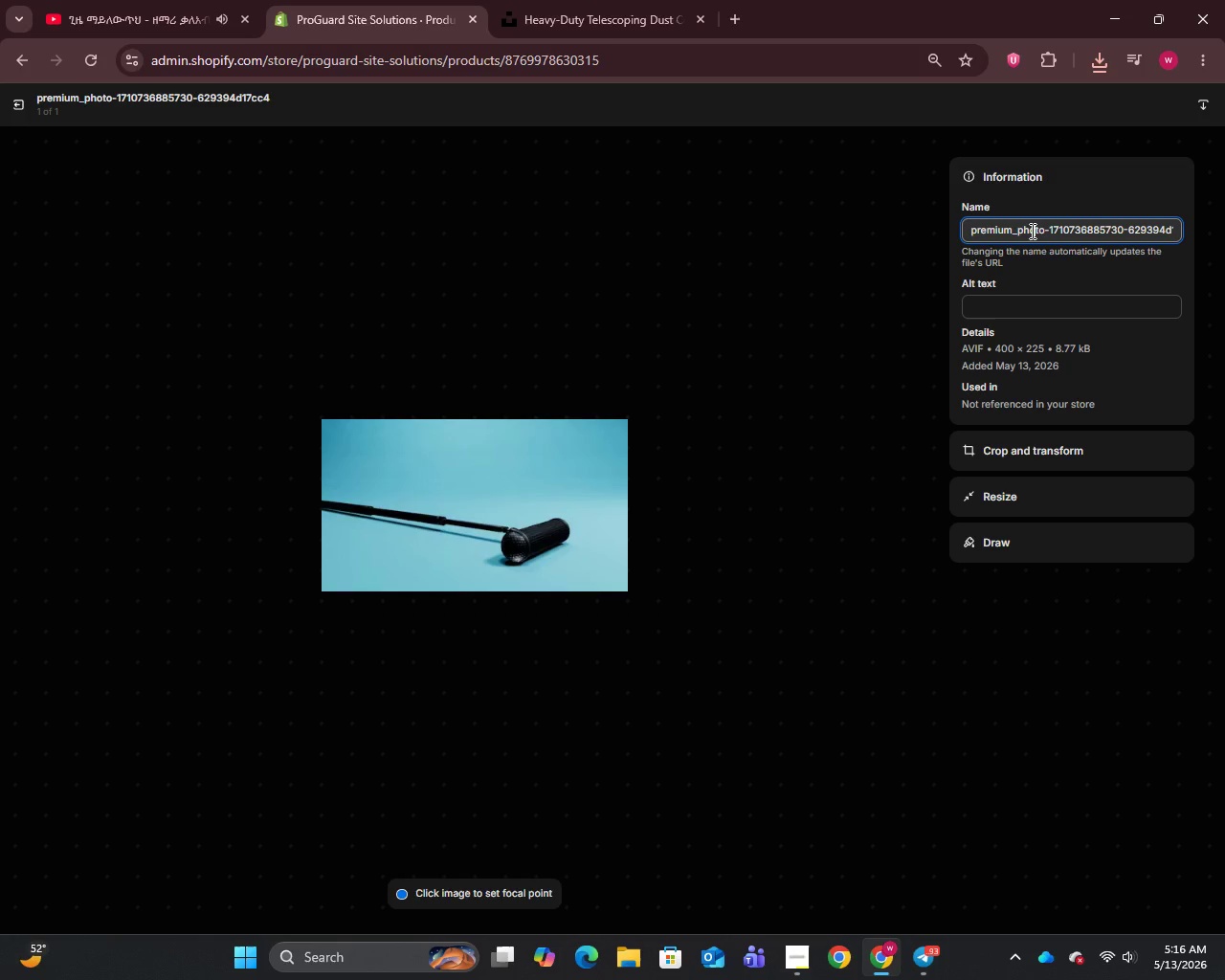 
key(Control+A)
 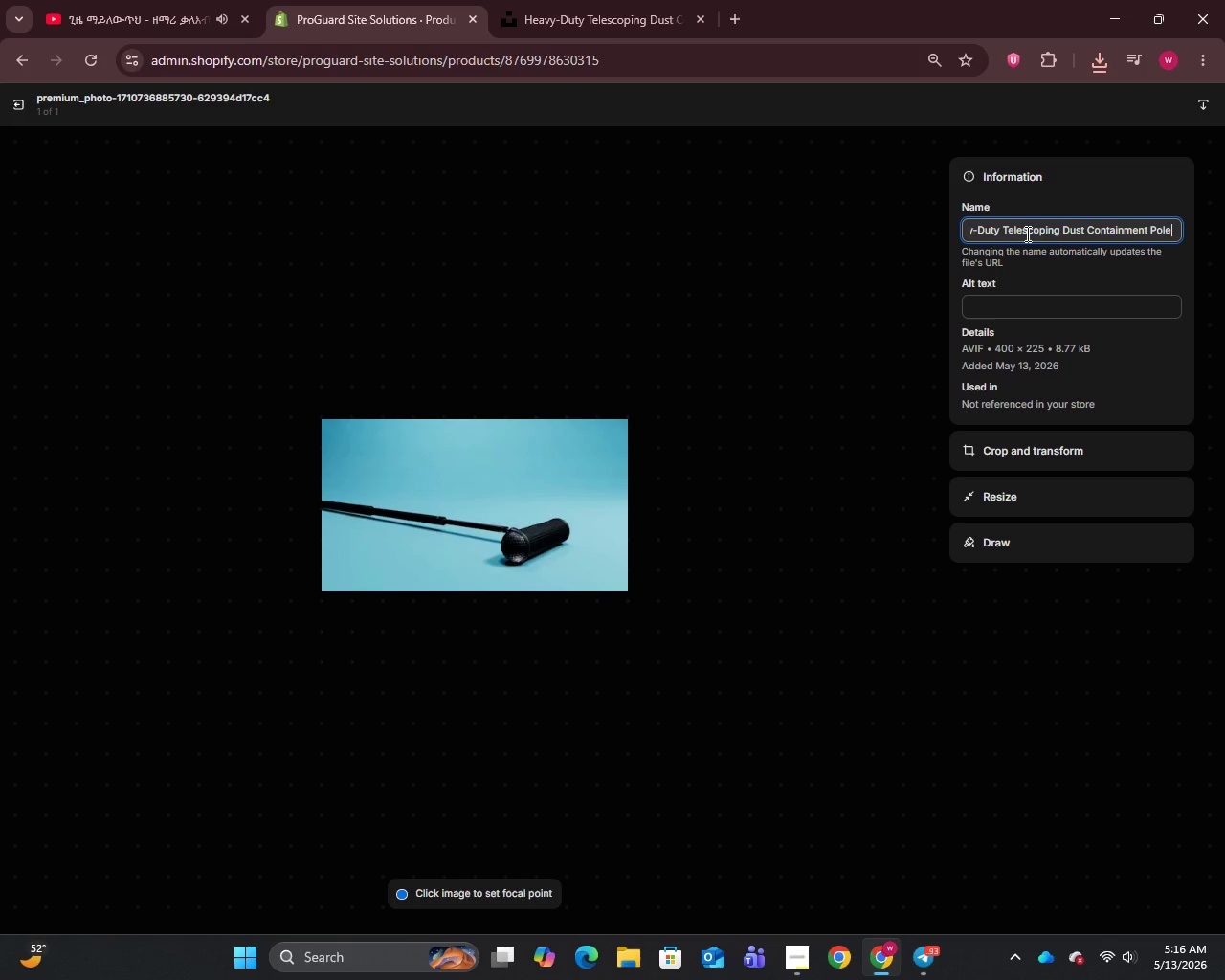 
key(Control+V)
 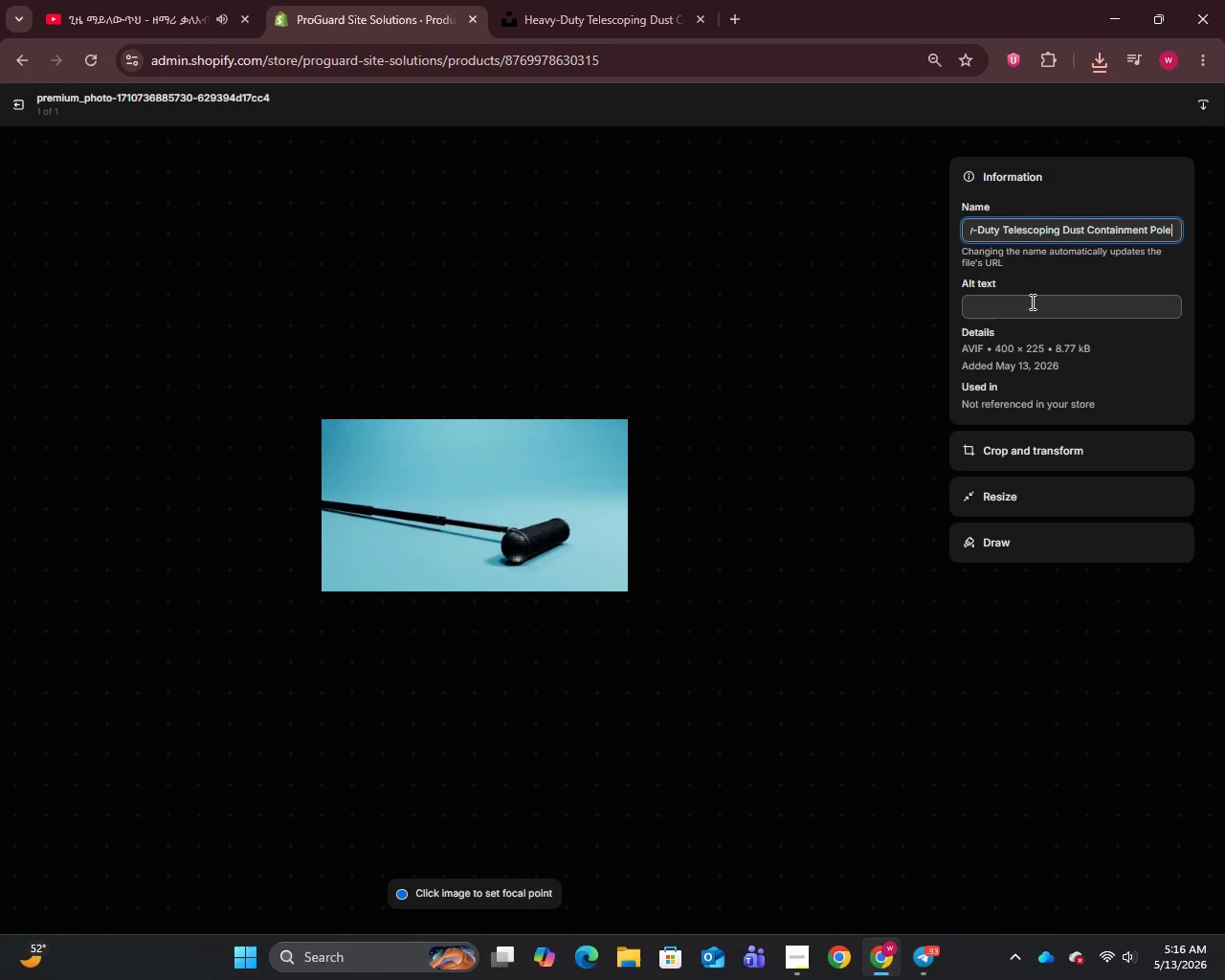 
left_click([1031, 301])
 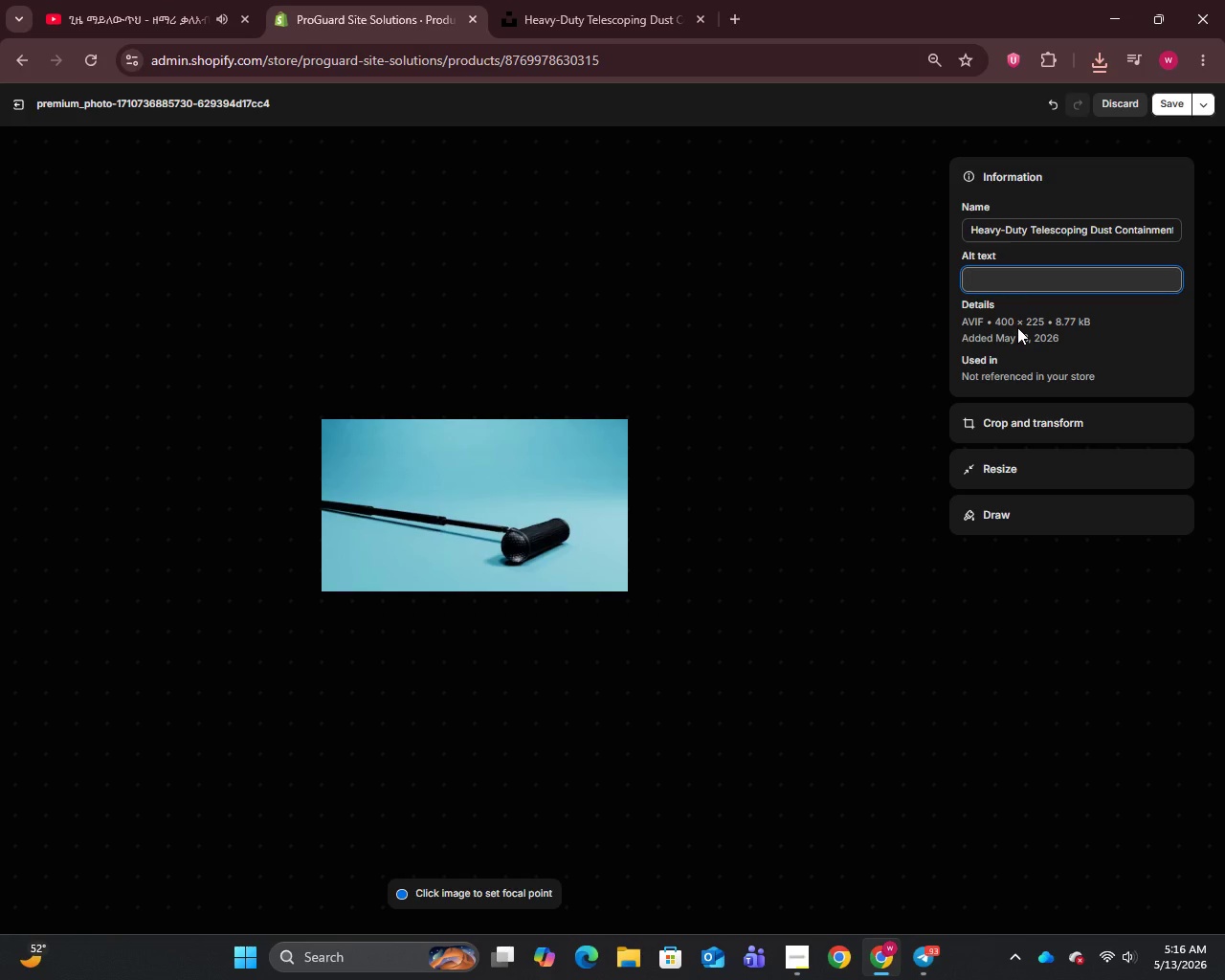 
type(Heavy-Duty Telescoping Dust Containment Pole 4ft to 12ft - ProGuard Site s)
key(Backspace)
type(Solutions aluminum non-marring pressure-fit dust barrier pole for renovation)
 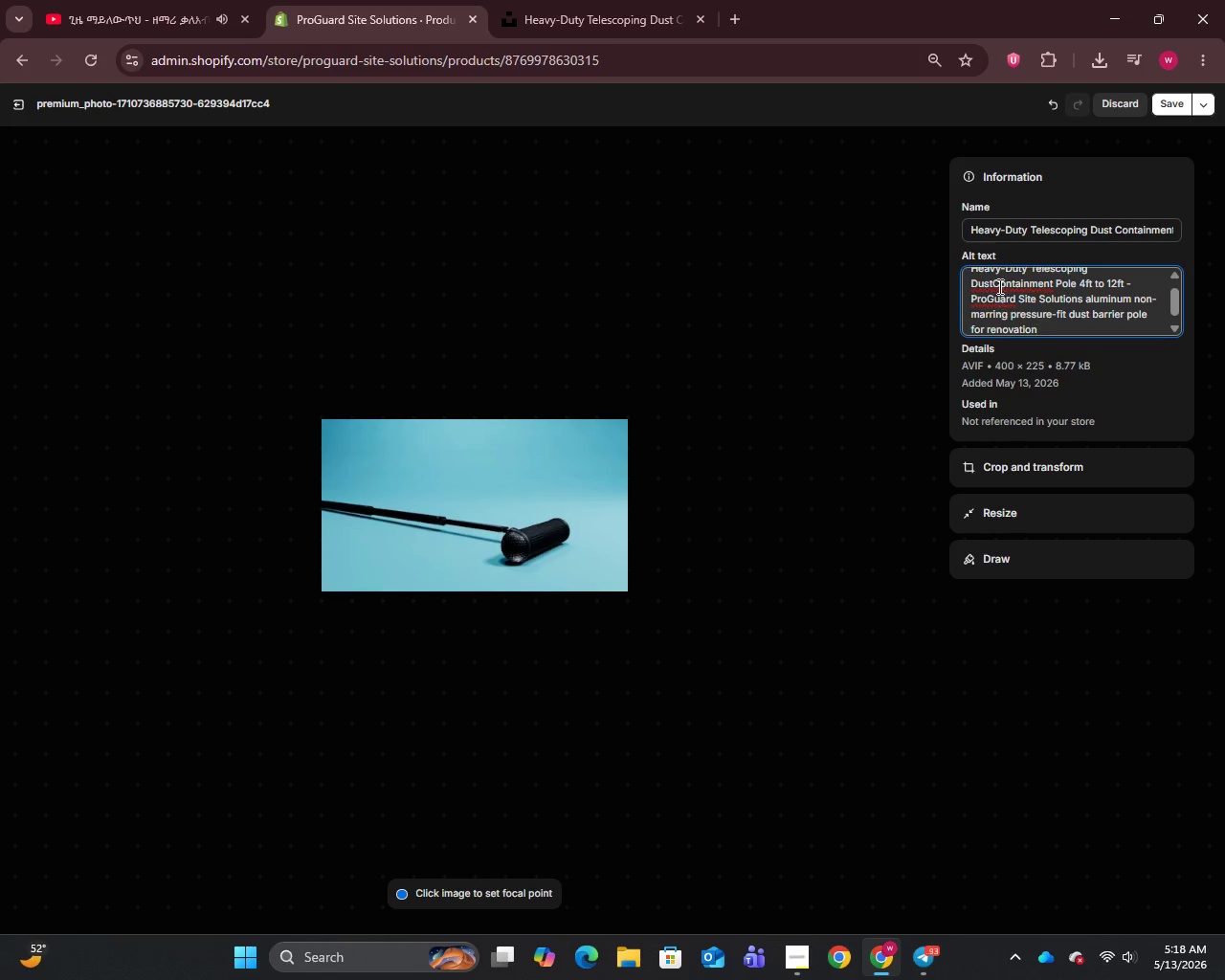 
left_click([995, 285])
 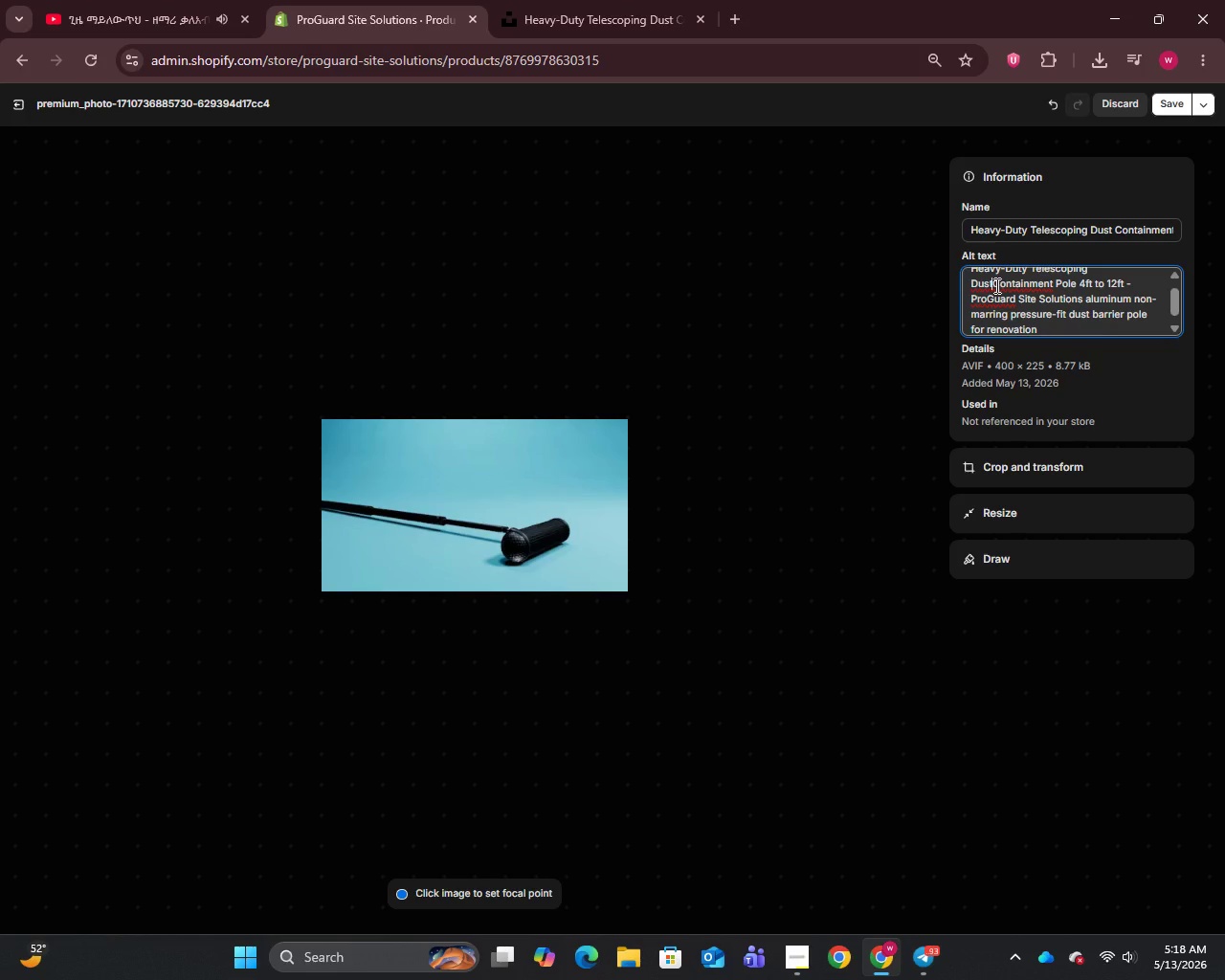 
key(Space)
 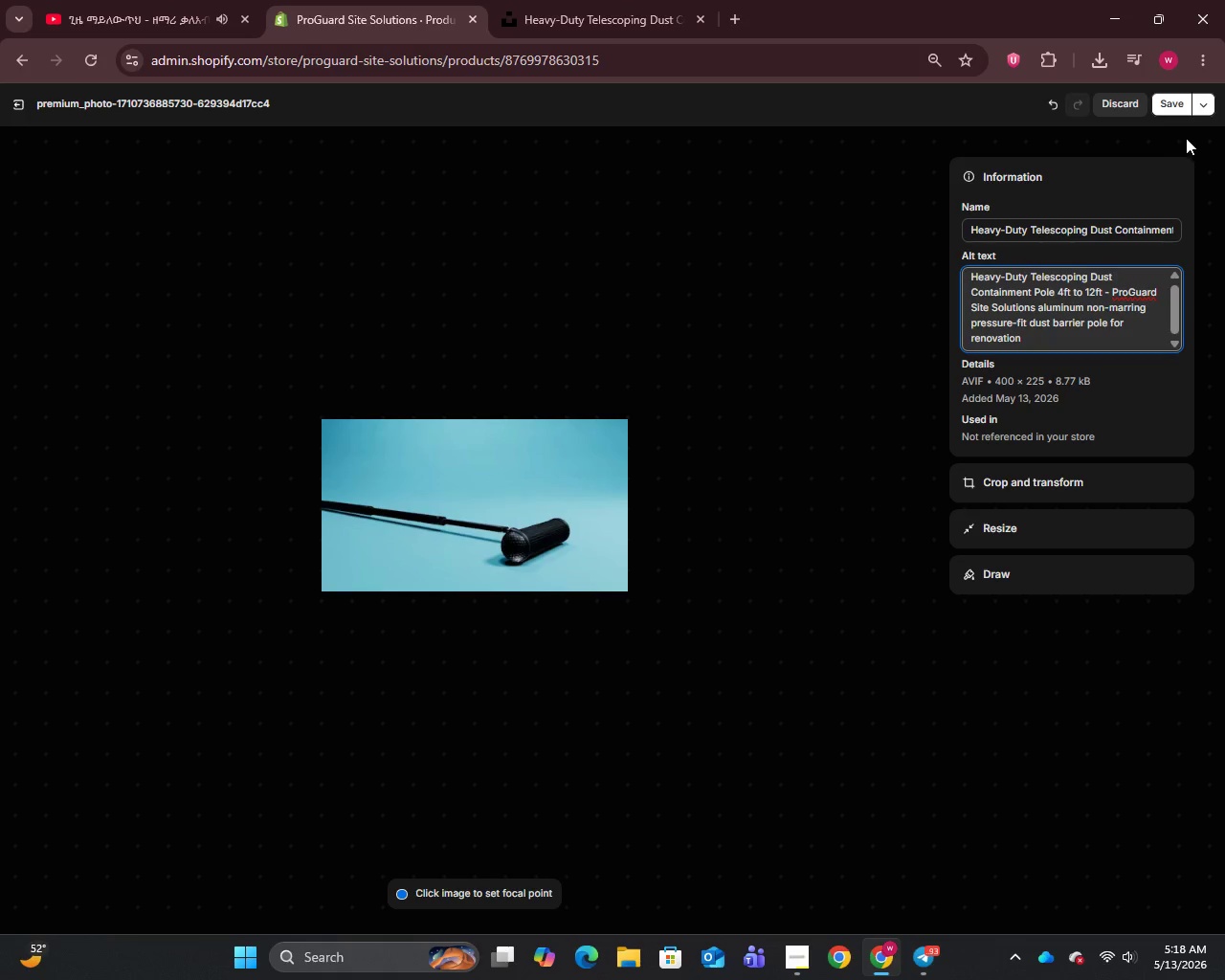 
left_click([1168, 108])
 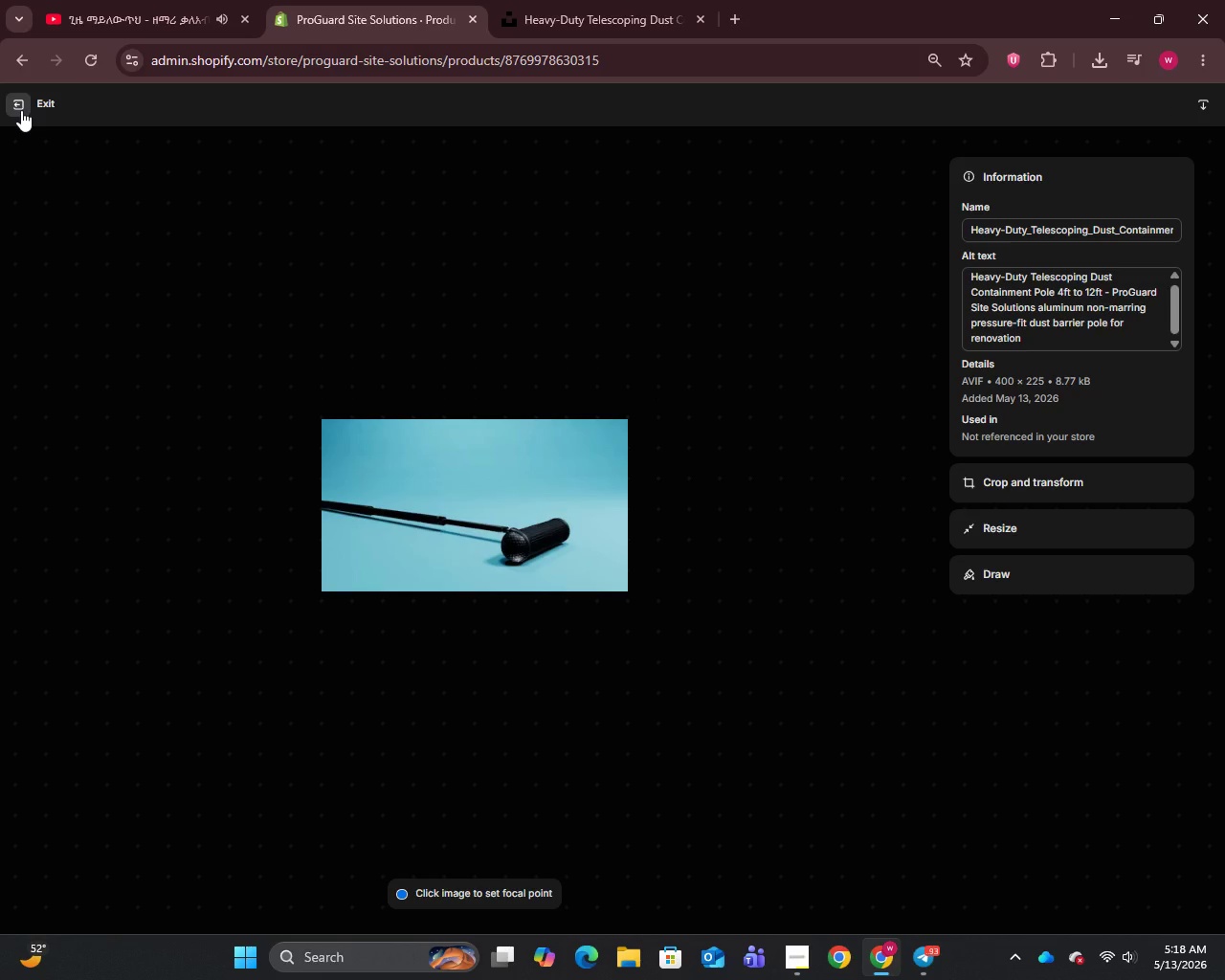 
left_click([21, 110])
 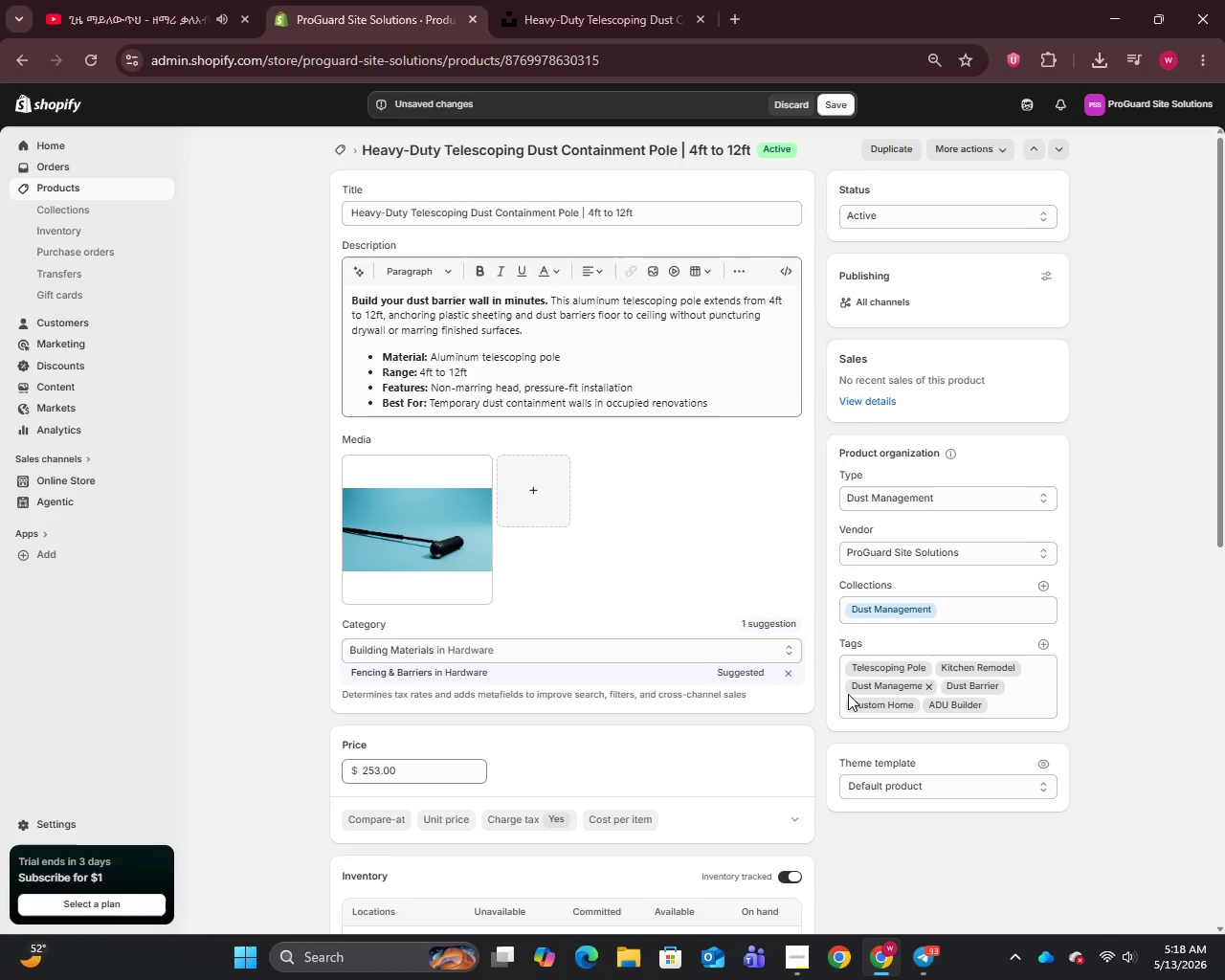 
scroll: coordinate [817, 749], scroll_direction: down, amount: 10.0
 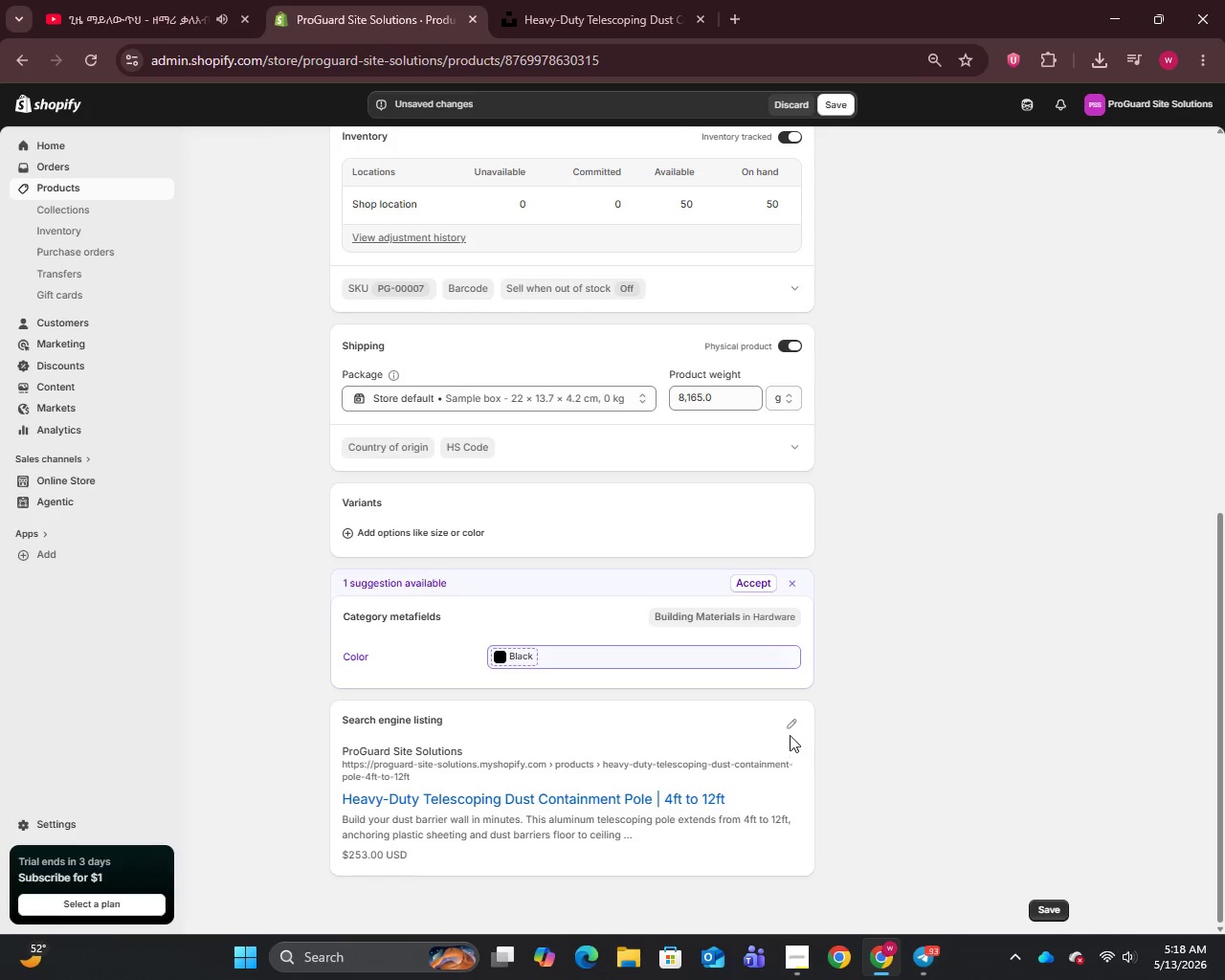 
left_click([787, 724])
 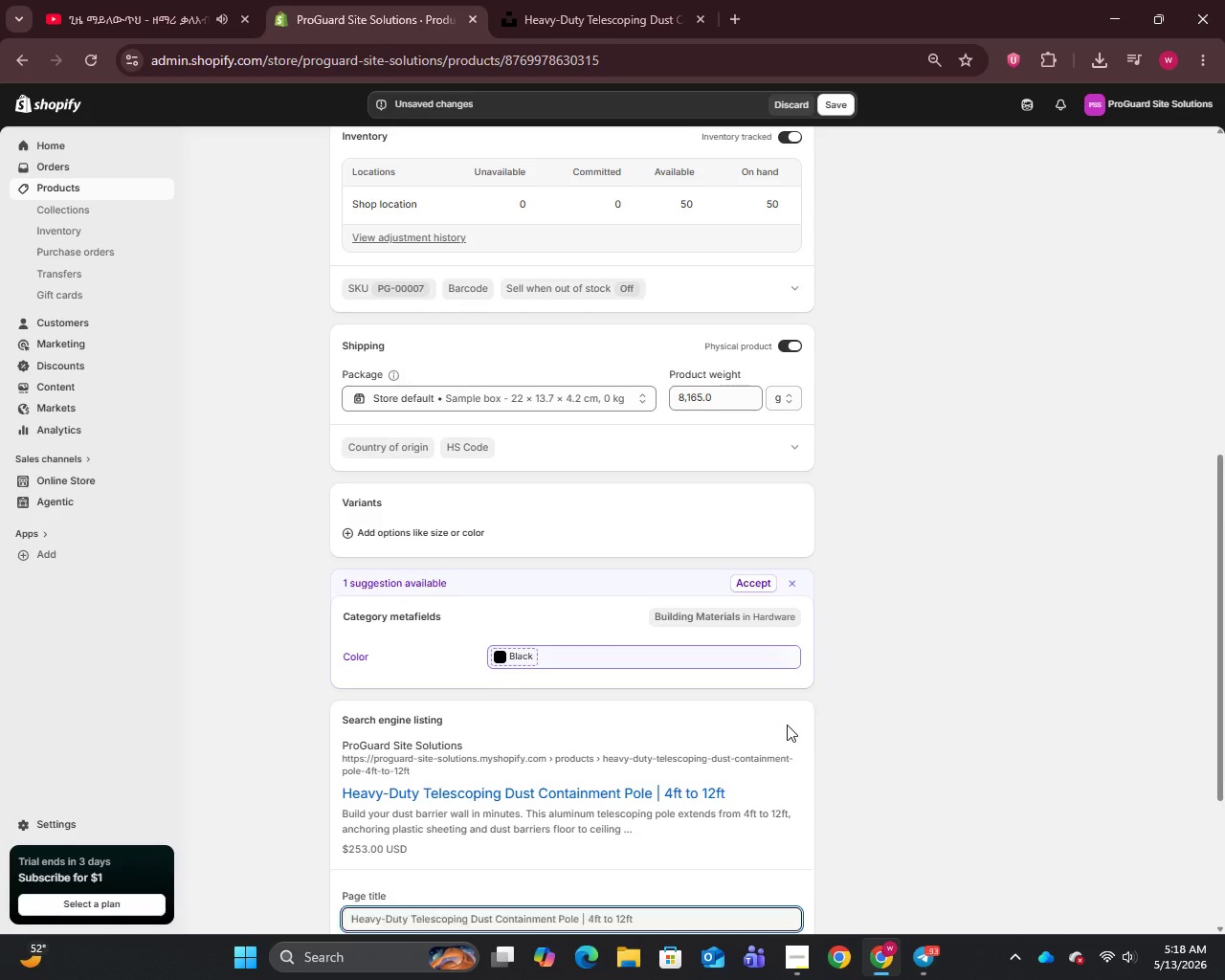 
scroll: coordinate [787, 724], scroll_direction: down, amount: 5.0
 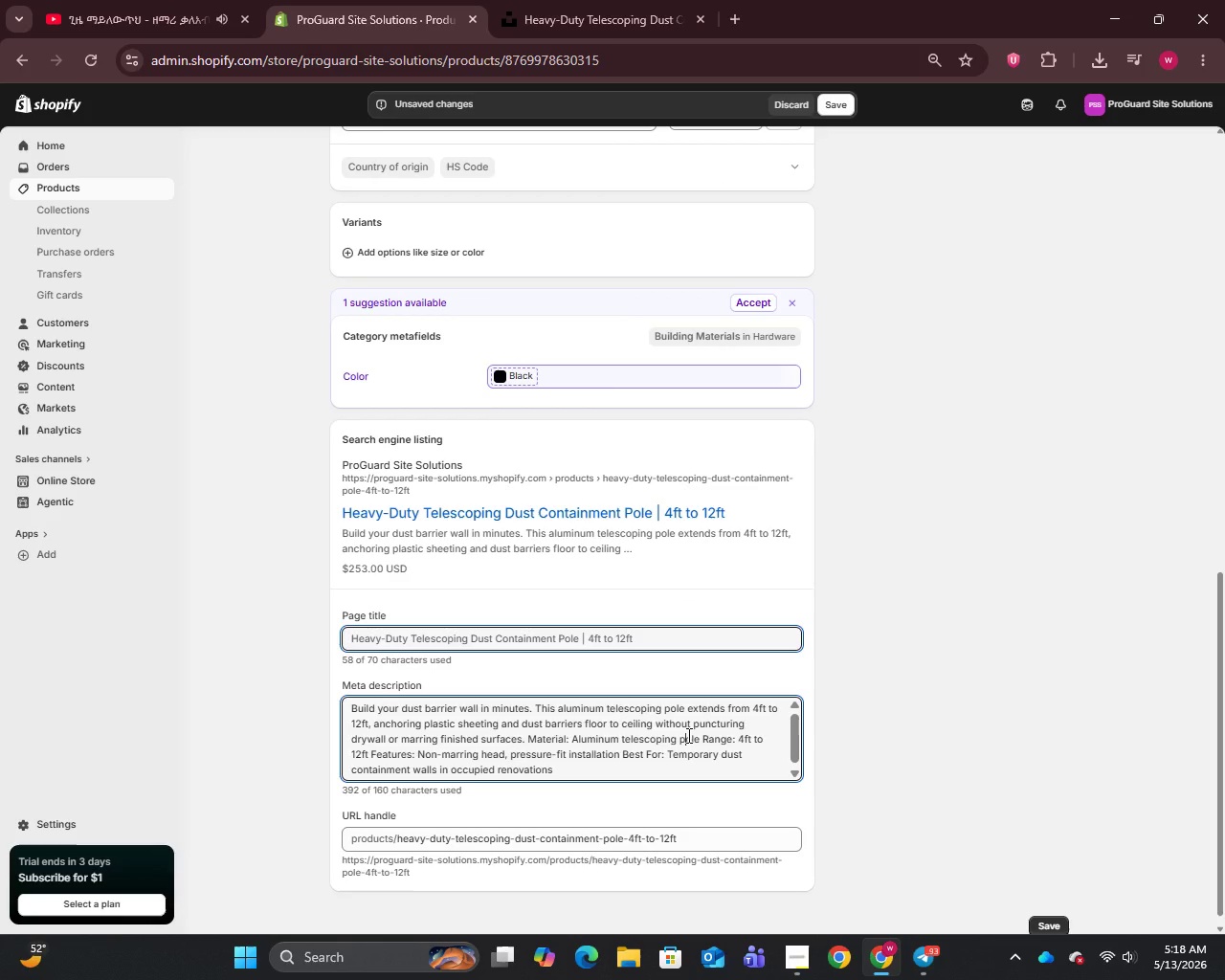 
key(Control+A)
 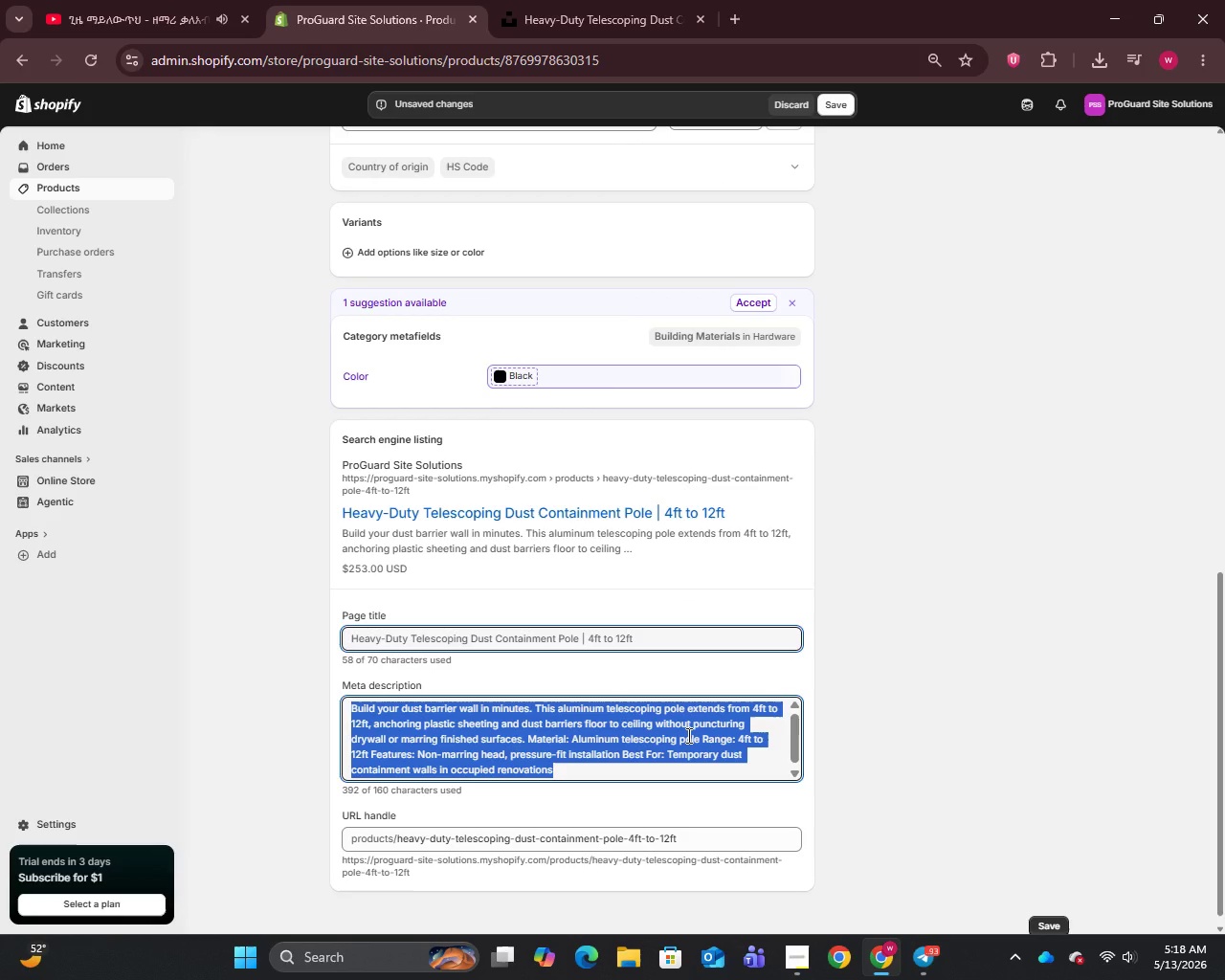 
type(Aluminum telescoping dust pole extends 4ft to 12ft )
key(Backspace)
type(. Non ma)
key(Backspace)
key(Backspace)
key(Backspace)
type(-marring pressure-fit head for fast dust barrier installation. ProGuard Site Solutions.)
 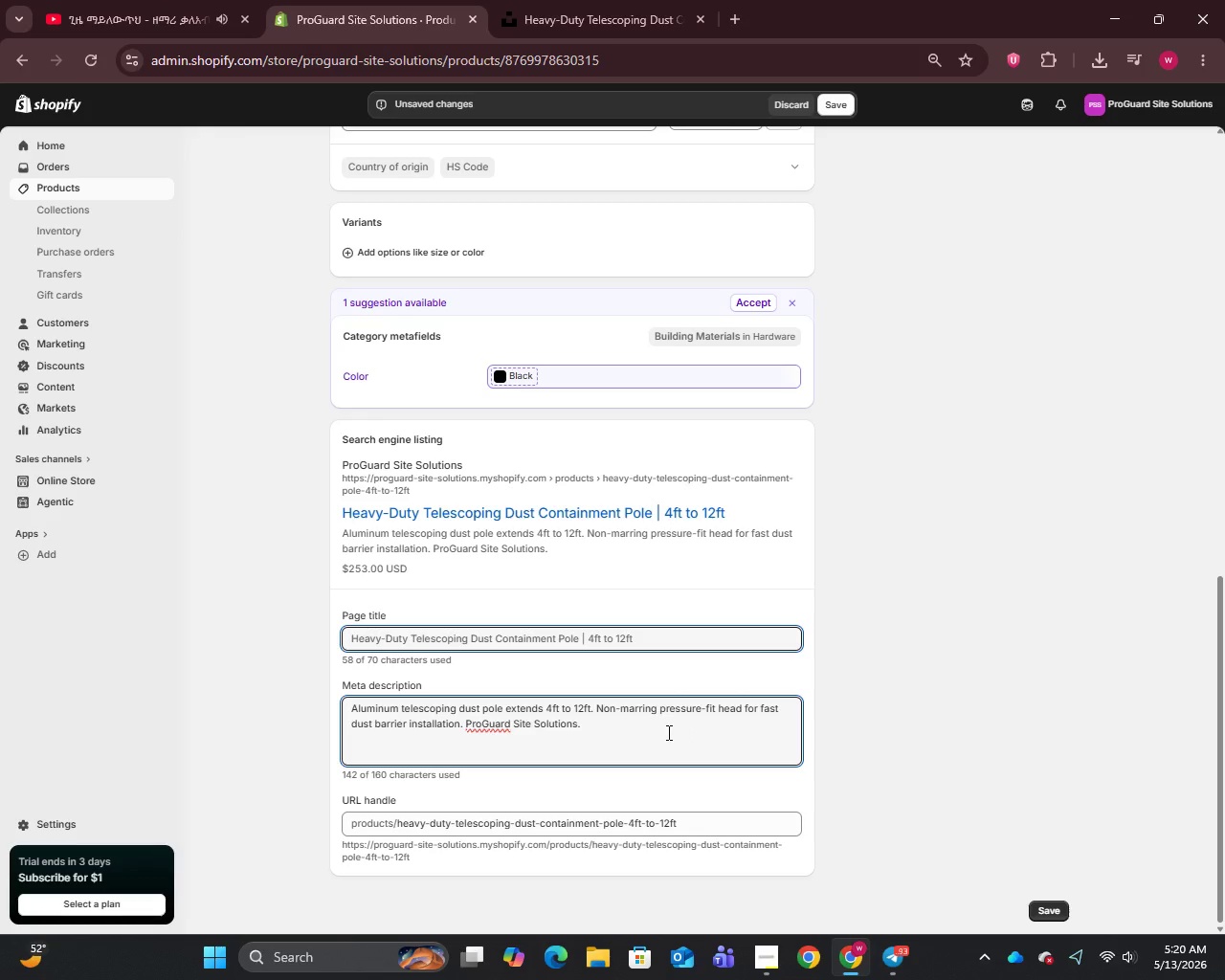 
scroll: coordinate [668, 717], scroll_direction: up, amount: 11.0
 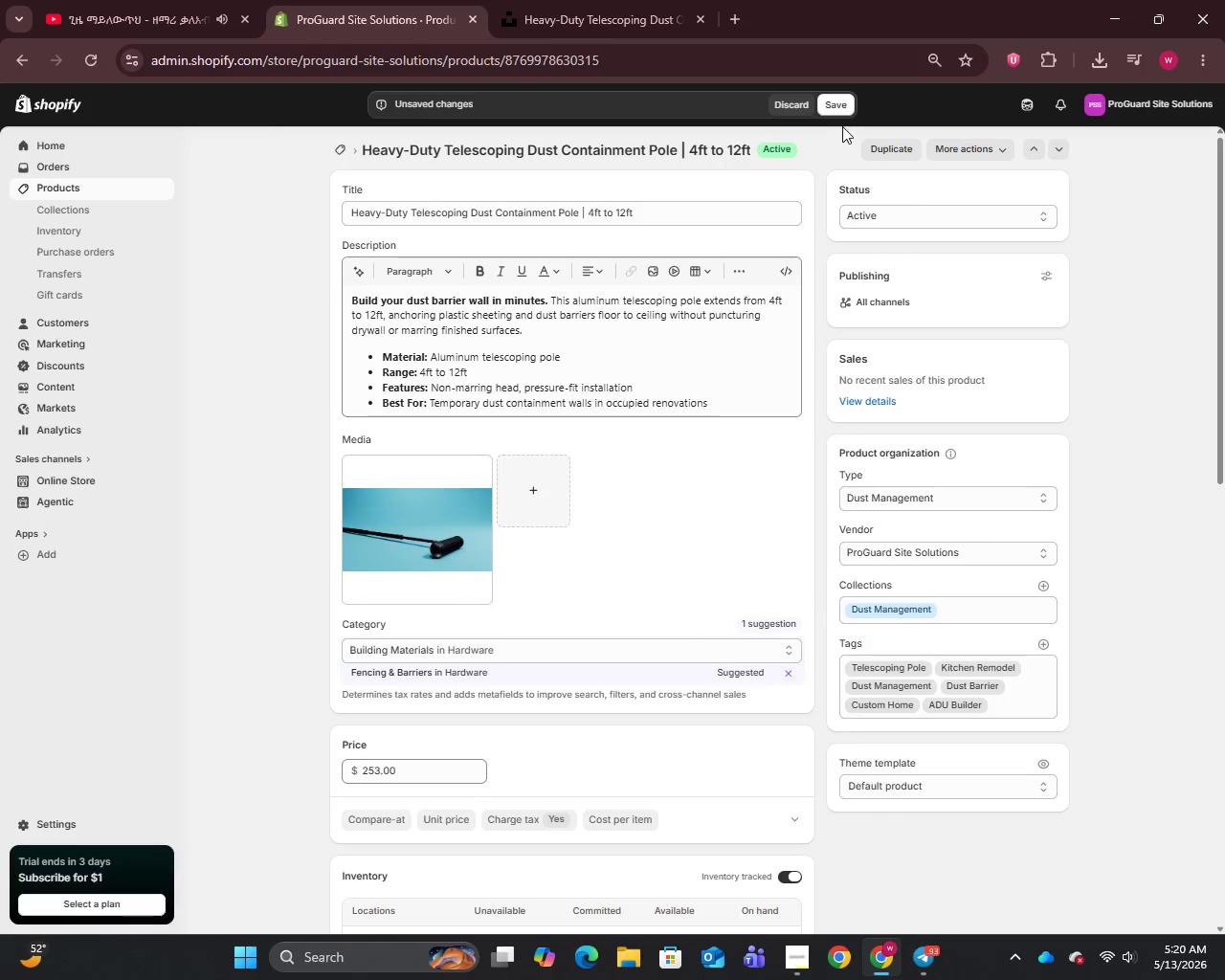 
left_click([842, 113])
 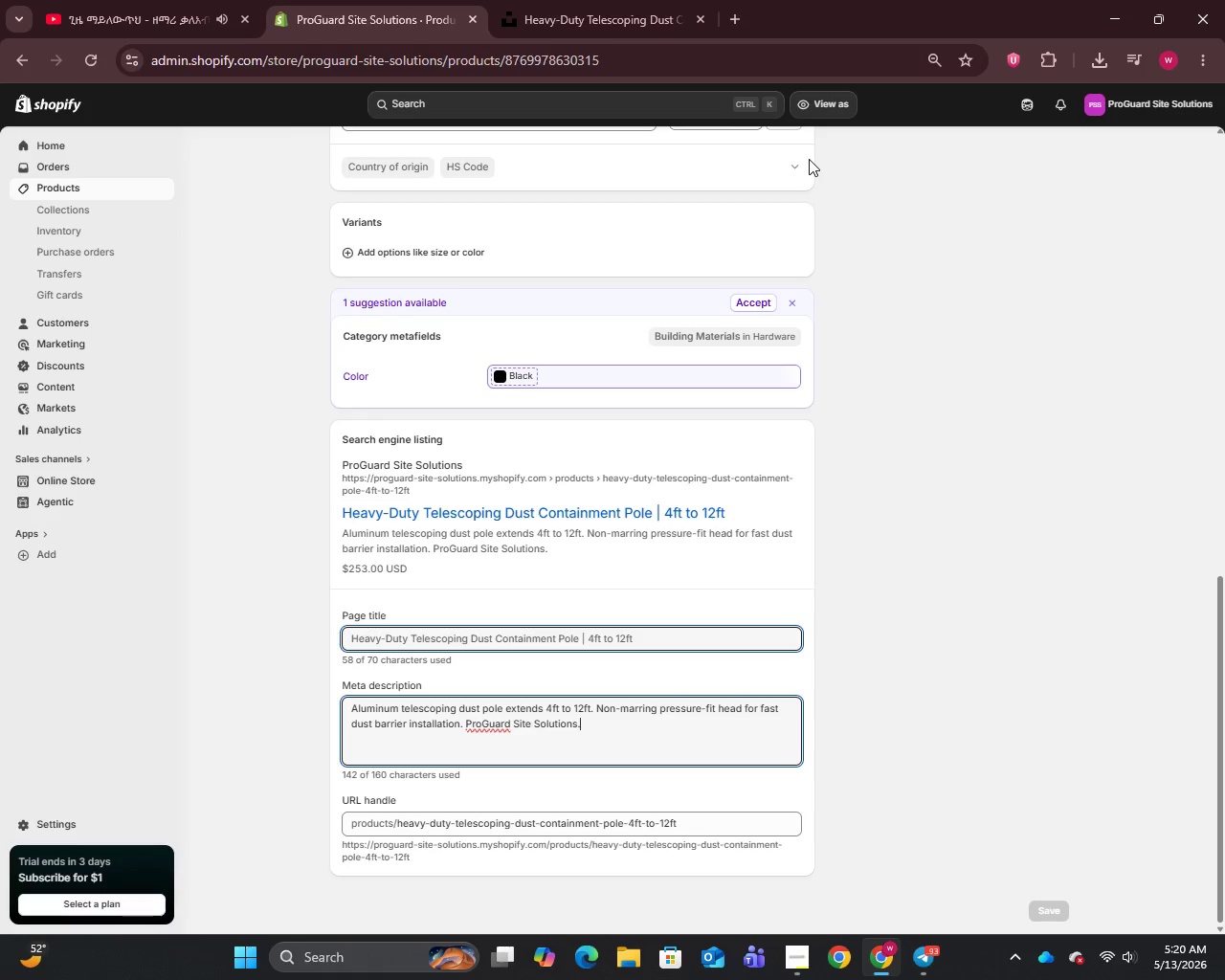 
wait(14.05)
 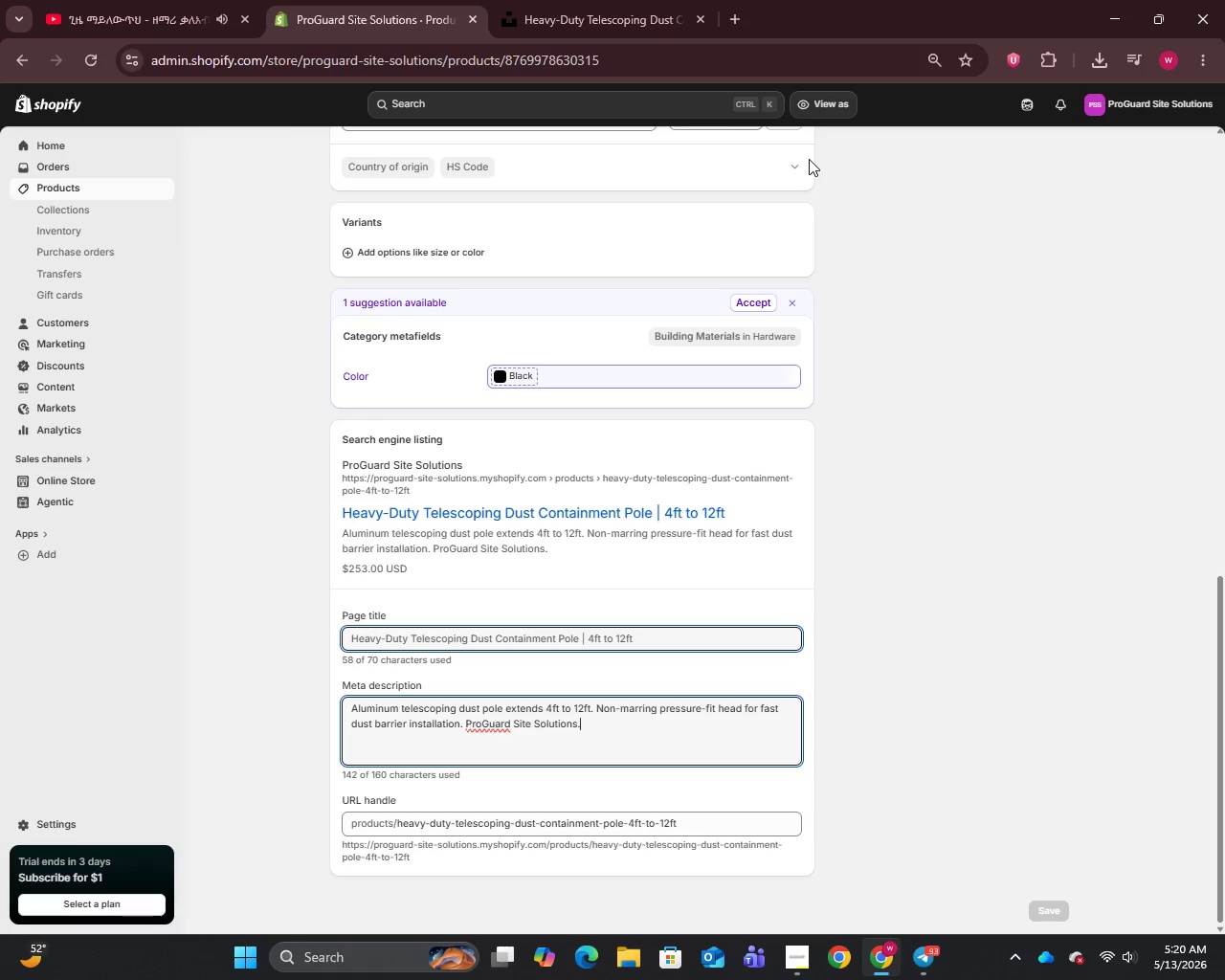 
left_click([45, 180])
 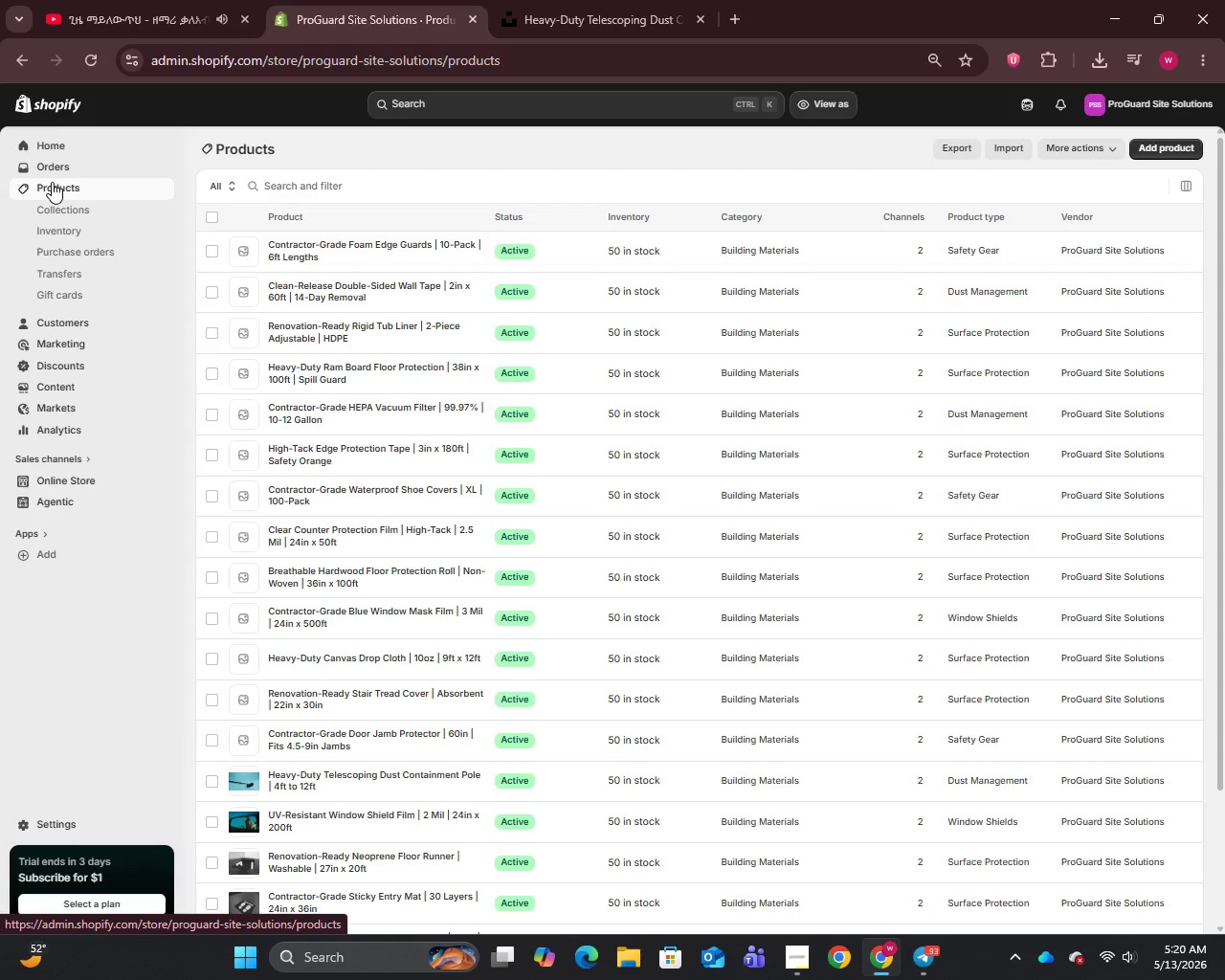 
wait(11.38)
 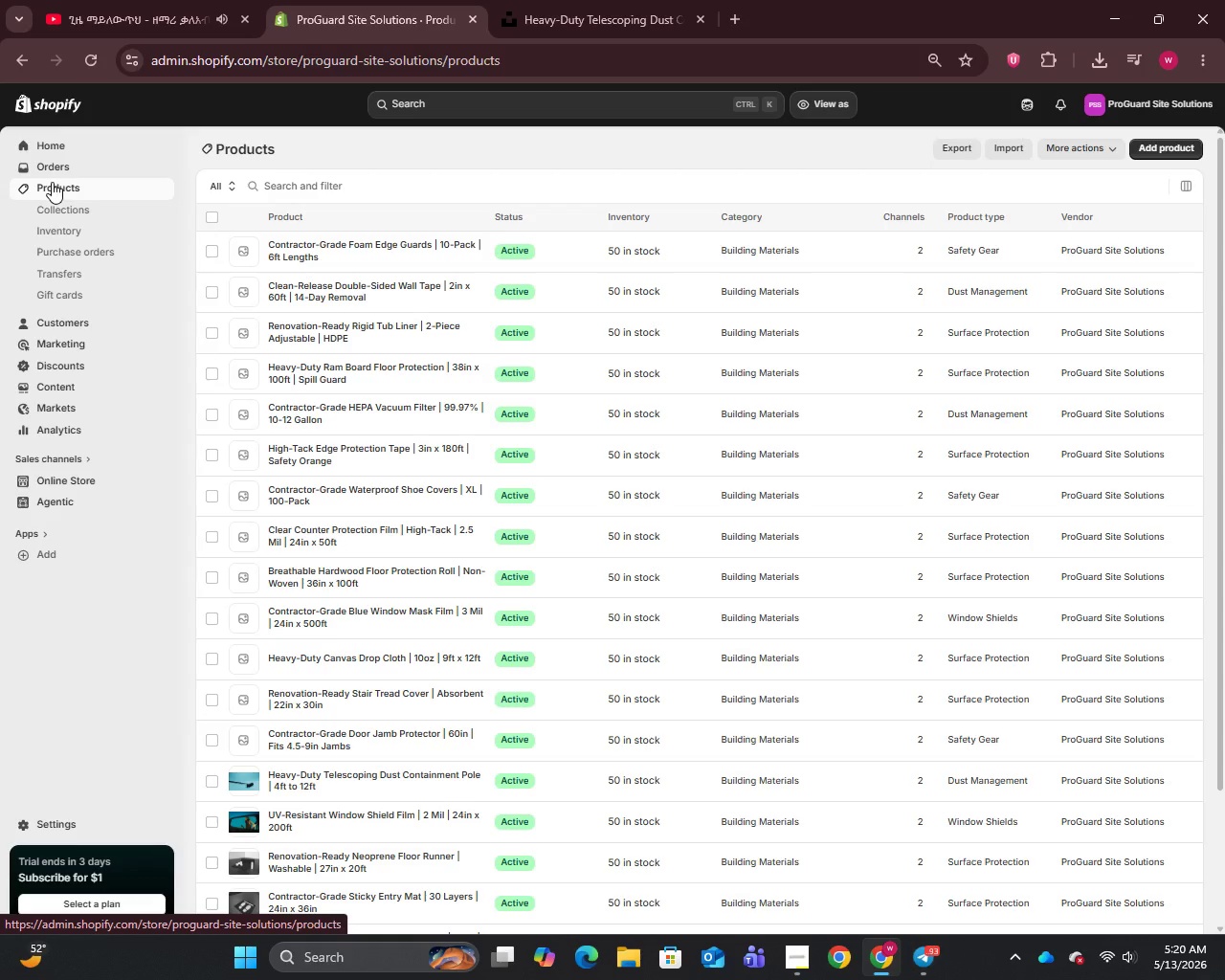 
left_click([628, 320])
 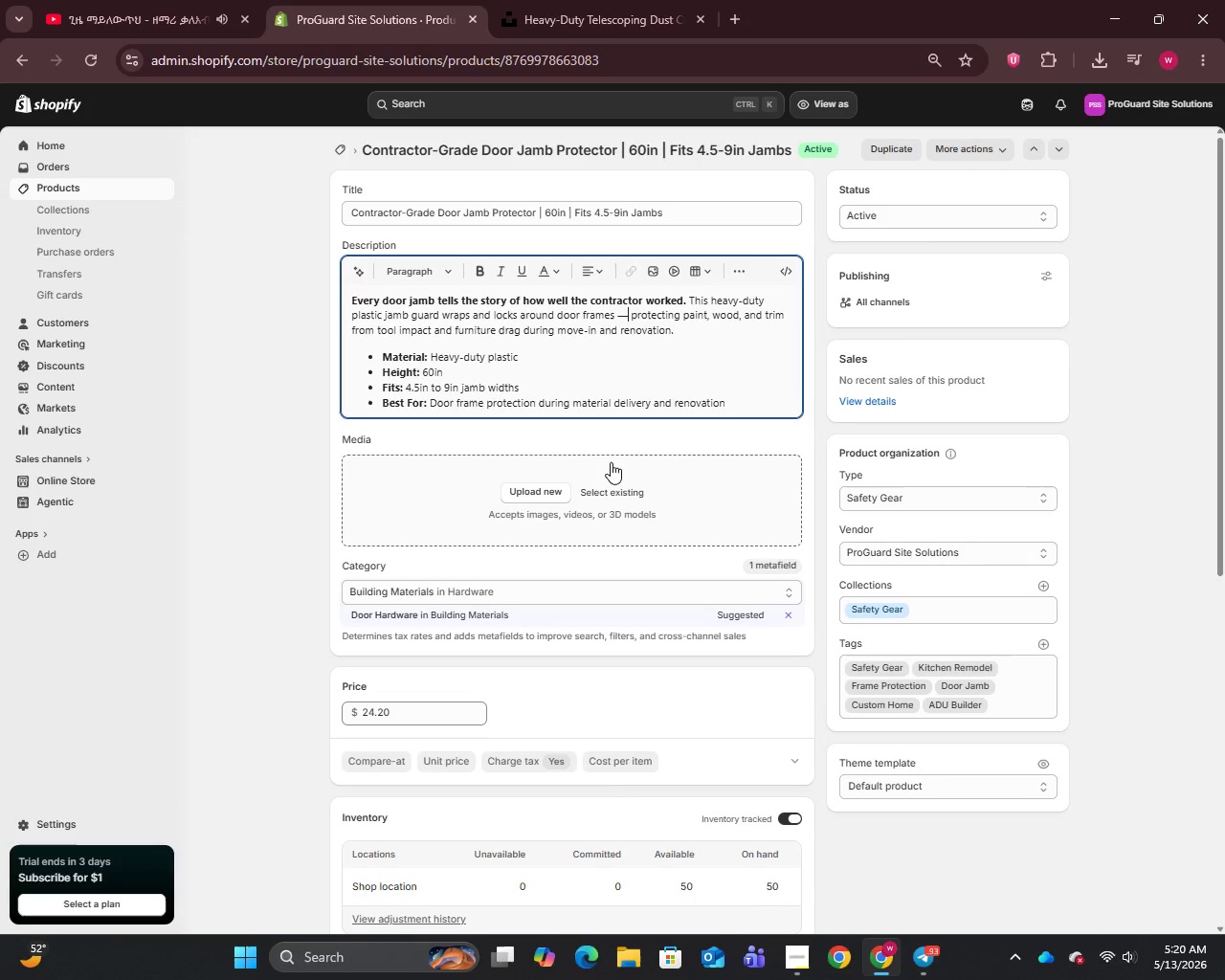 
key(Backspace)
 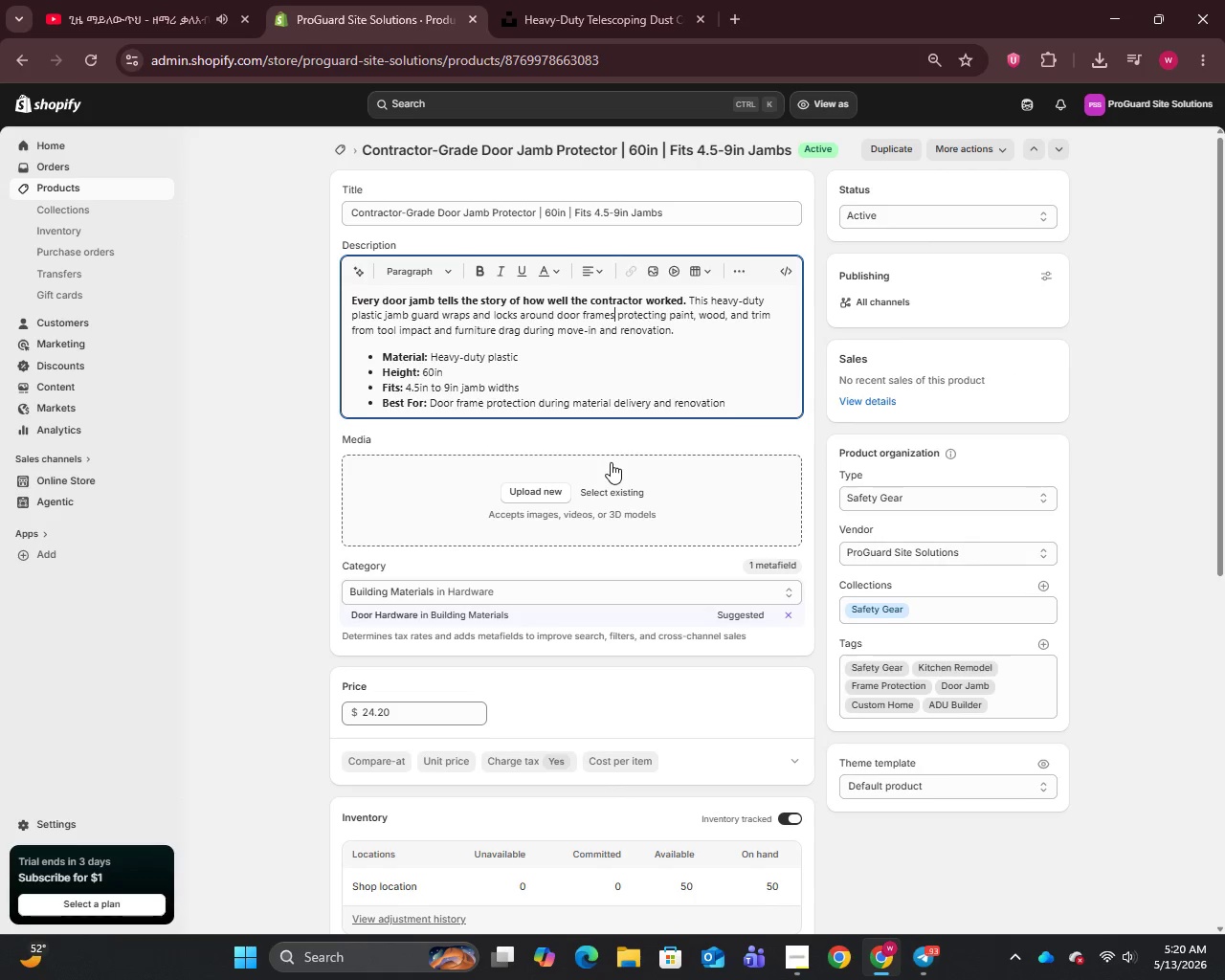 
key(Backspace)
 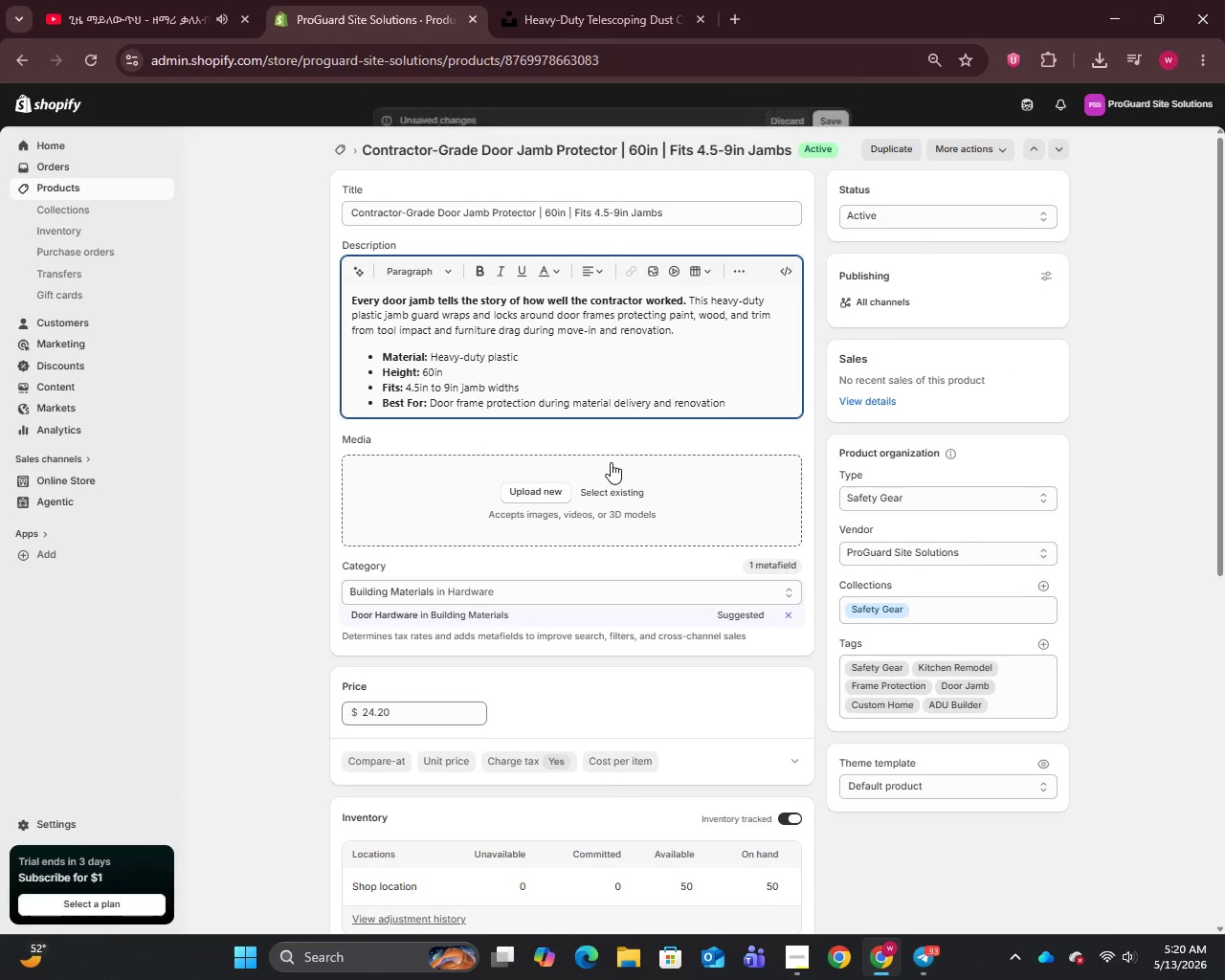 
key(Comma)
 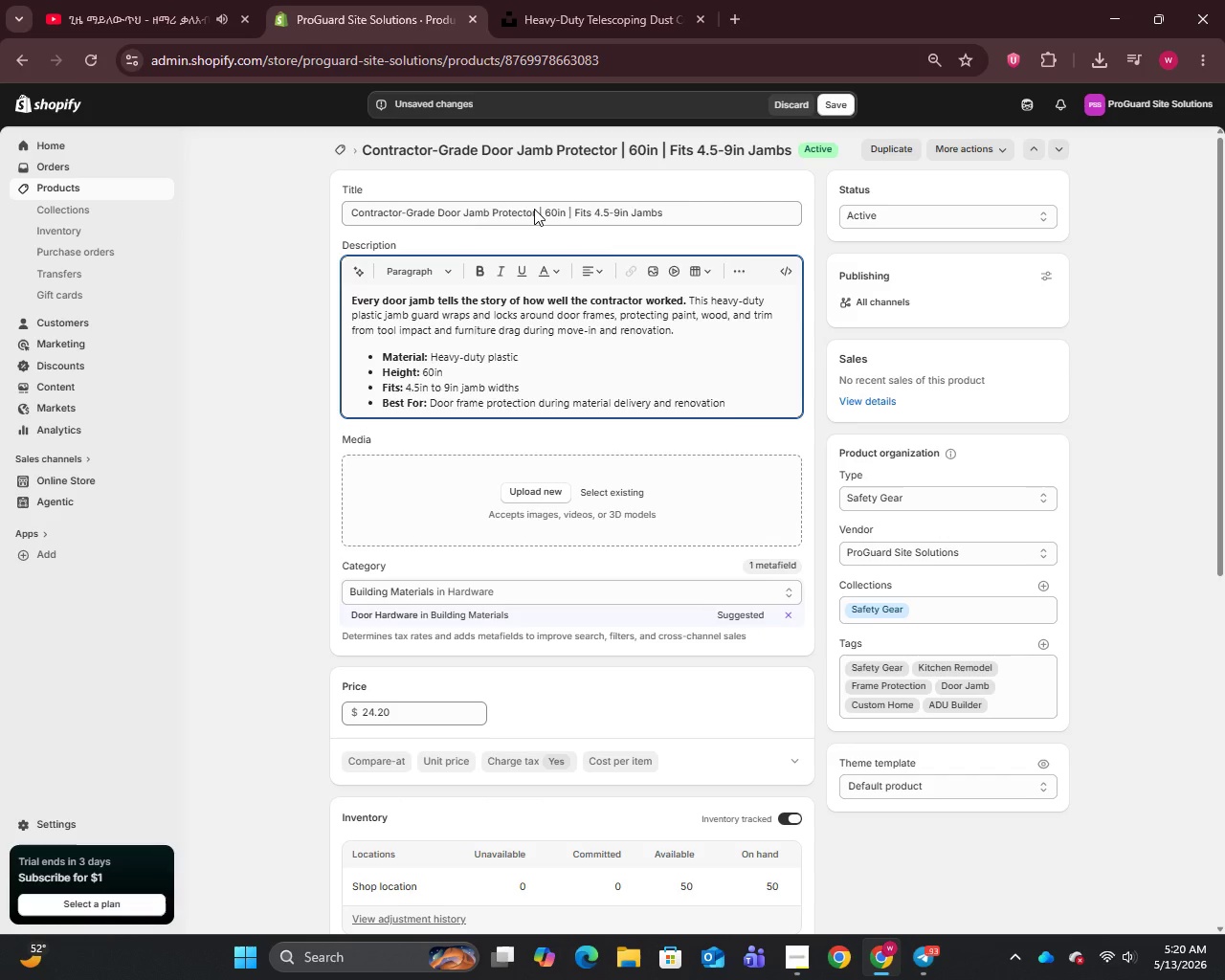 
left_click_drag(start_coordinate=[536, 213], to_coordinate=[339, 244])
 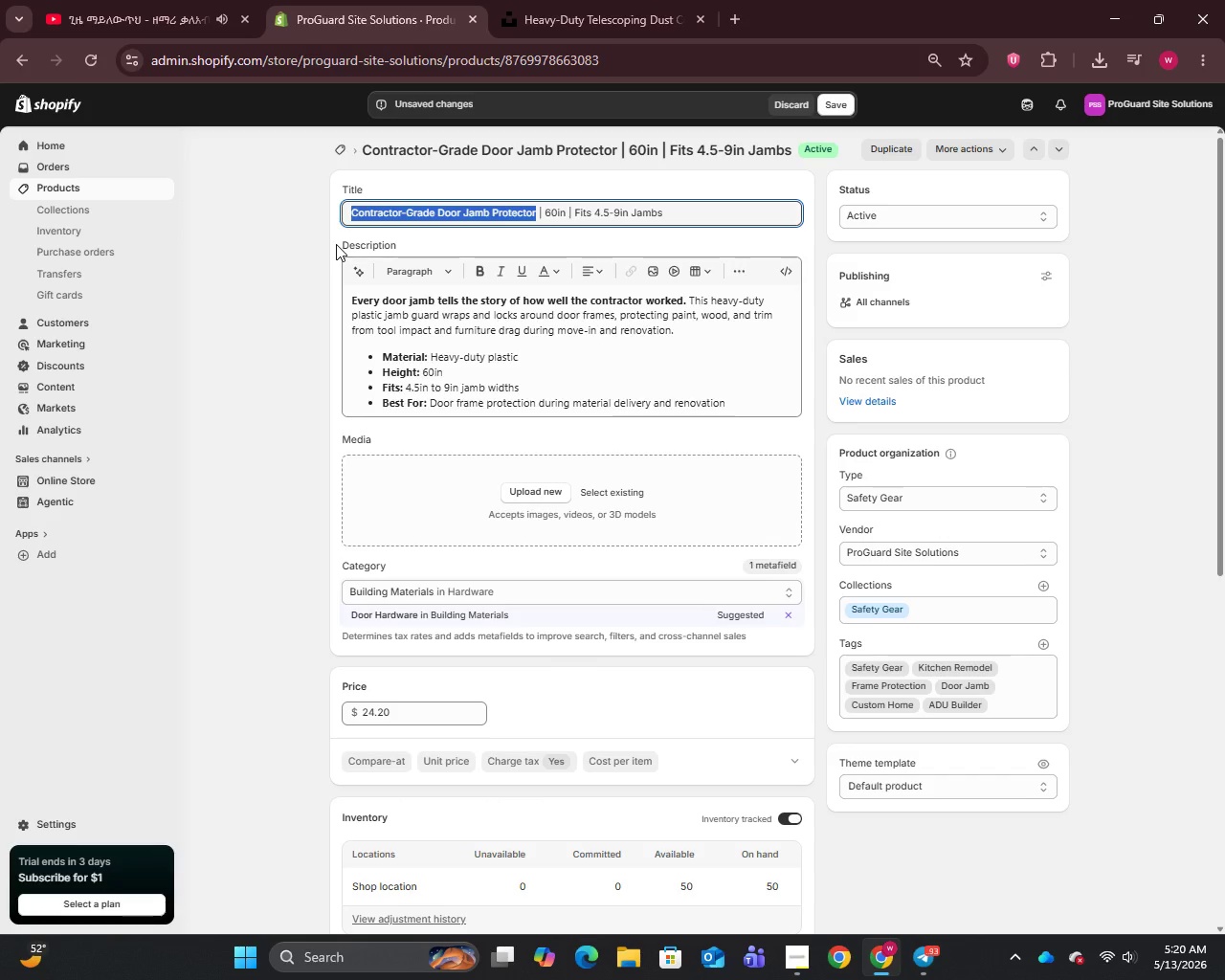 
key(Control+C)
 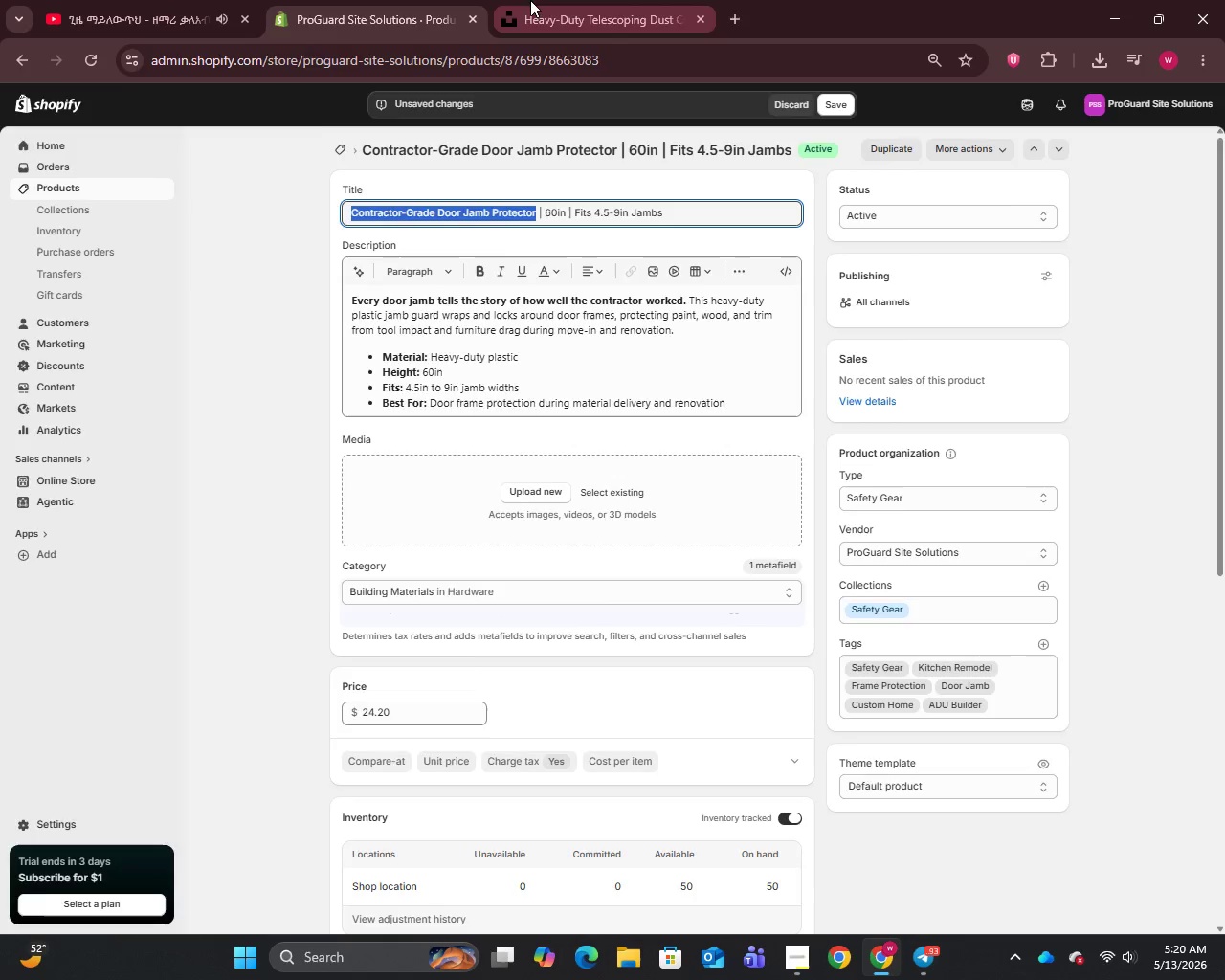 
left_click_drag(start_coordinate=[532, 0], to_coordinate=[531, 10])
 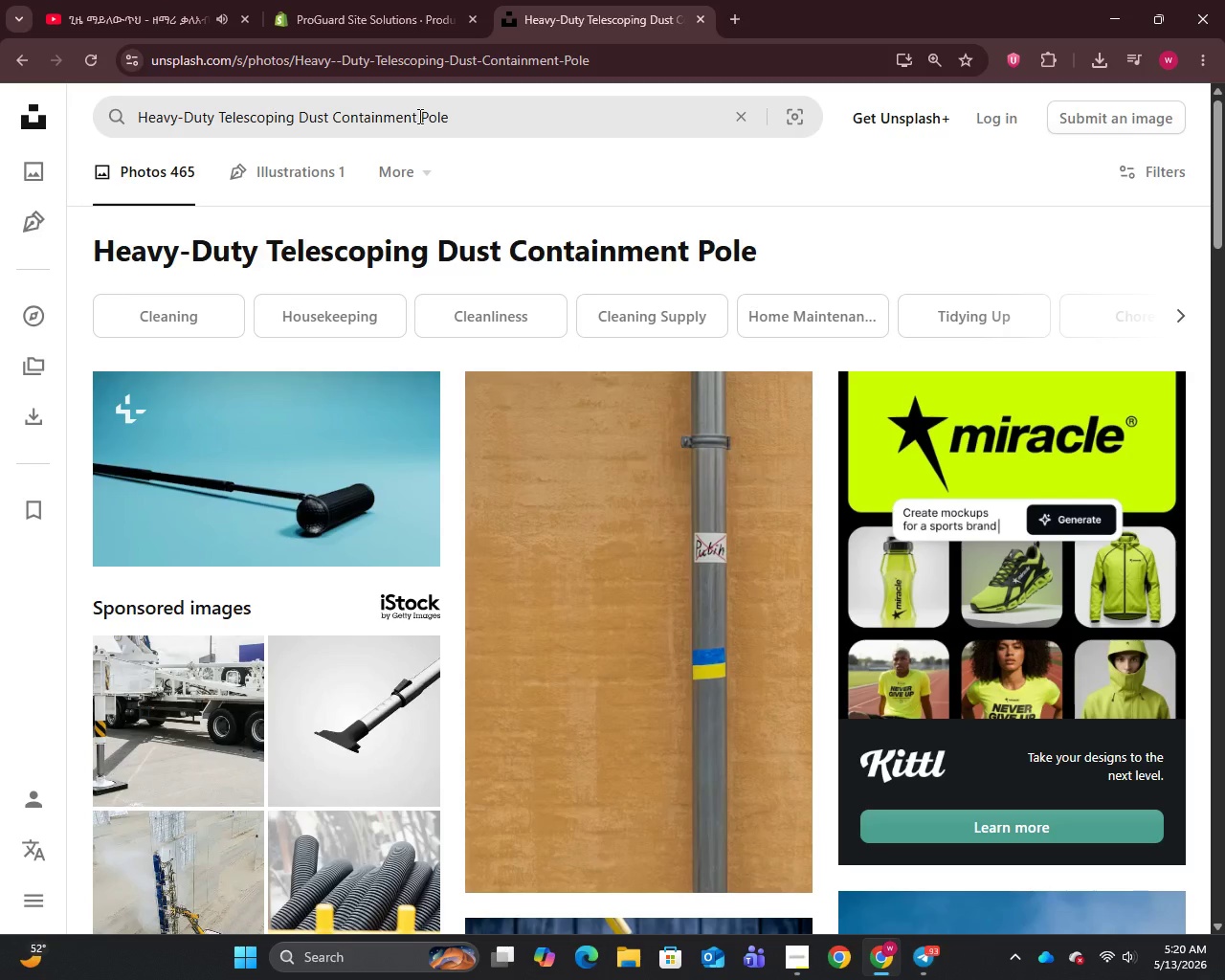 
left_click([435, 107])
 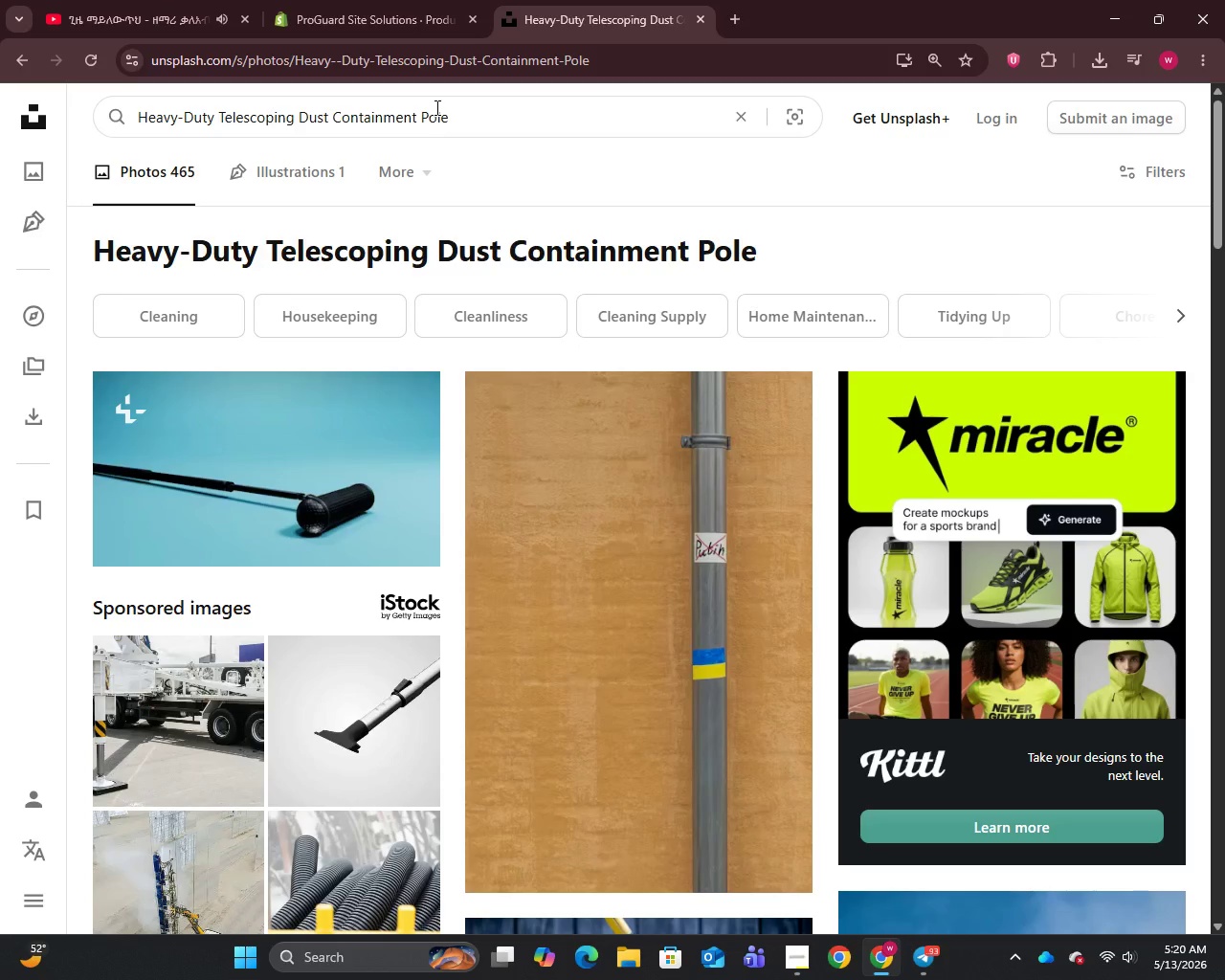 
key(Control+A)
 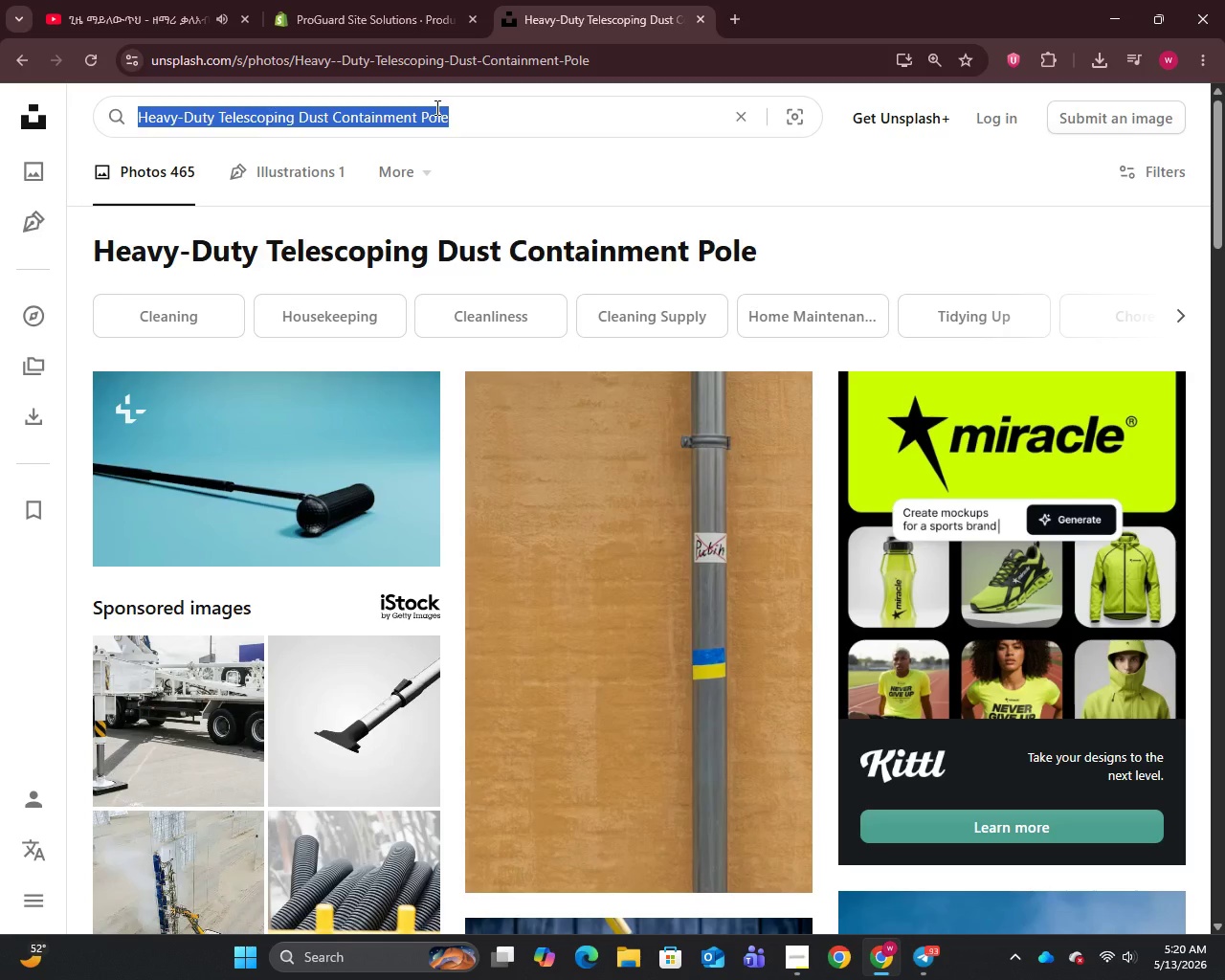 
key(Control+V)
 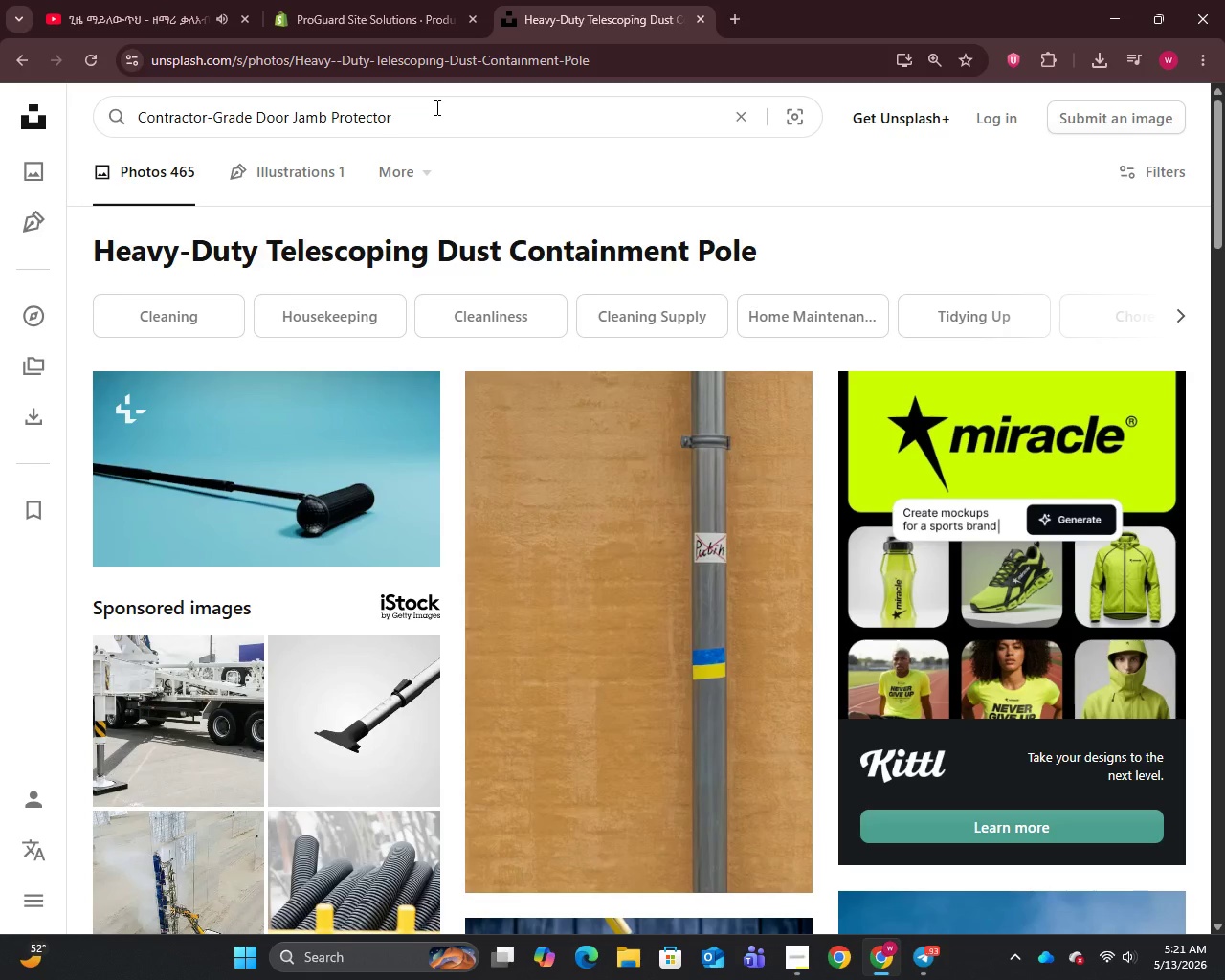 
key(Enter)
 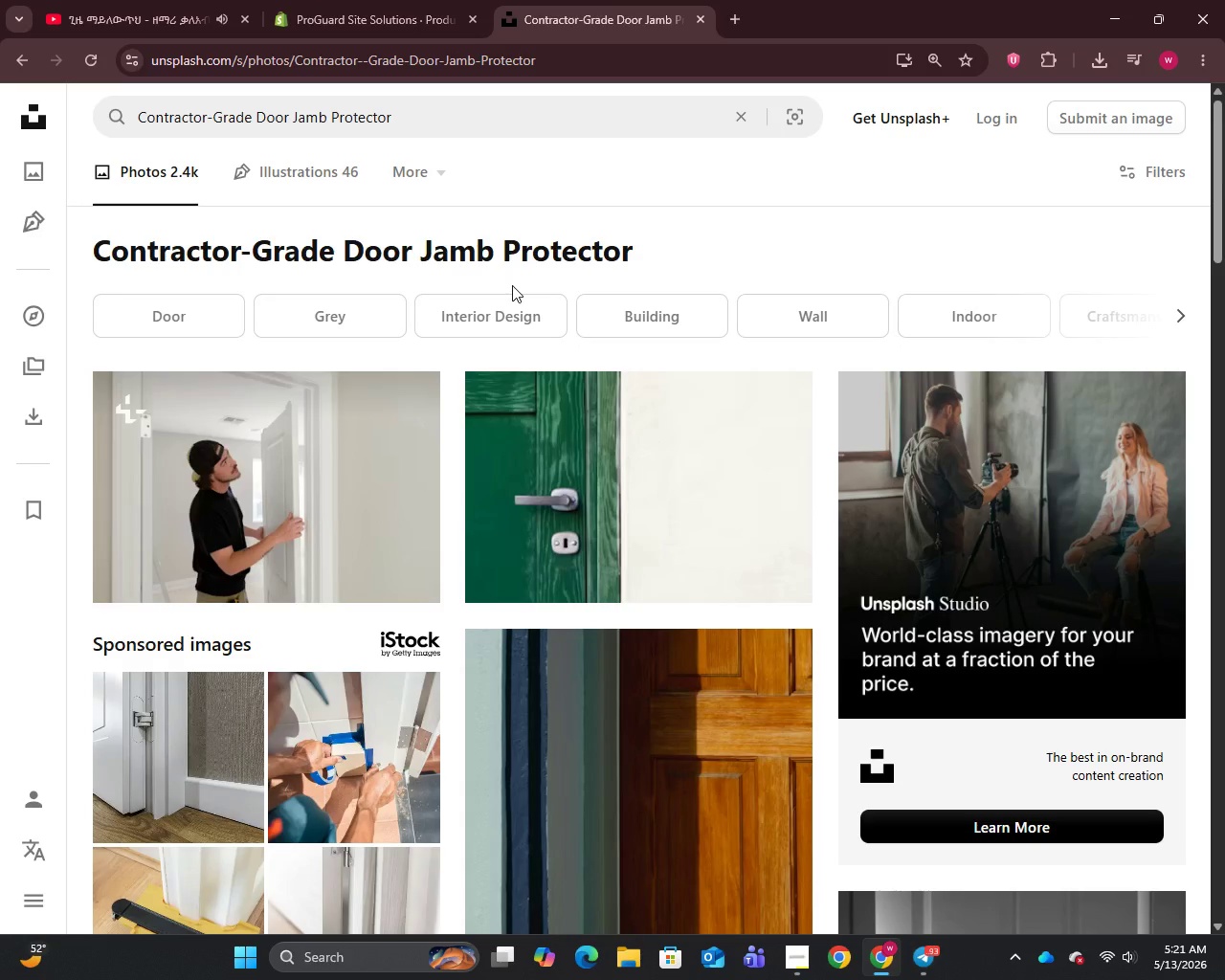 
wait(5.64)
 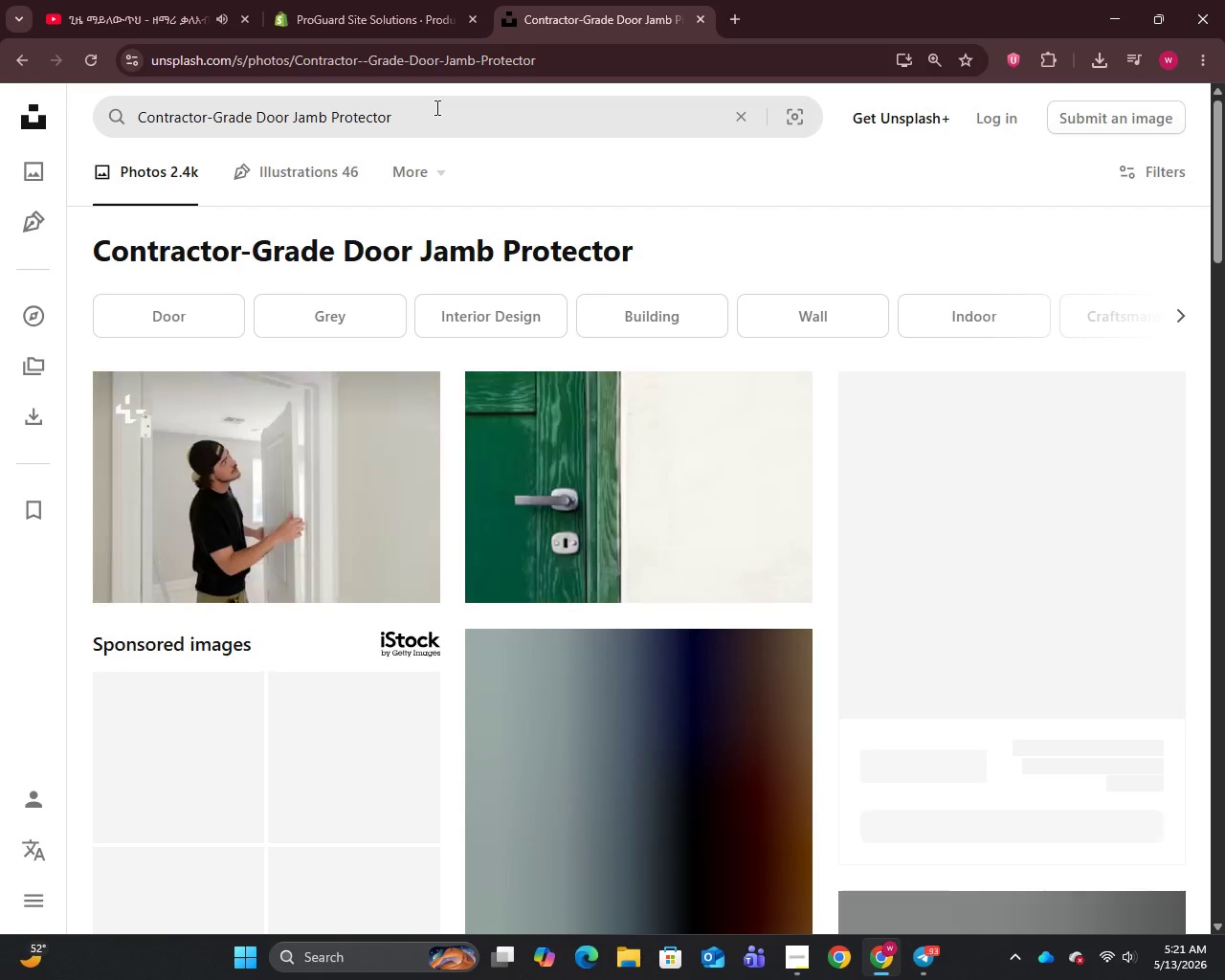 
right_click([374, 434])
 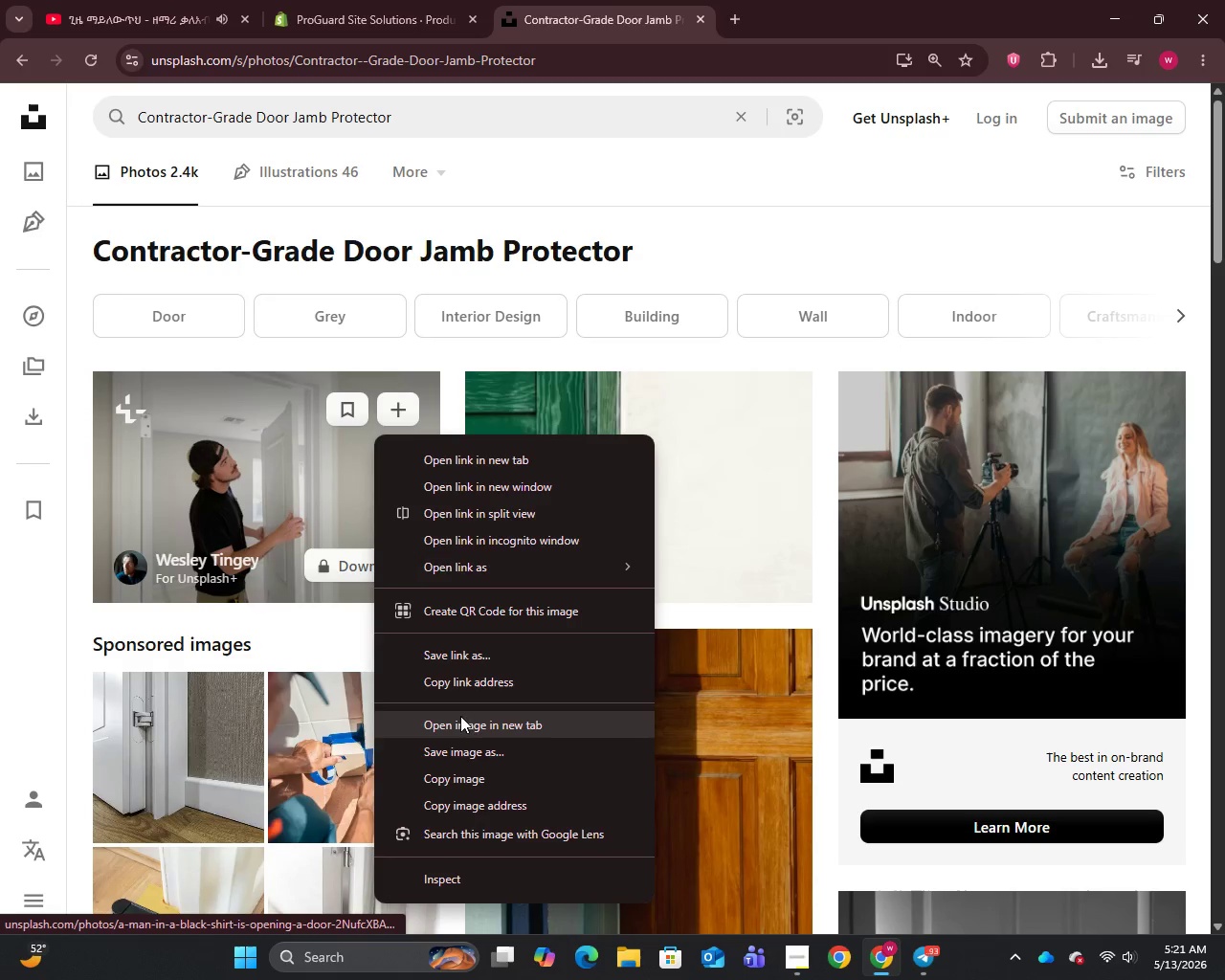 
left_click([455, 748])
 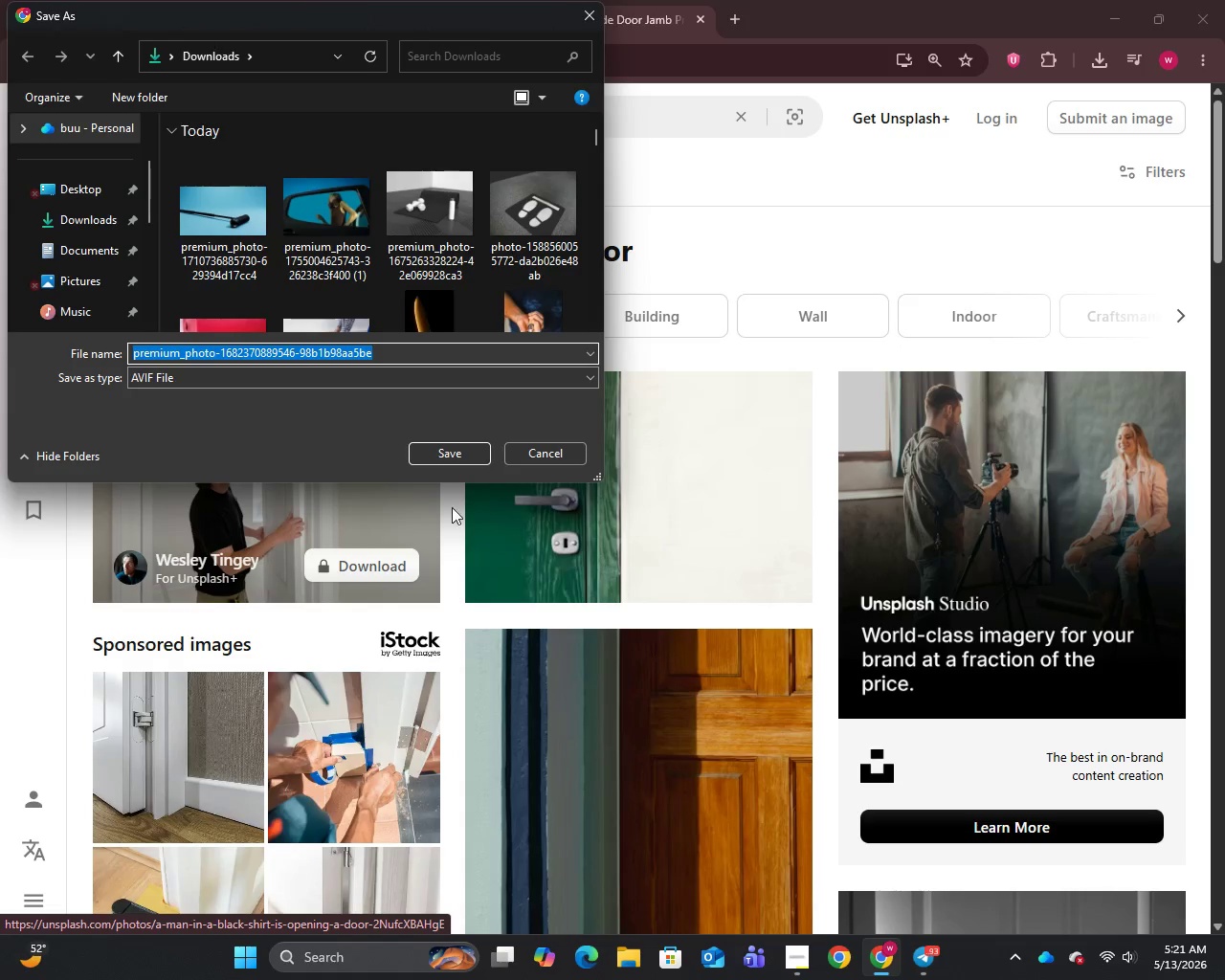 
left_click([457, 451])
 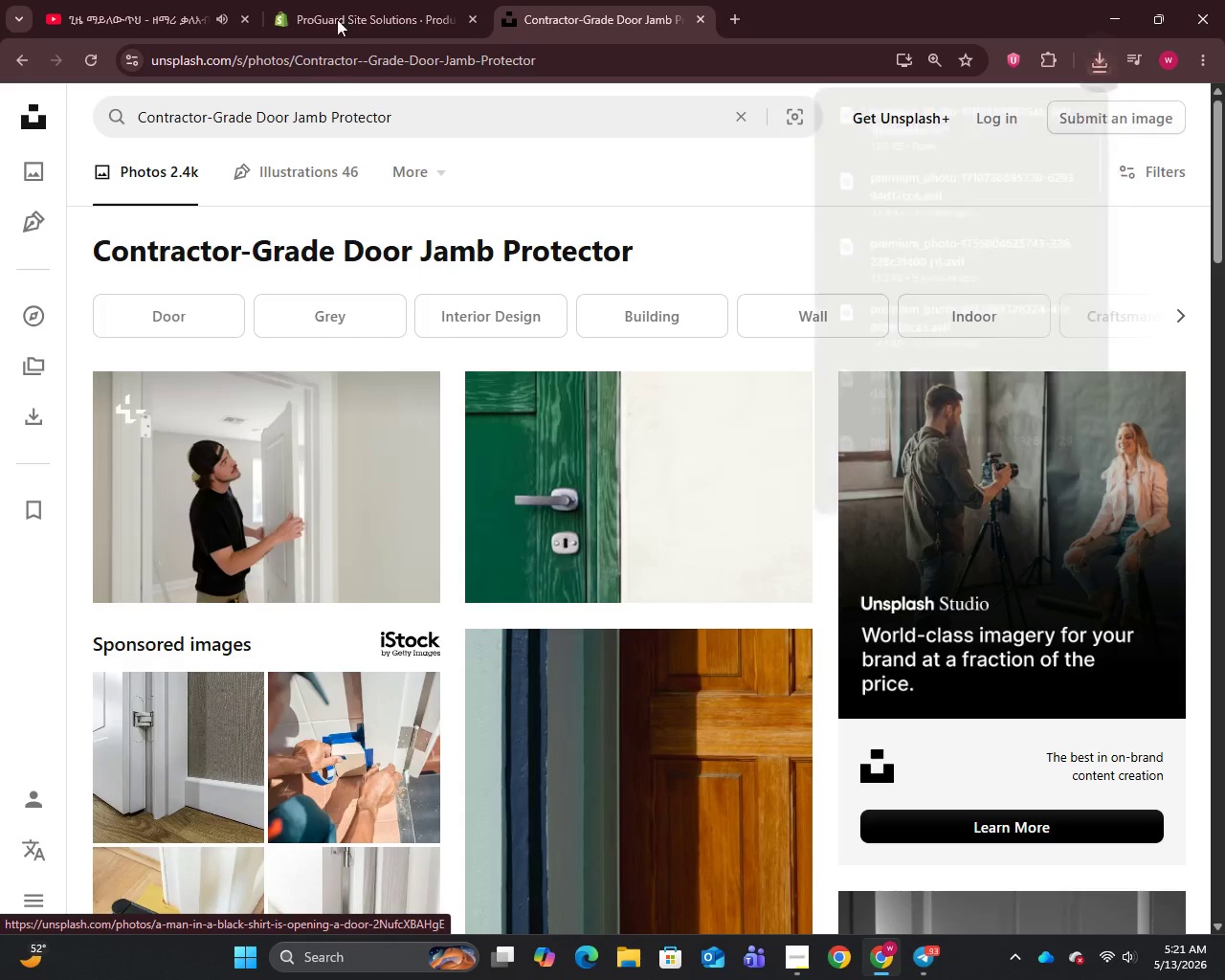 
left_click([349, 0])
 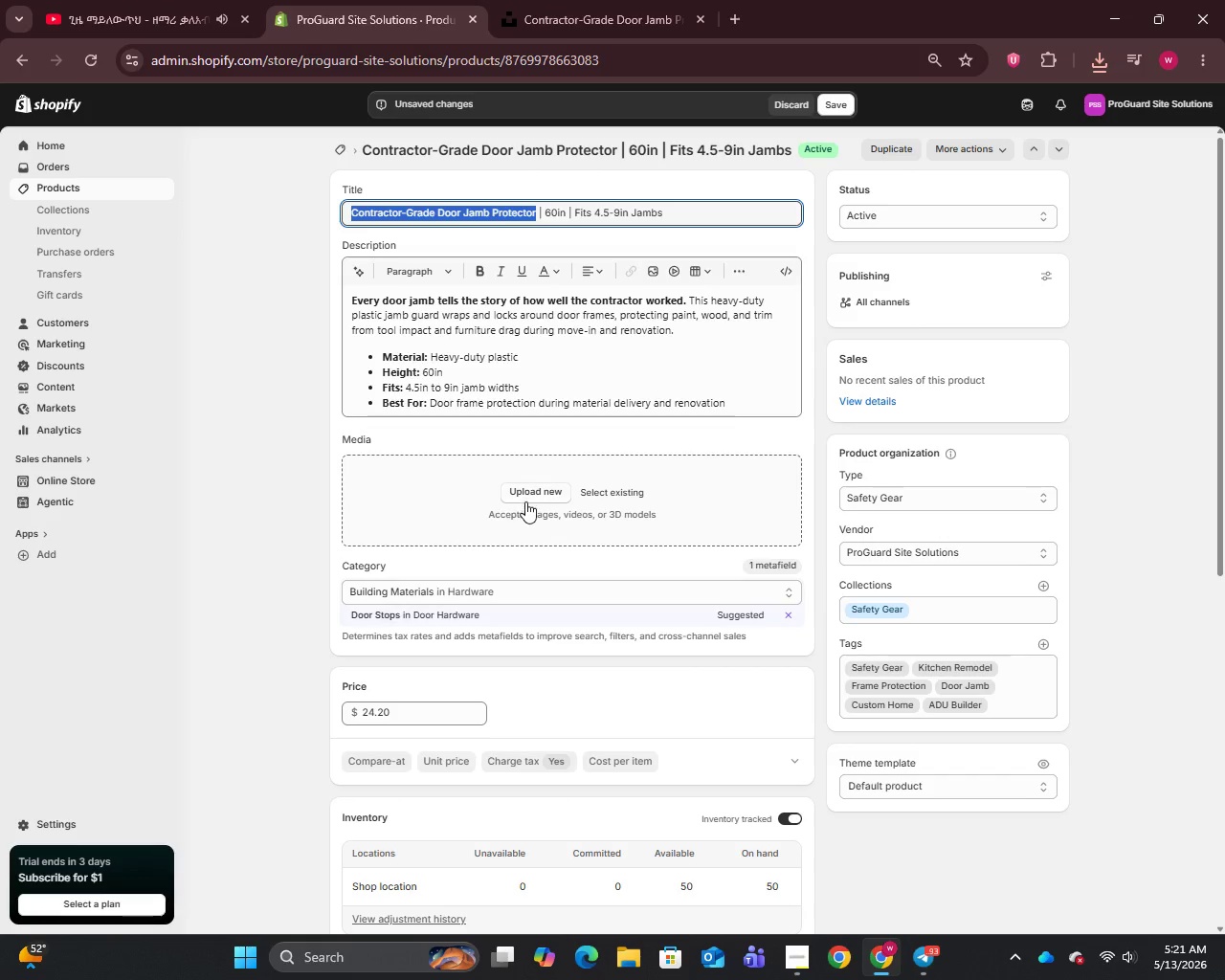 
left_click([533, 485])
 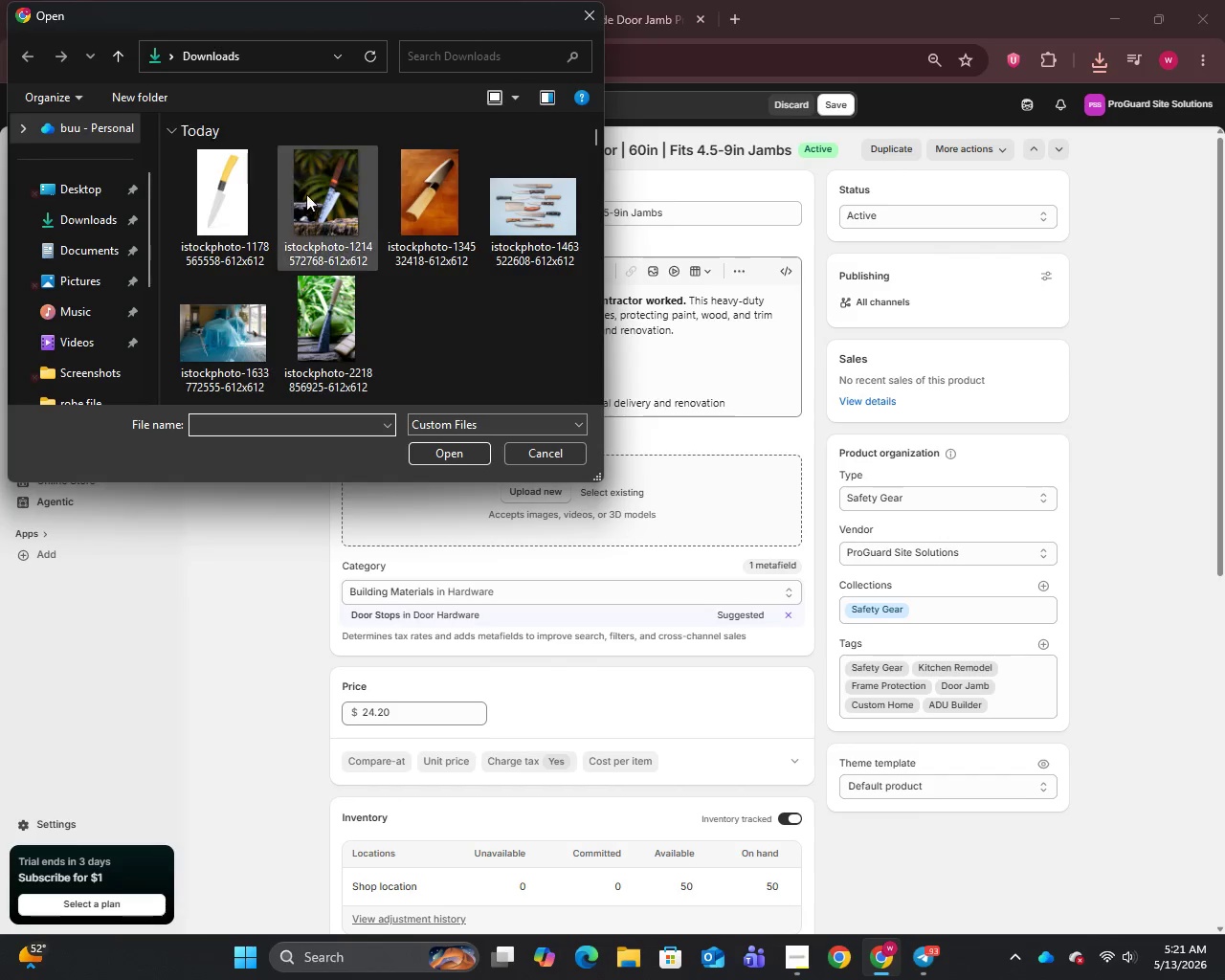 
left_click([212, 234])
 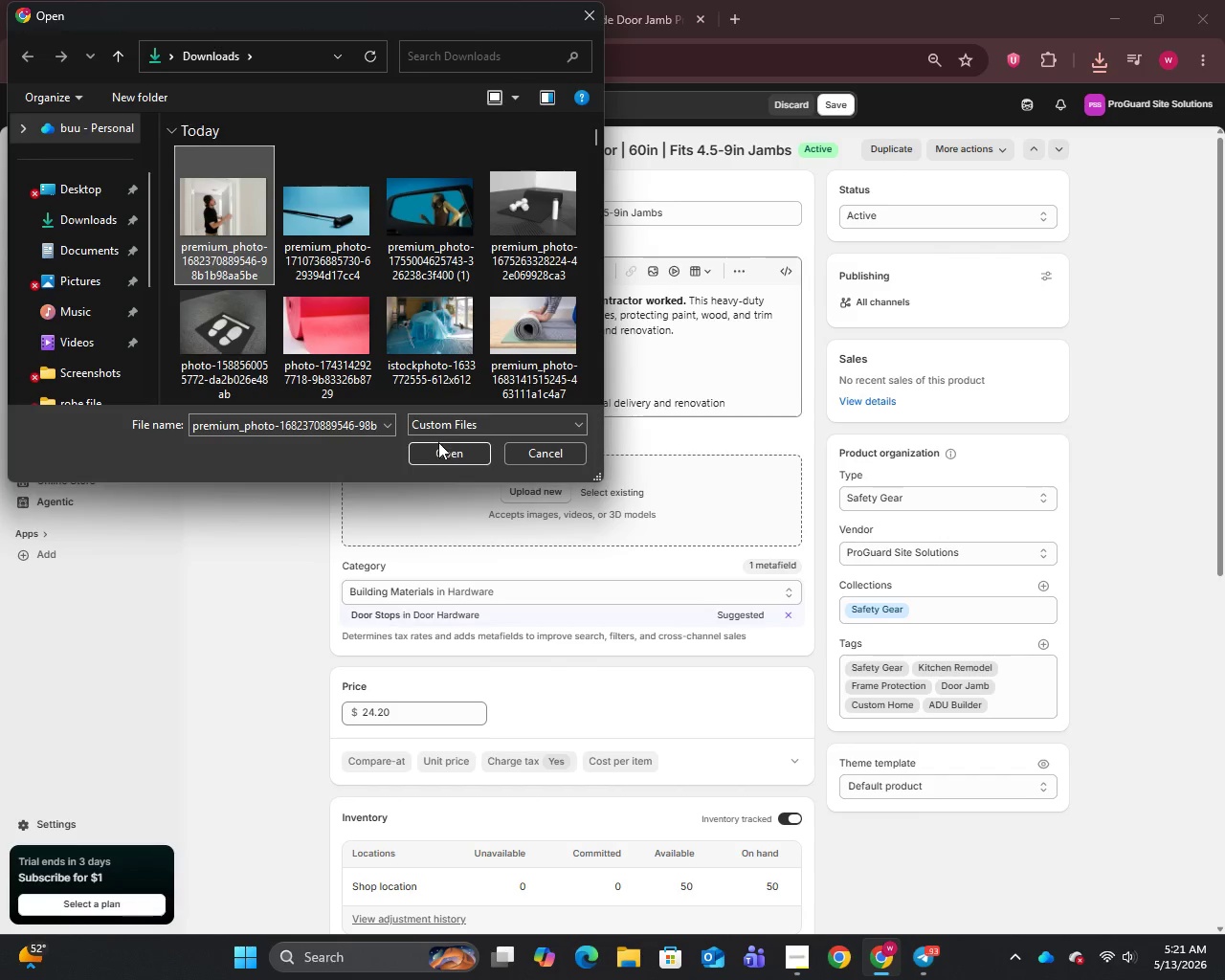 
left_click([438, 443])
 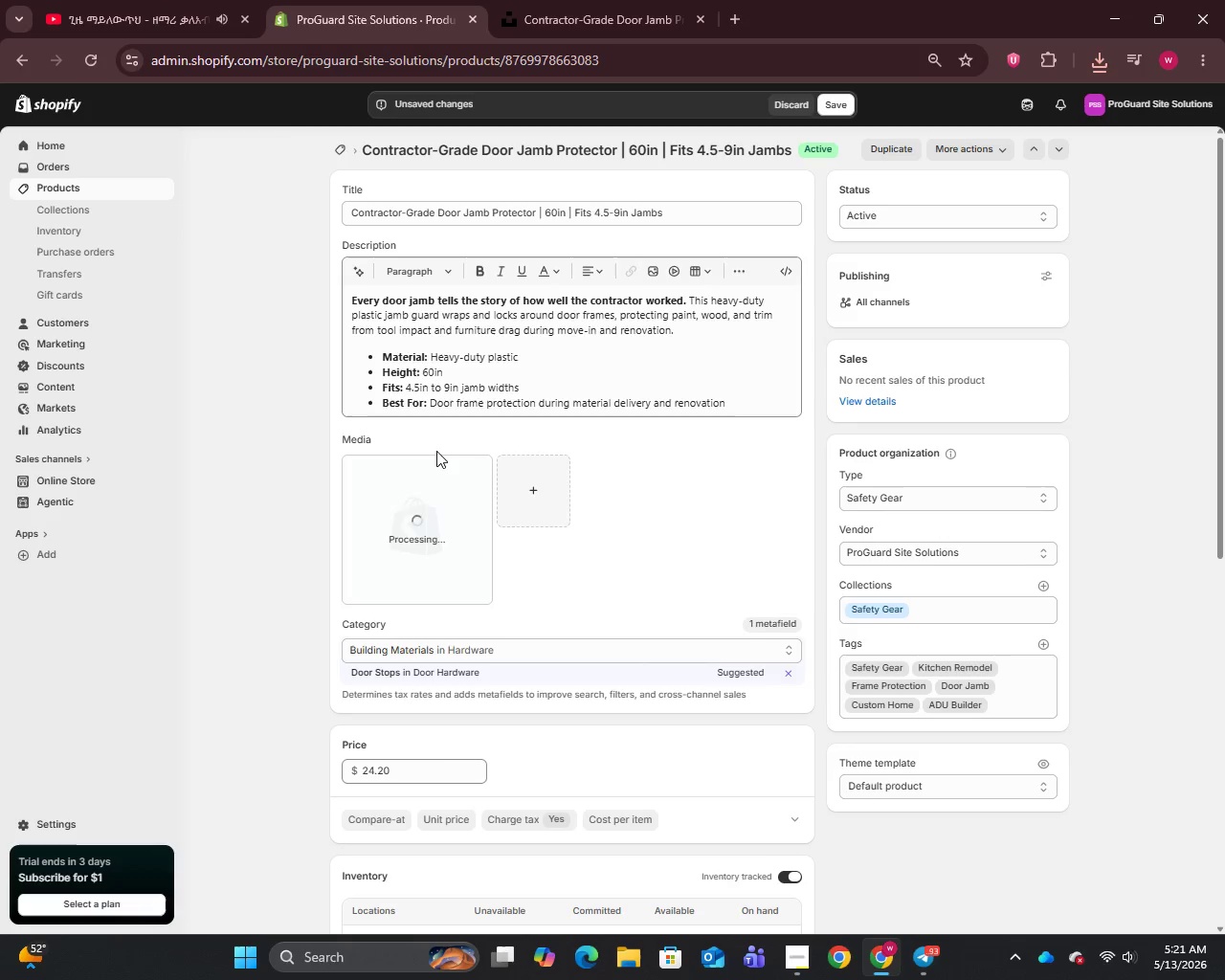 
wait(8.33)
 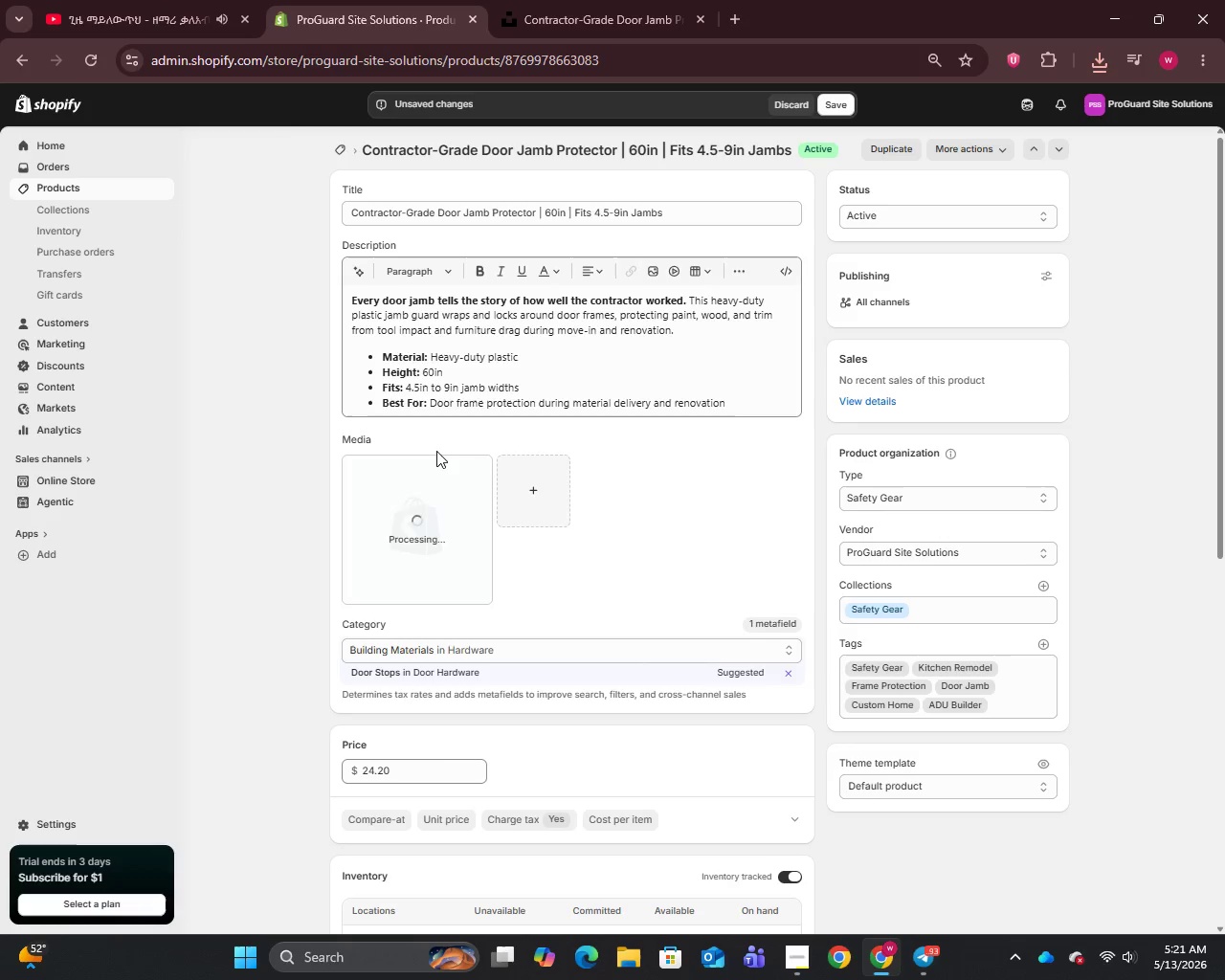 
left_click([425, 548])
 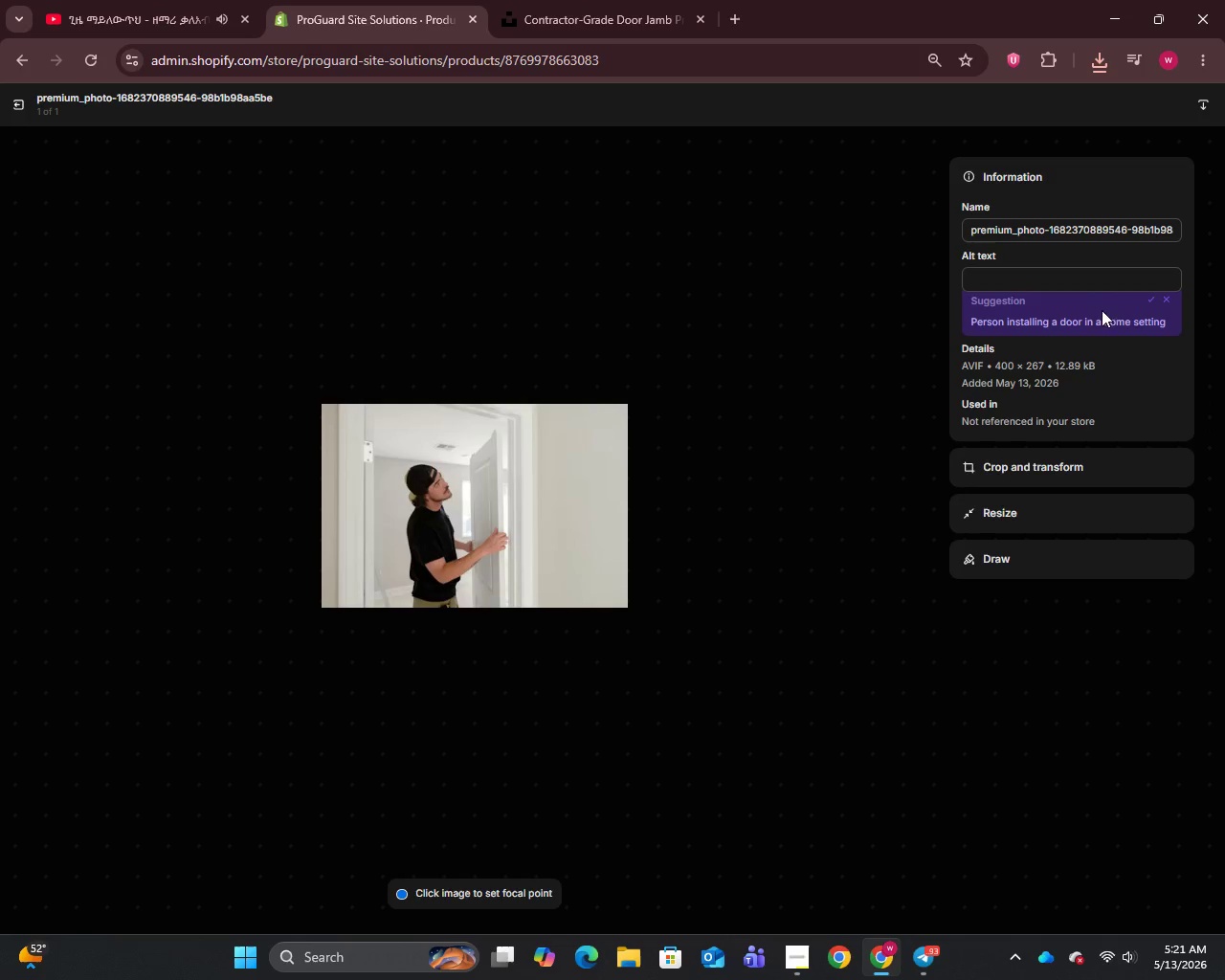 
left_click([1039, 277])
 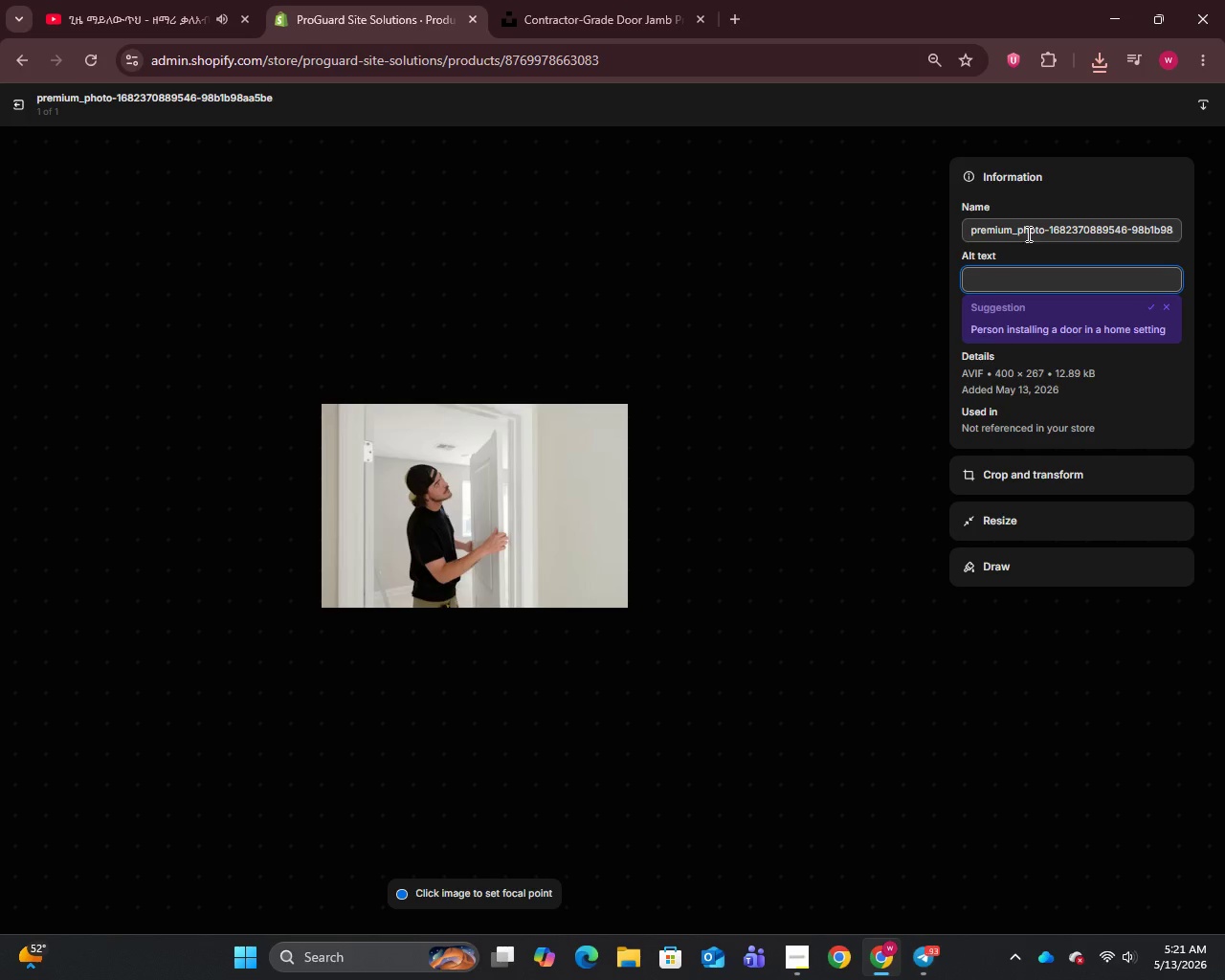 
left_click([1027, 231])
 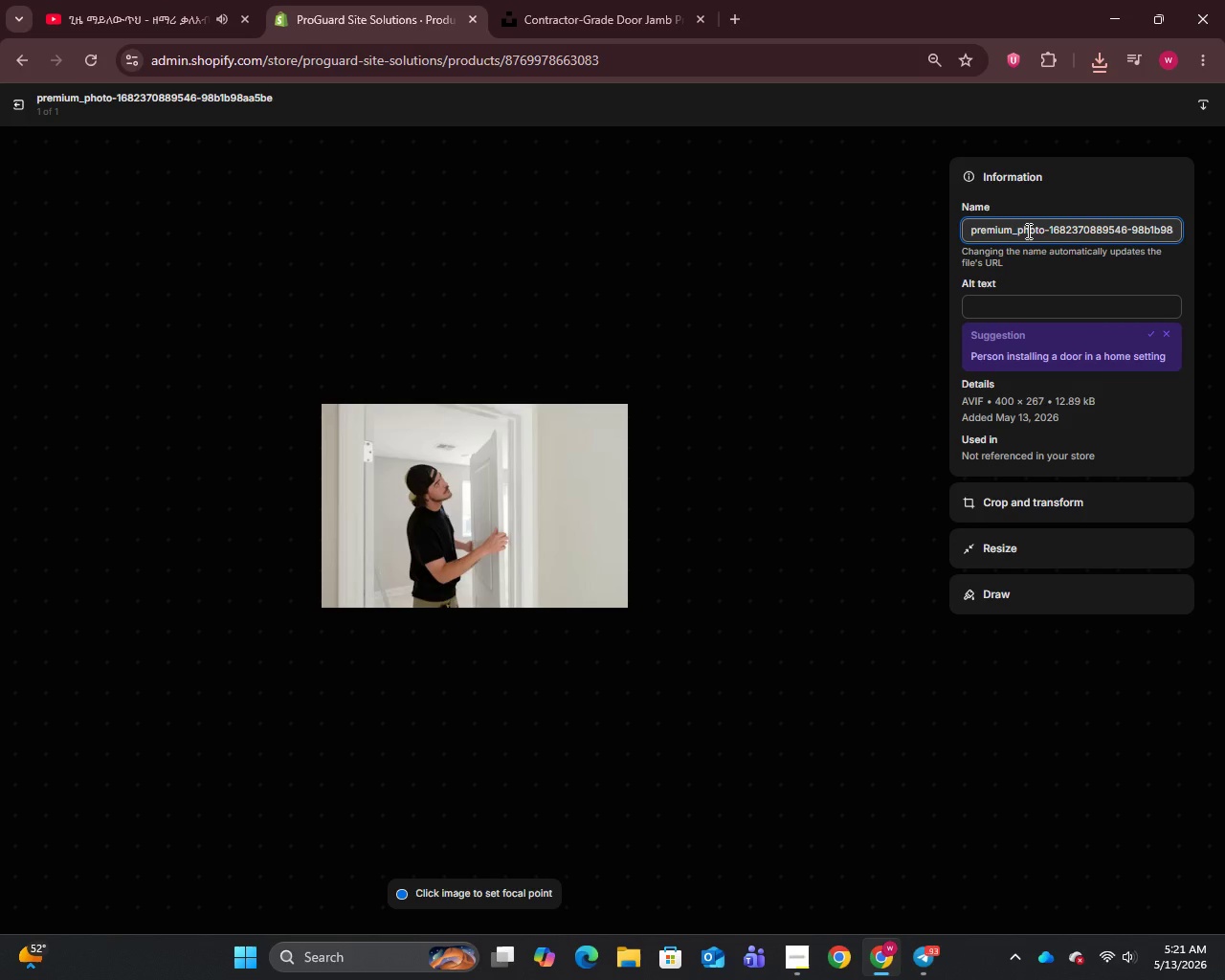 
key(Control+A)
 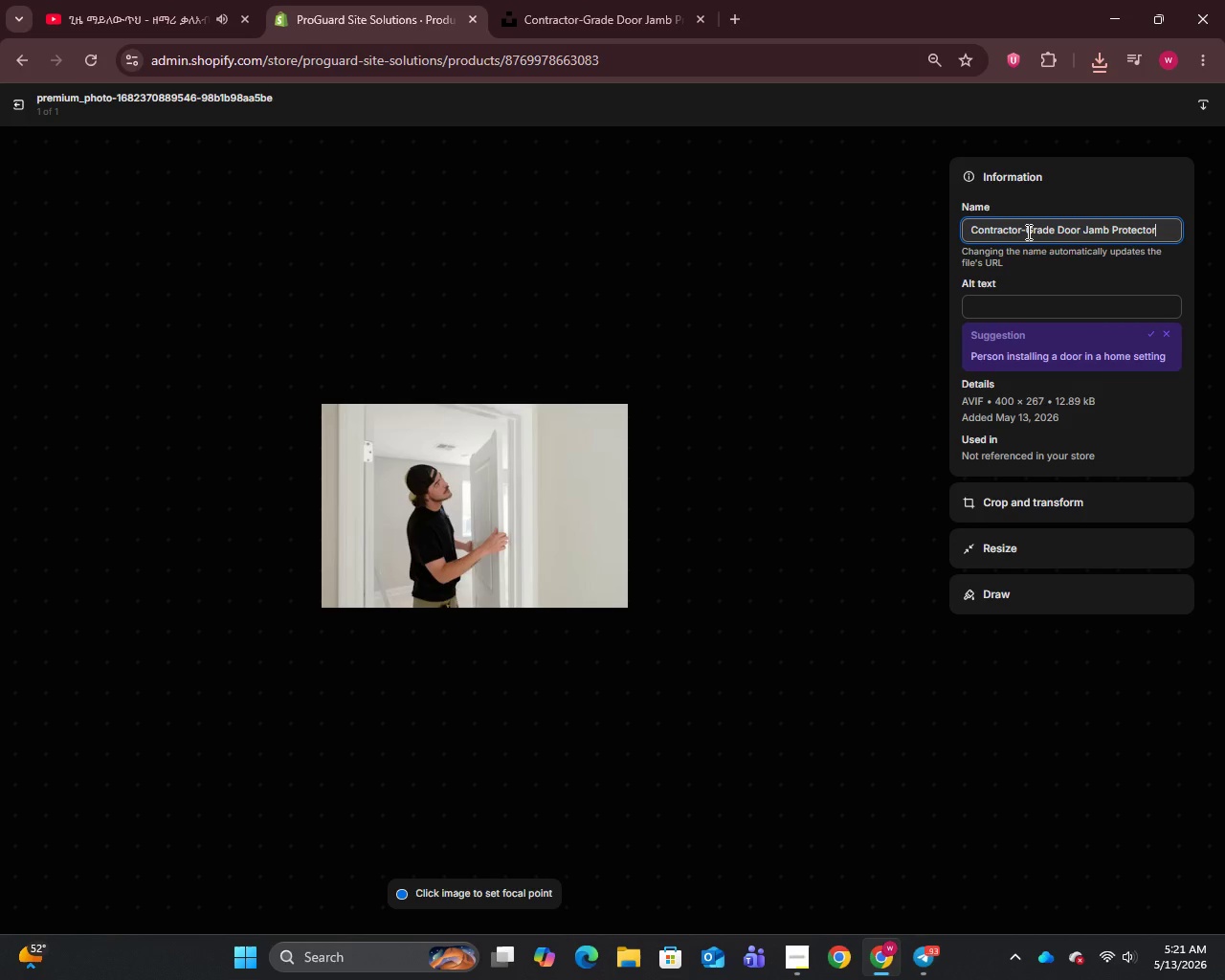 
key(Control+V)
 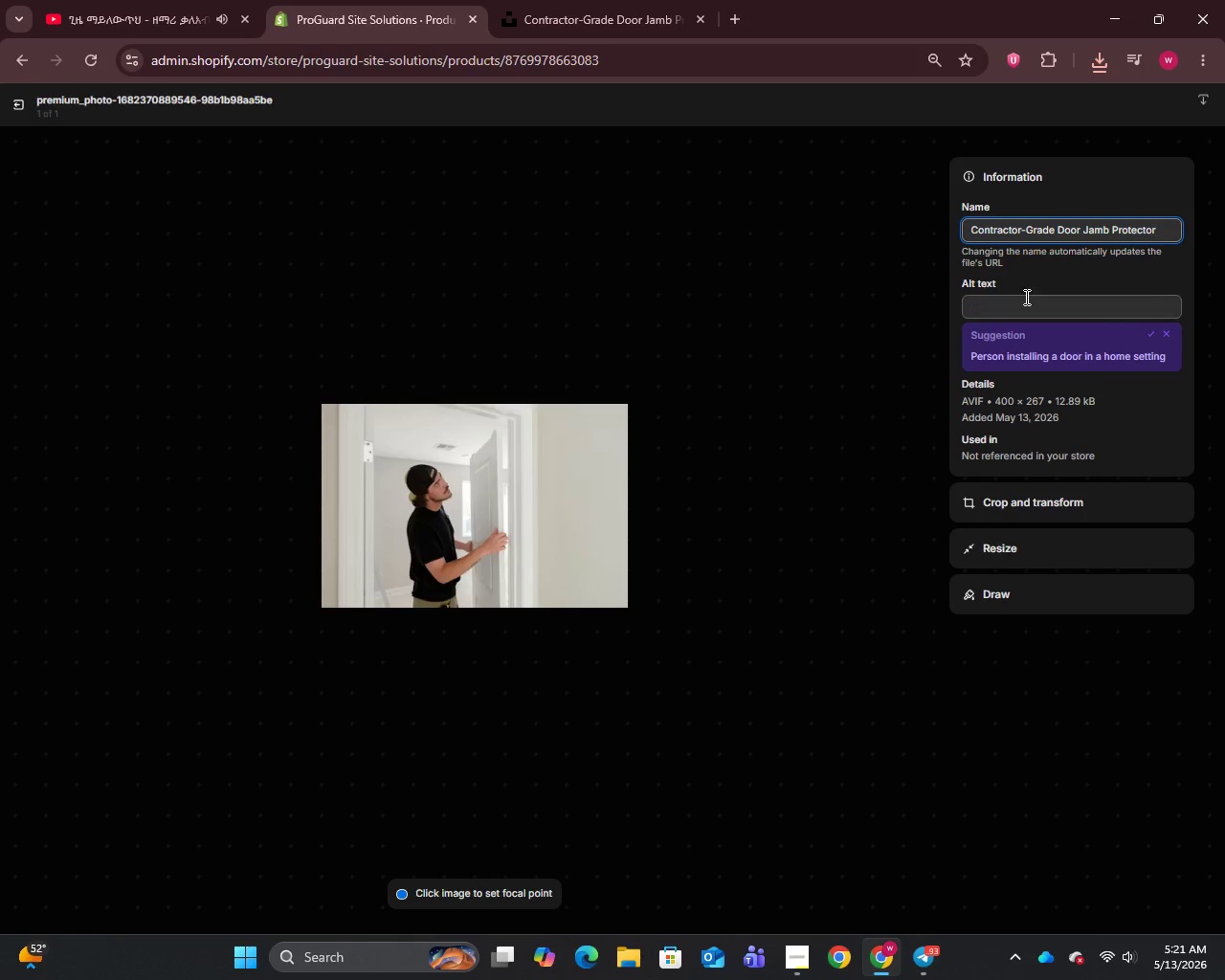 
left_click([1025, 297])
 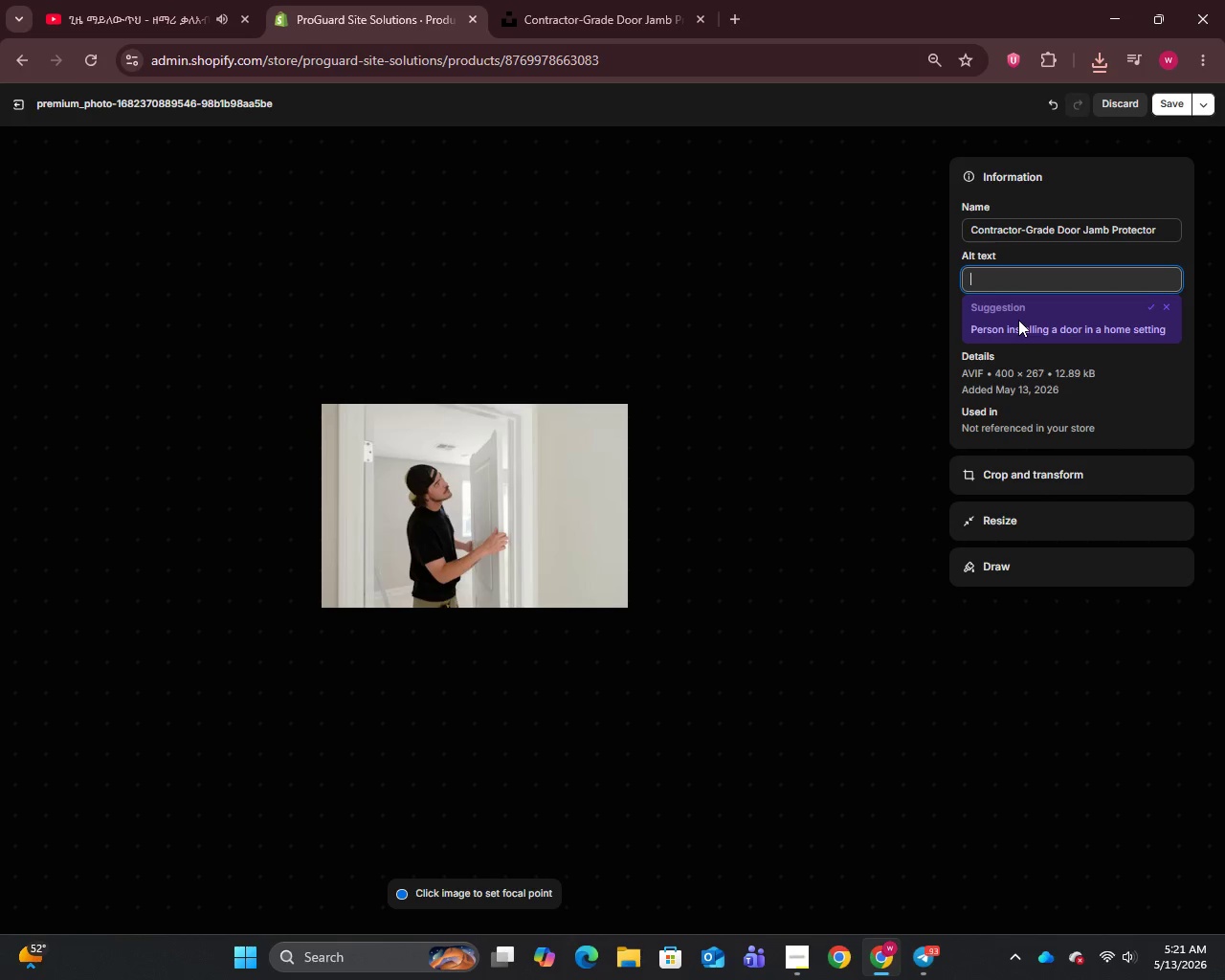 
type(Contractor-Grade Door Jamb Protector 60in - ProGuard Site Solutions heavy-duty plastic door frame protection for renn)
key(Backspace)
type(ovation and material delivery)
 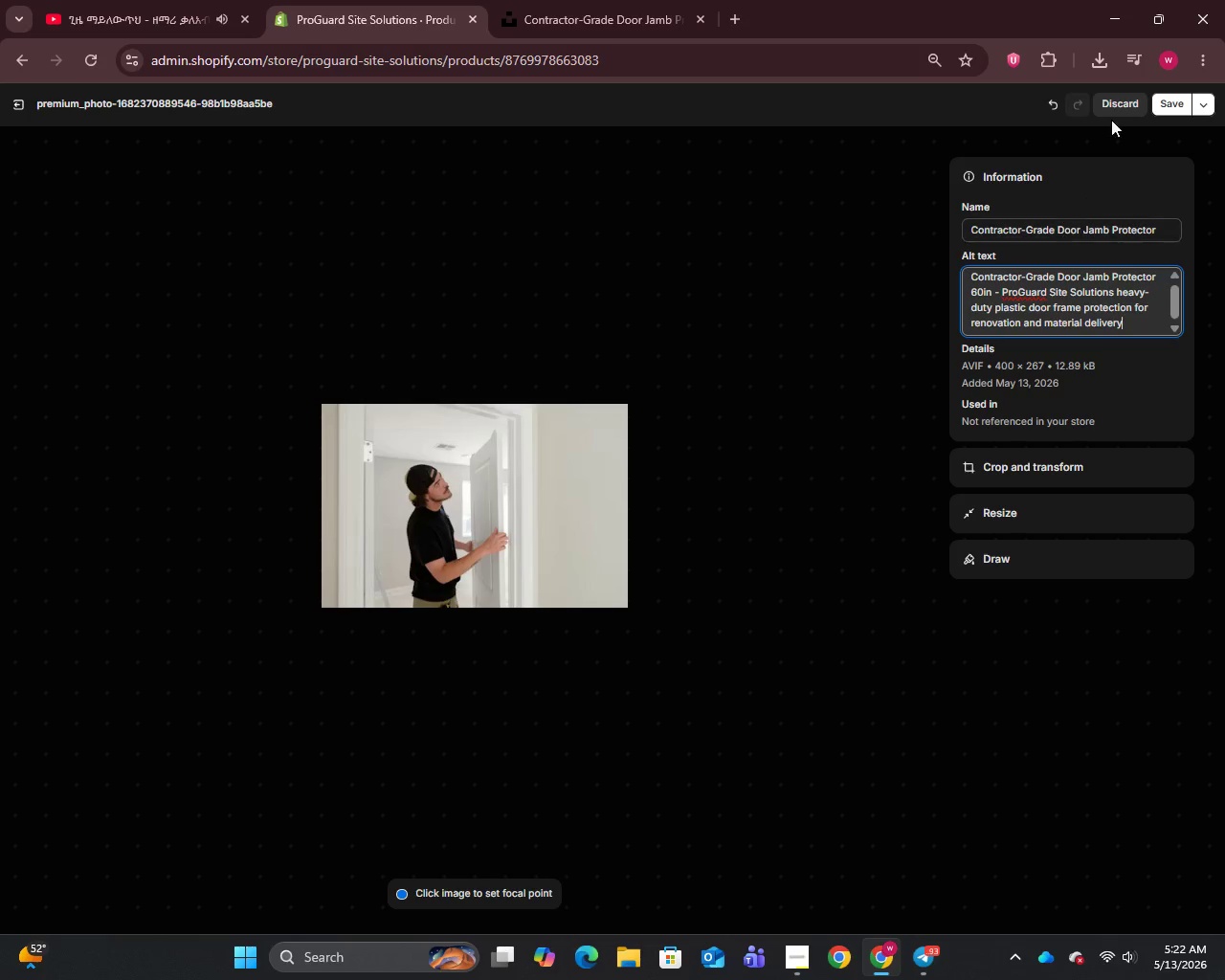 
left_click([1164, 111])
 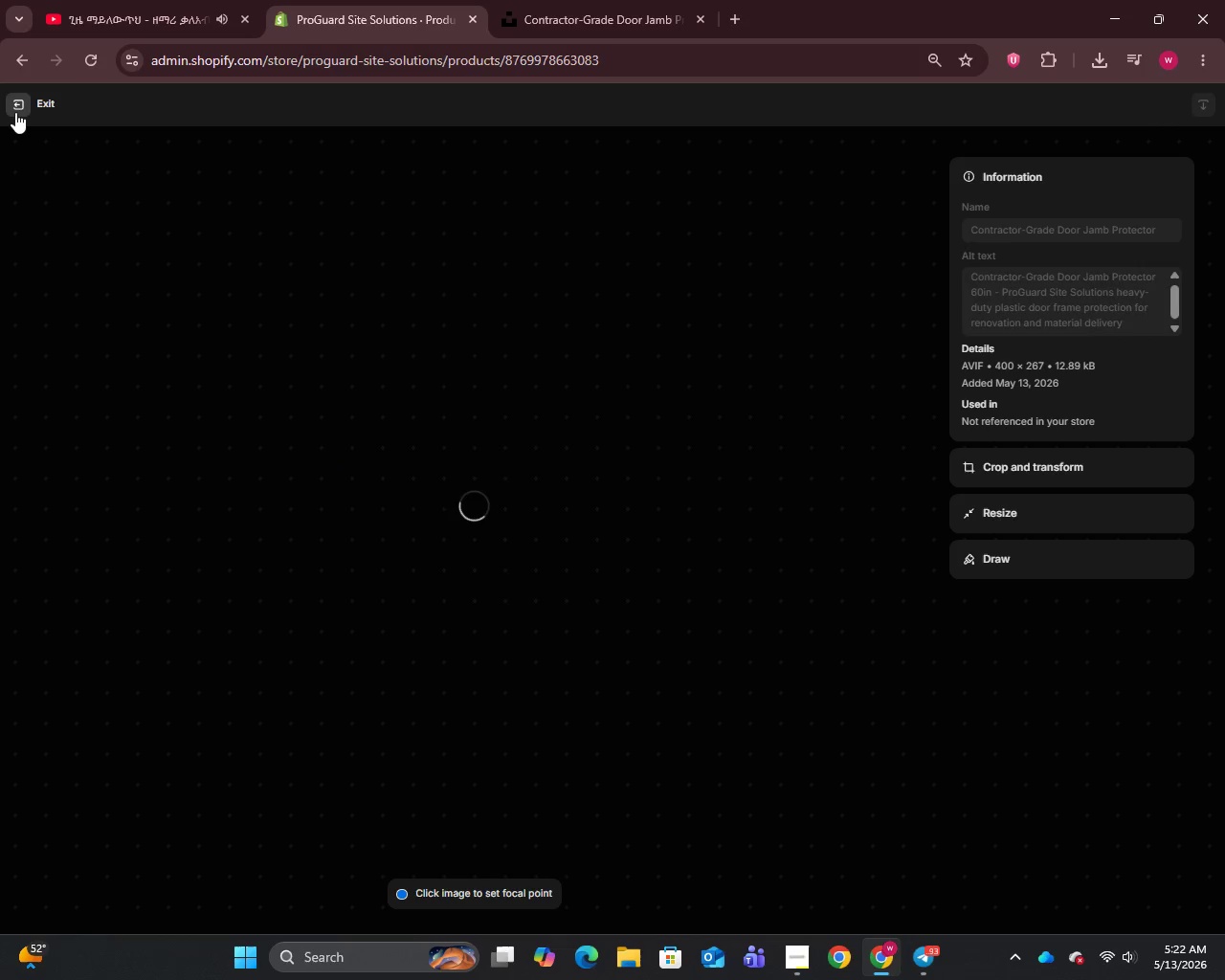 
left_click_drag(start_coordinate=[15, 112], to_coordinate=[23, 119])
 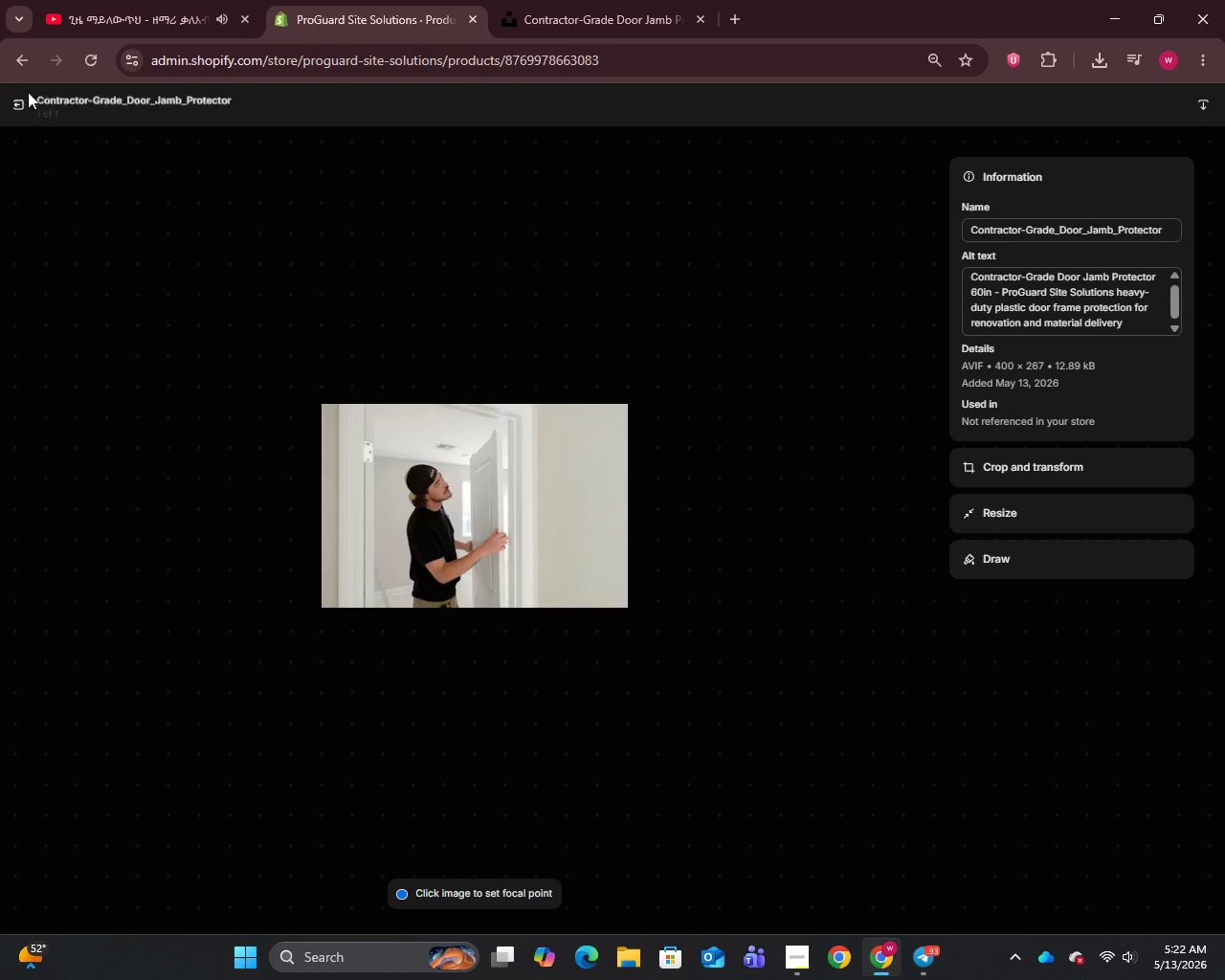 
left_click([16, 100])
 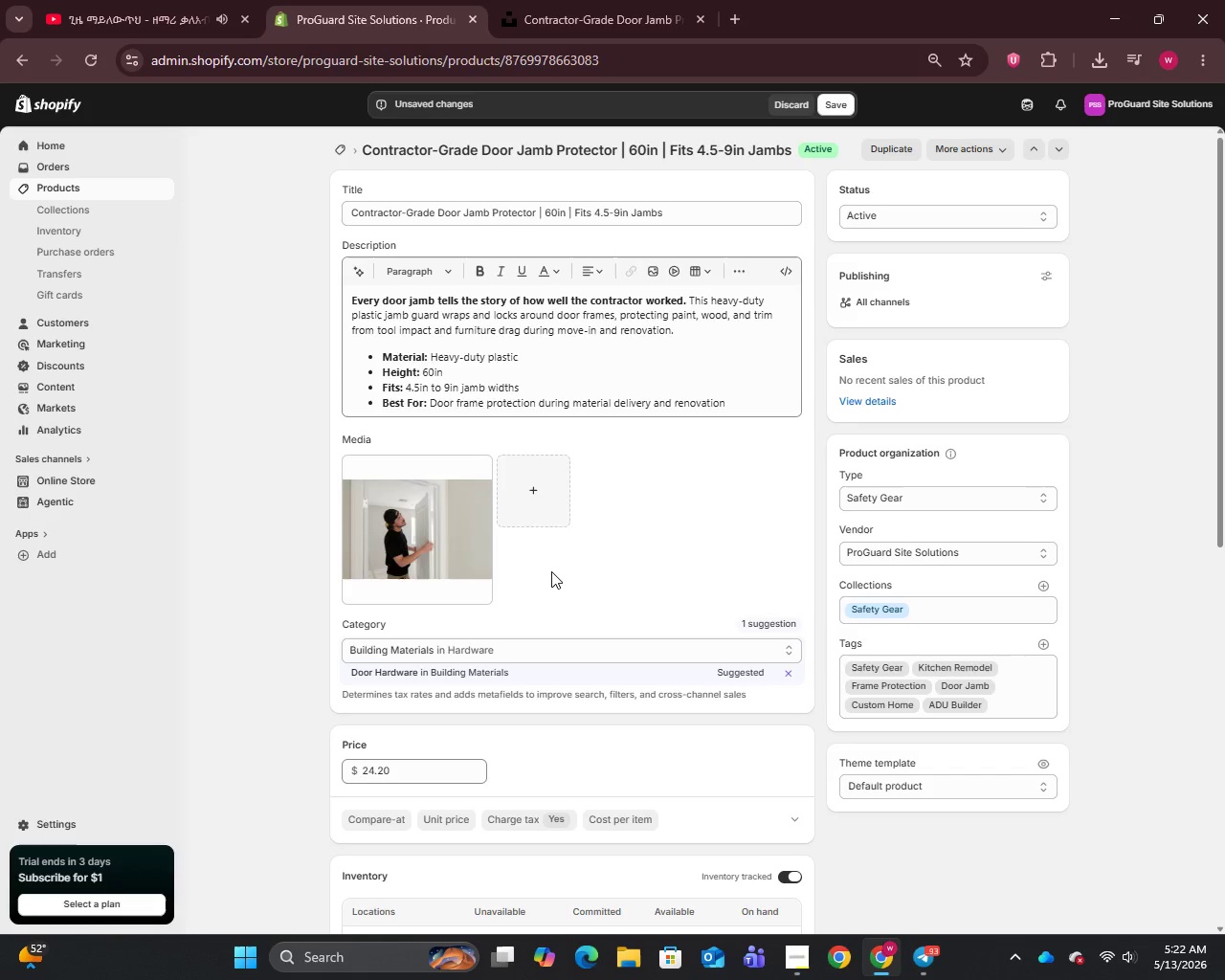 
scroll: coordinate [592, 609], scroll_direction: down, amount: 11.0
 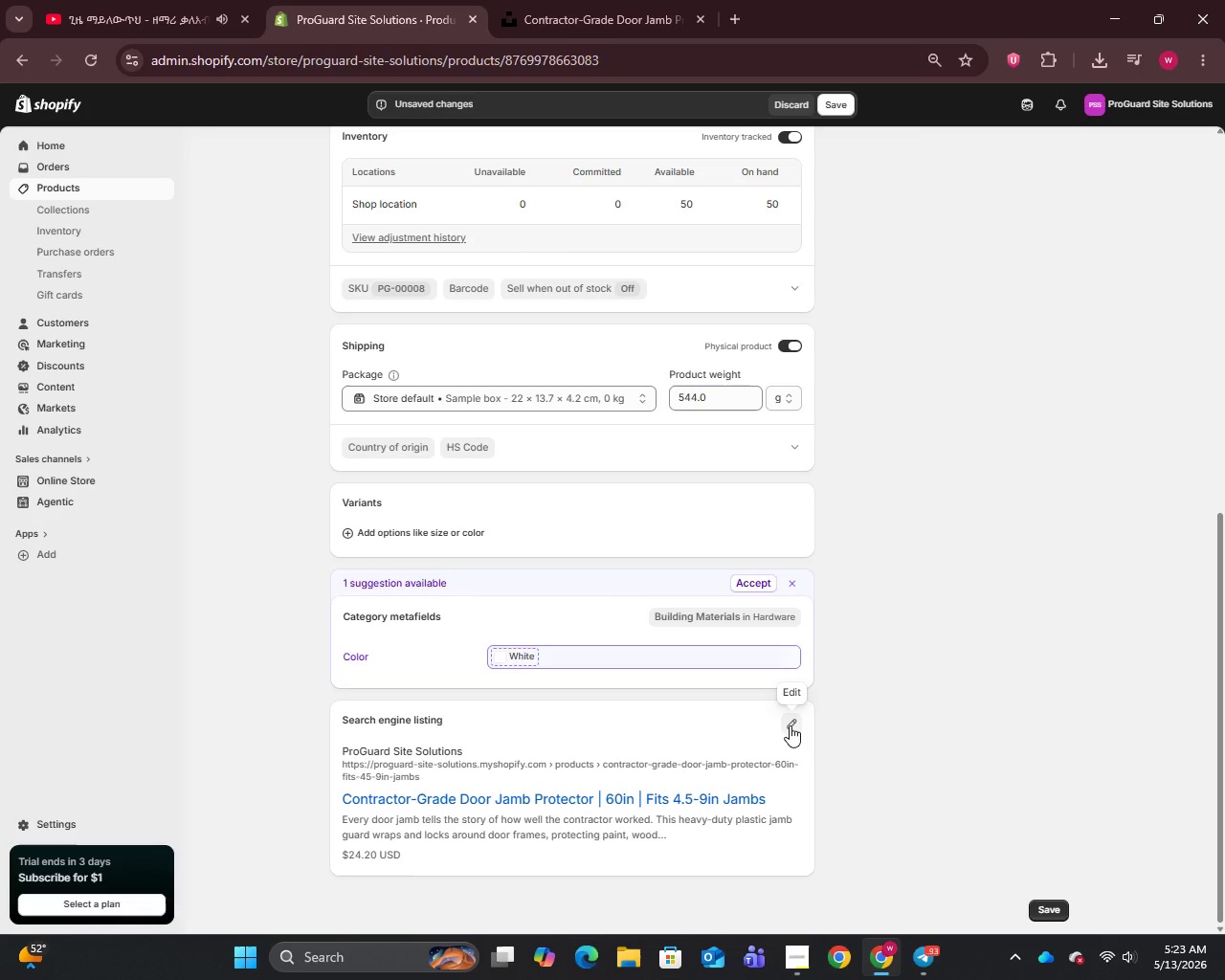 
left_click([790, 725])
 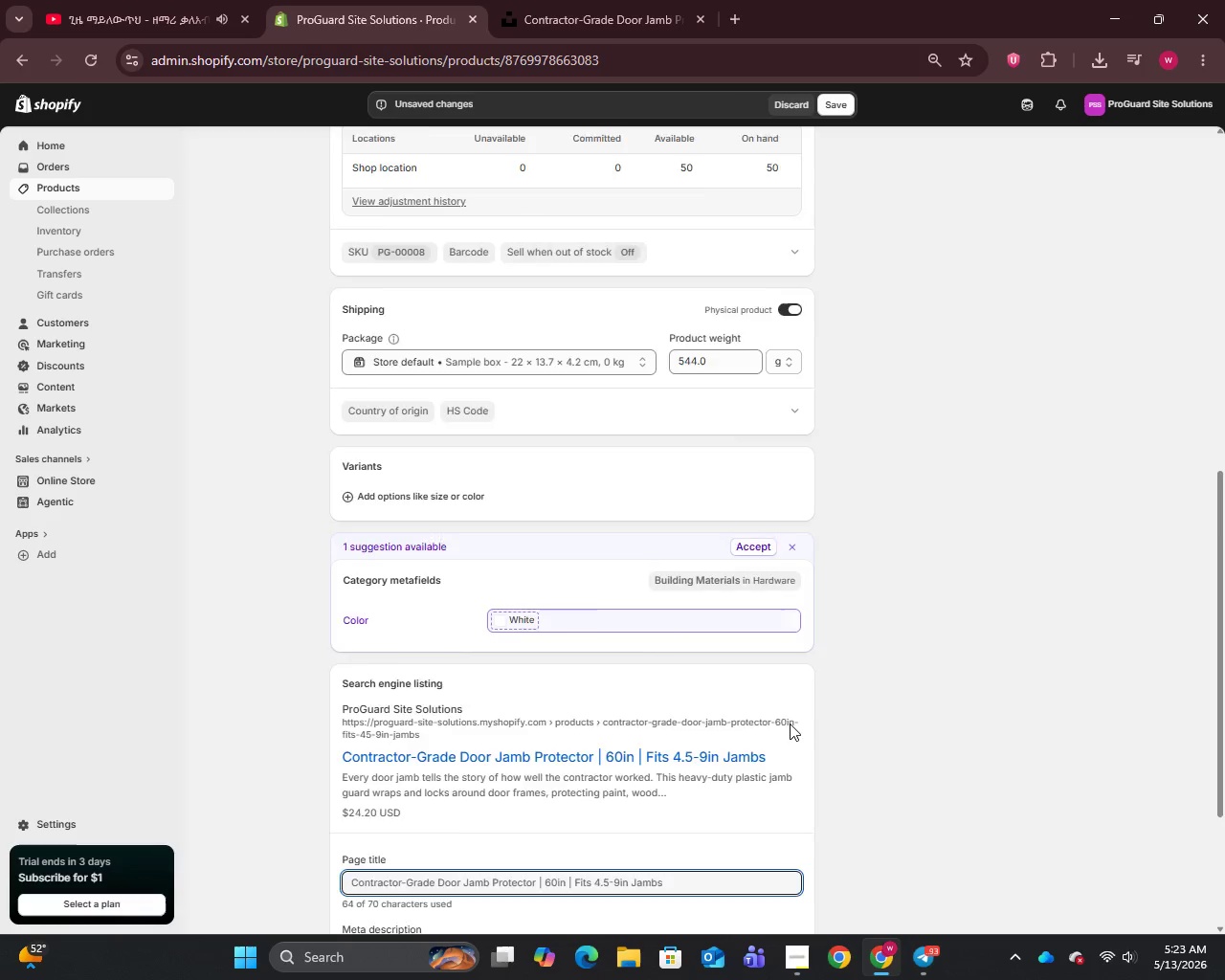 
scroll: coordinate [790, 724], scroll_direction: down, amount: 5.0
 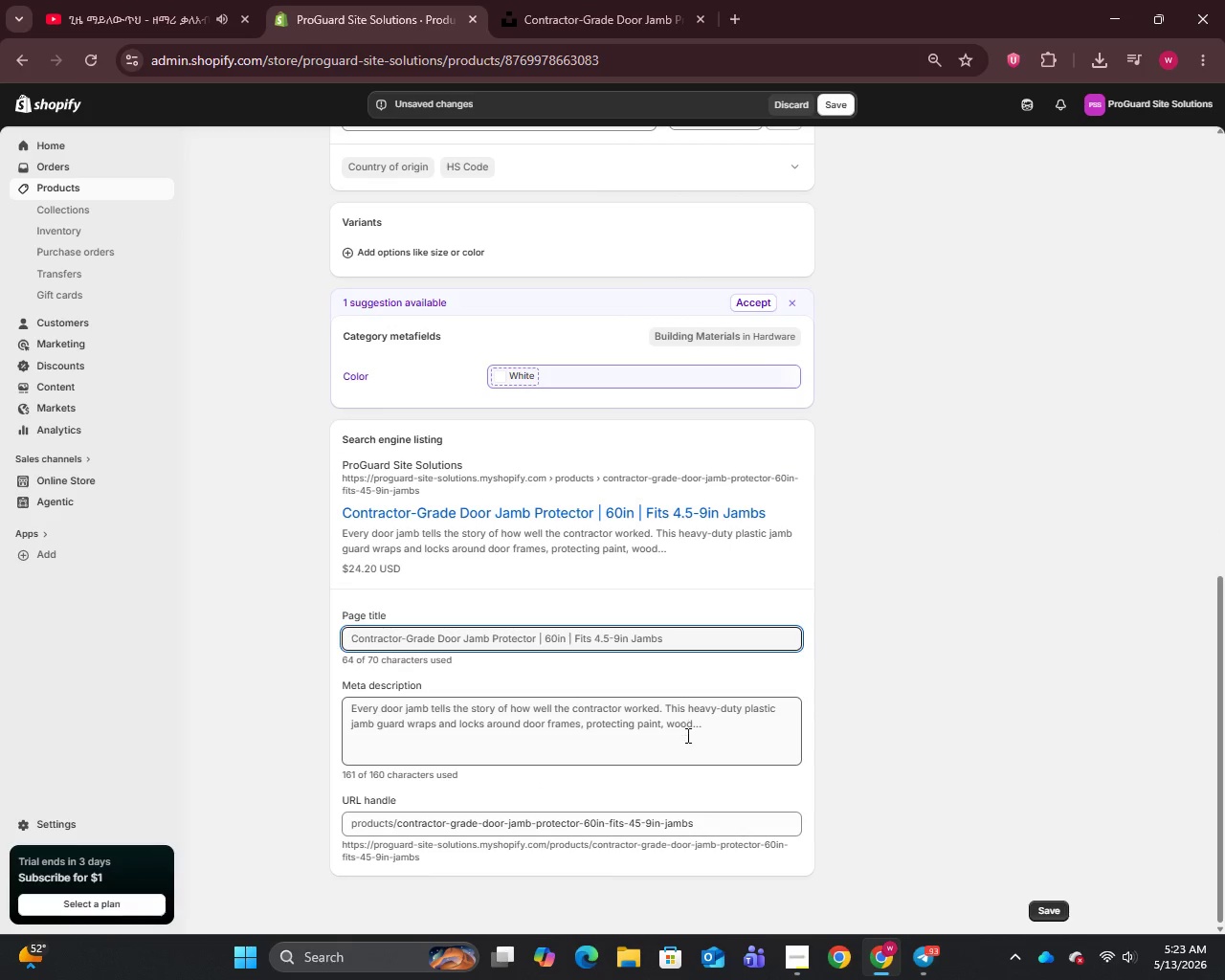 
left_click([687, 735])
 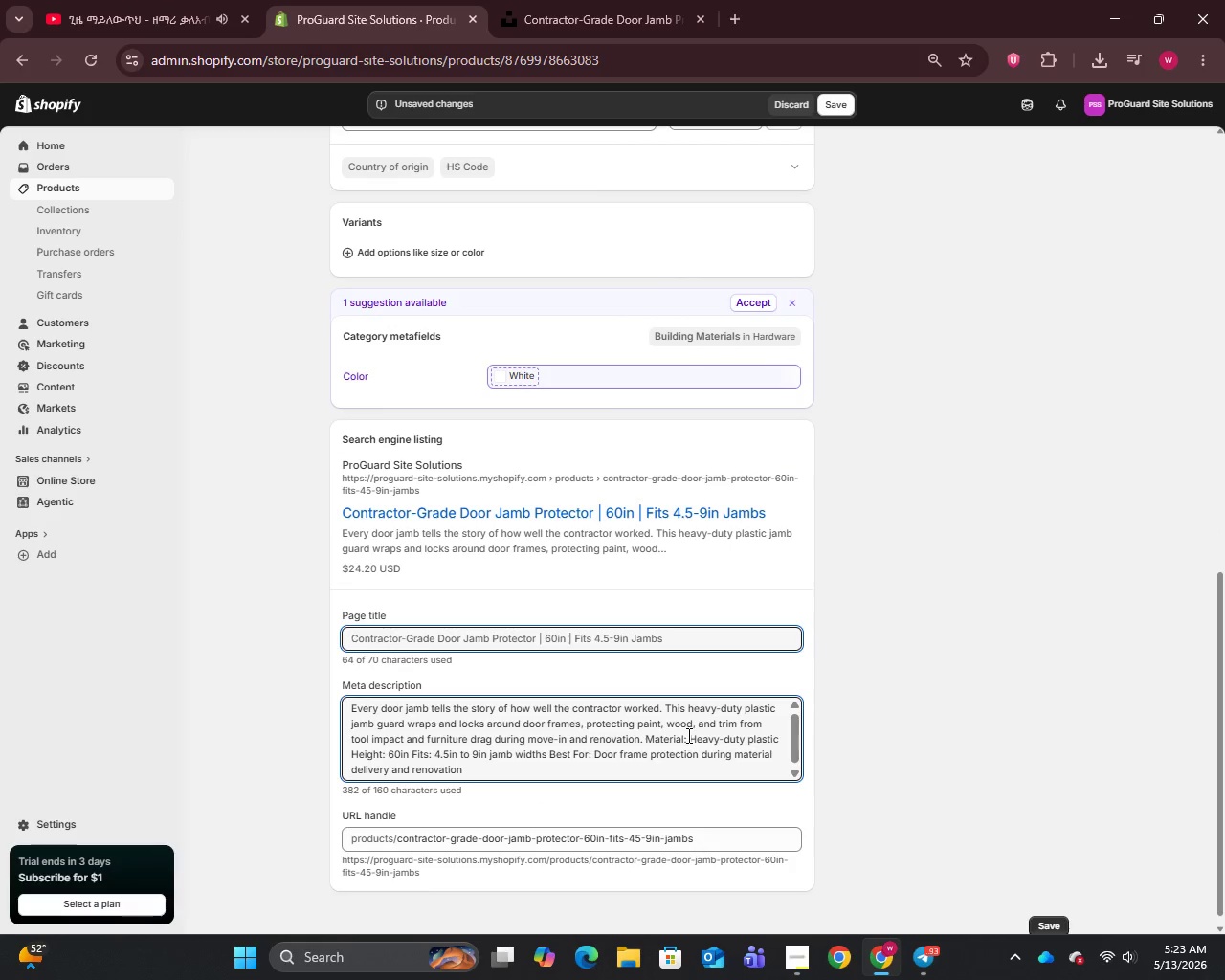 
key(Control+A)
 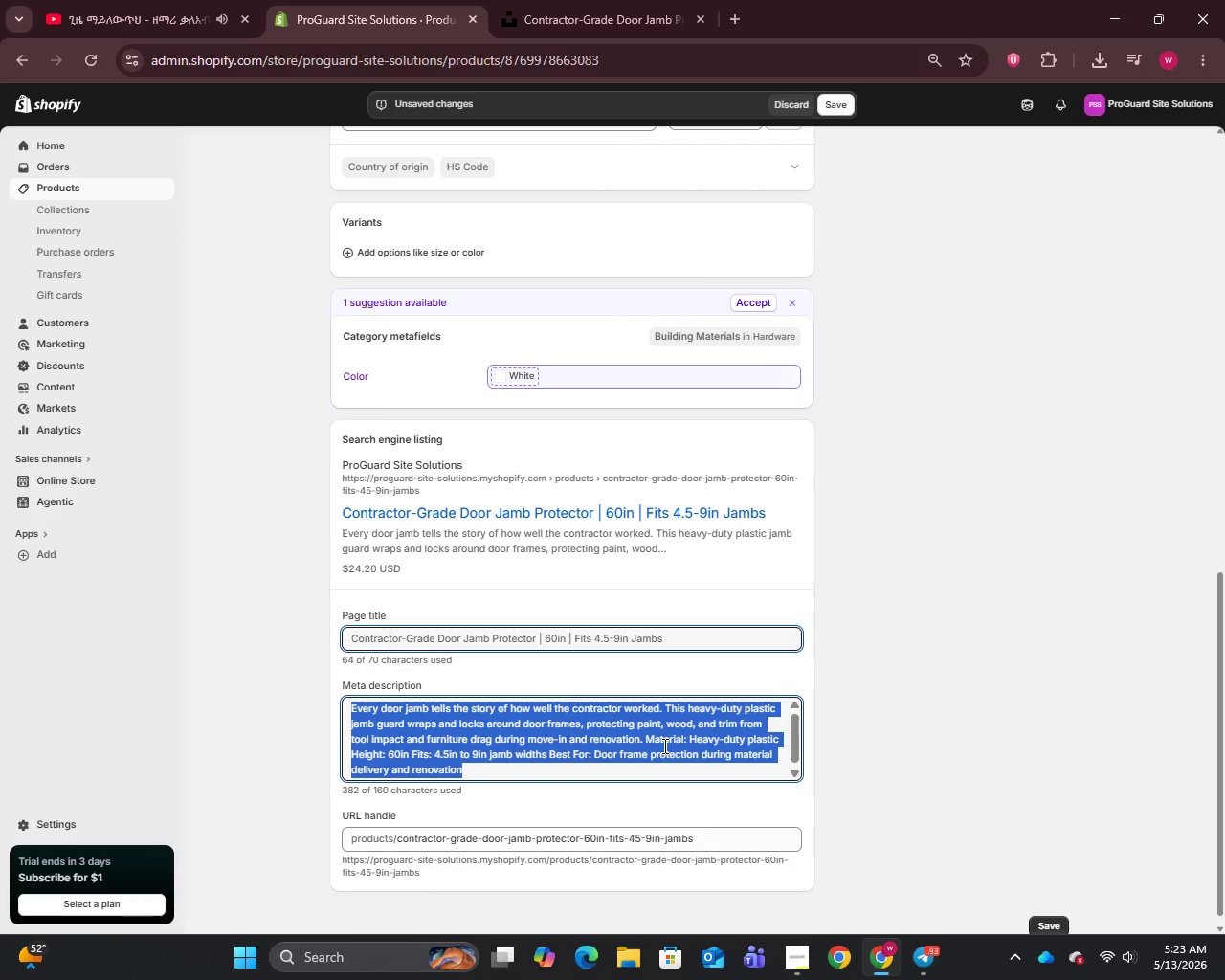 
type(Heavy-duty plastic door jamb protector fits 4.5 to 9in jambs)
 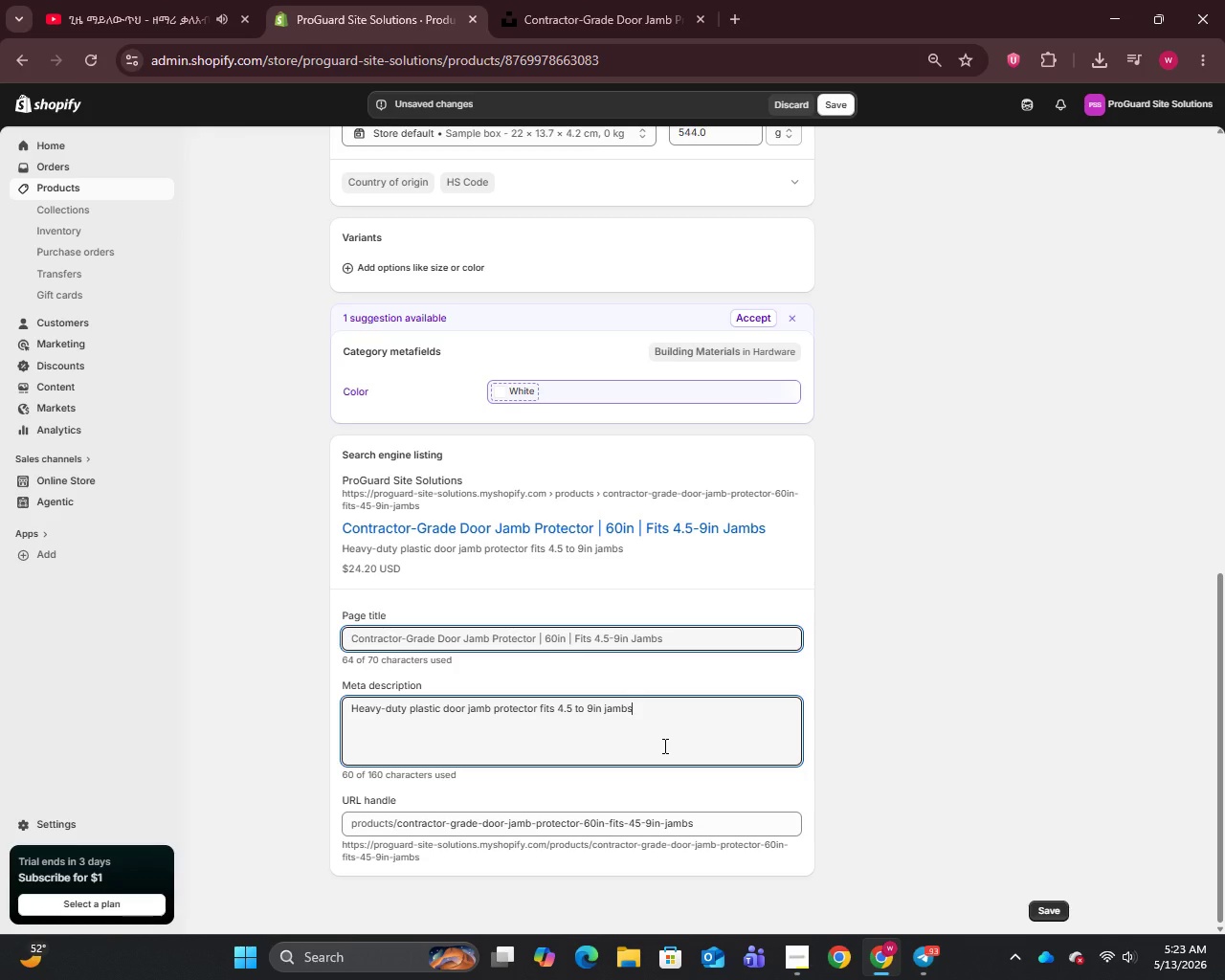 
type(. 60in full frame coverge)
key(Backspace)
key(Backspace)
type(age during material delivery and renovation. ProGuard D)
key(Backspace)
type(Site Solutions.)
 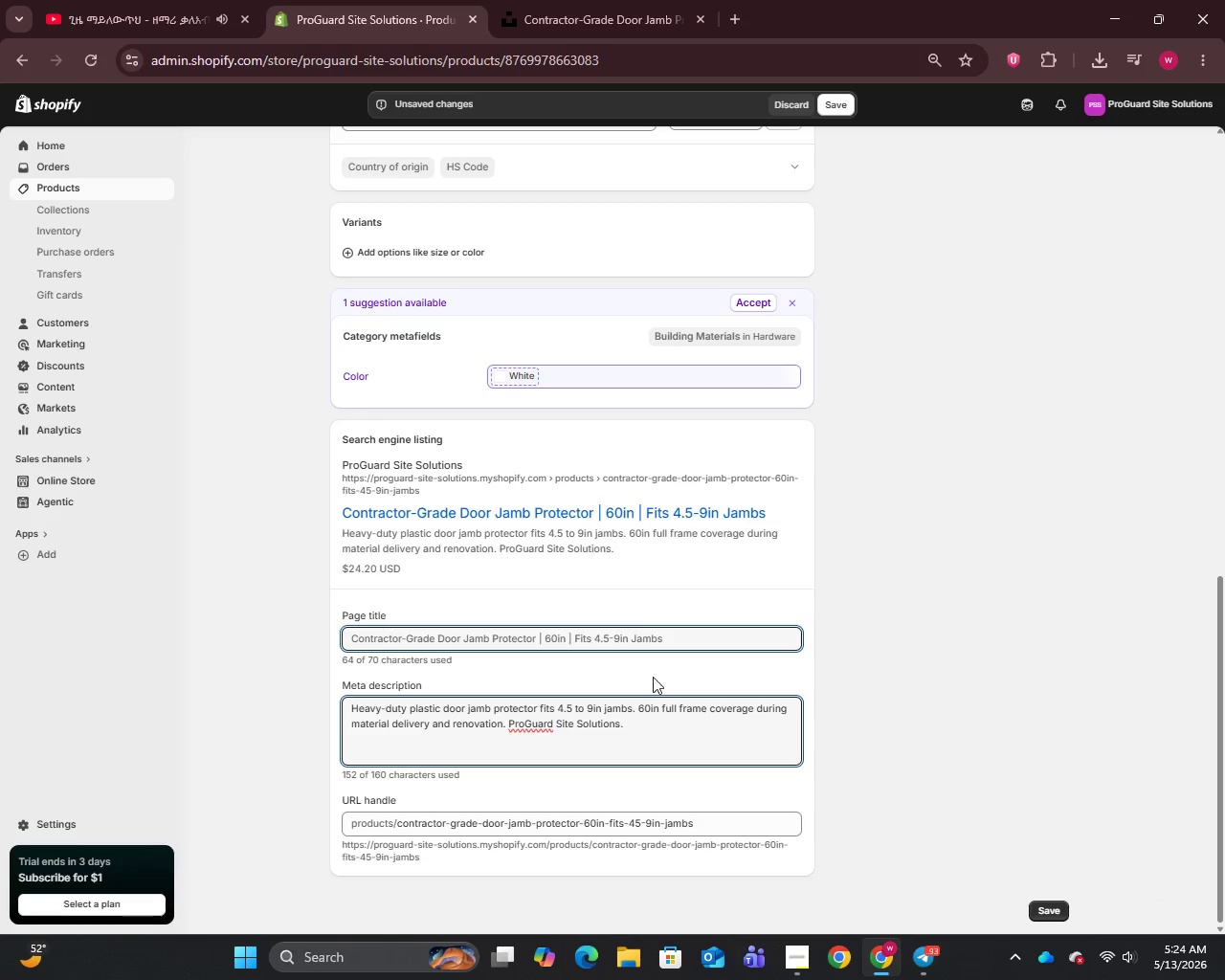 
scroll: coordinate [636, 589], scroll_direction: up, amount: 14.0
 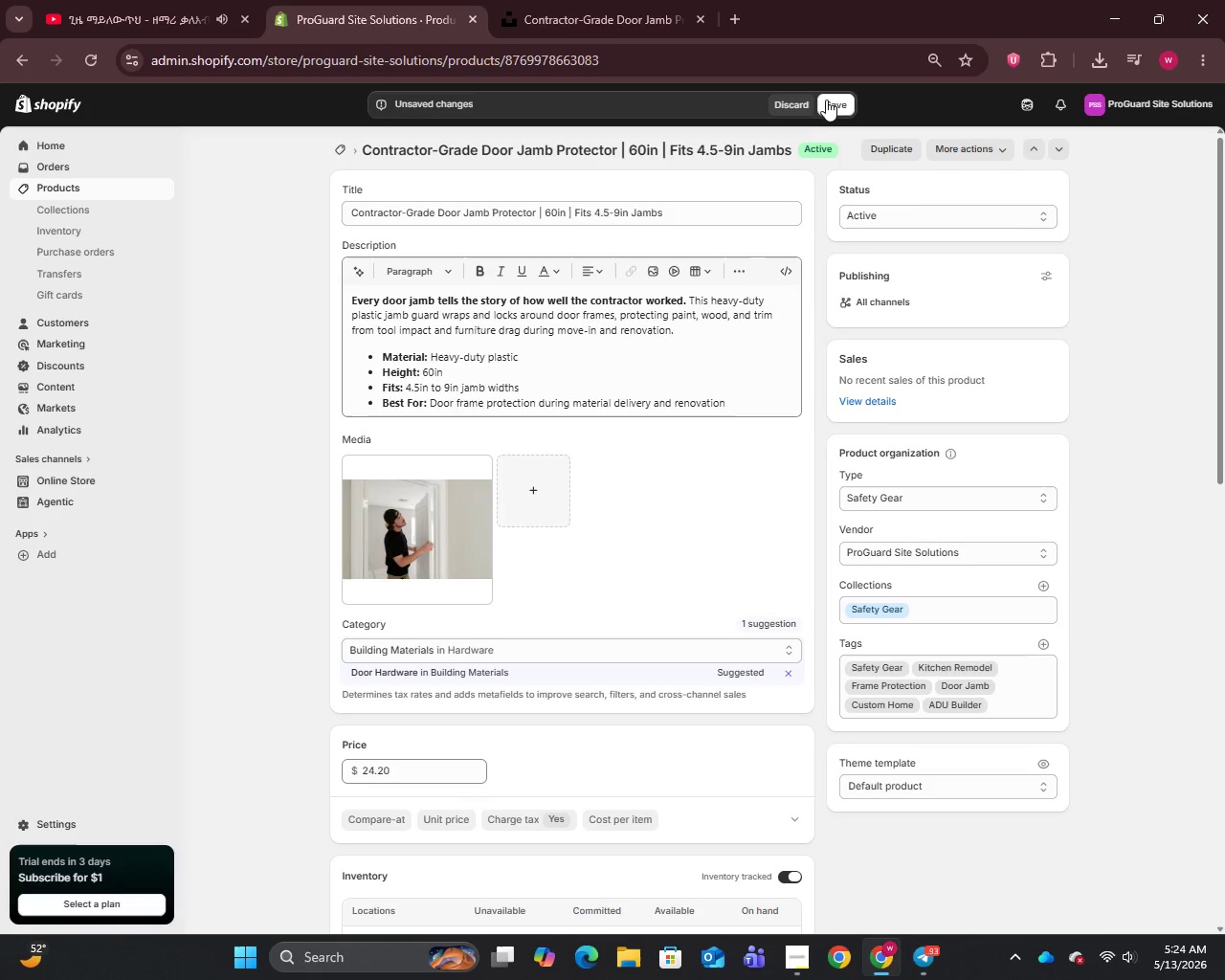 
left_click([829, 98])
 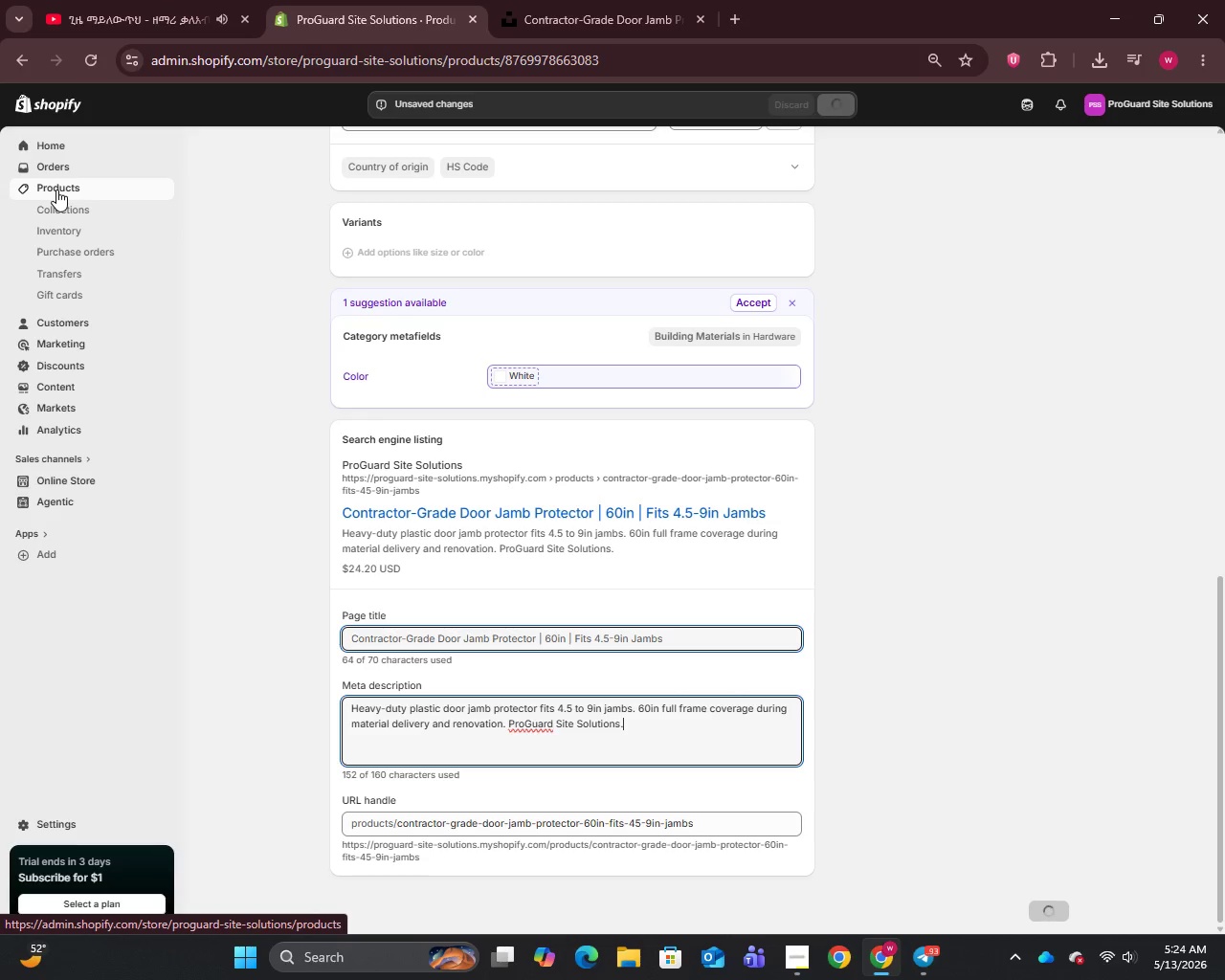 
left_click([56, 189])
 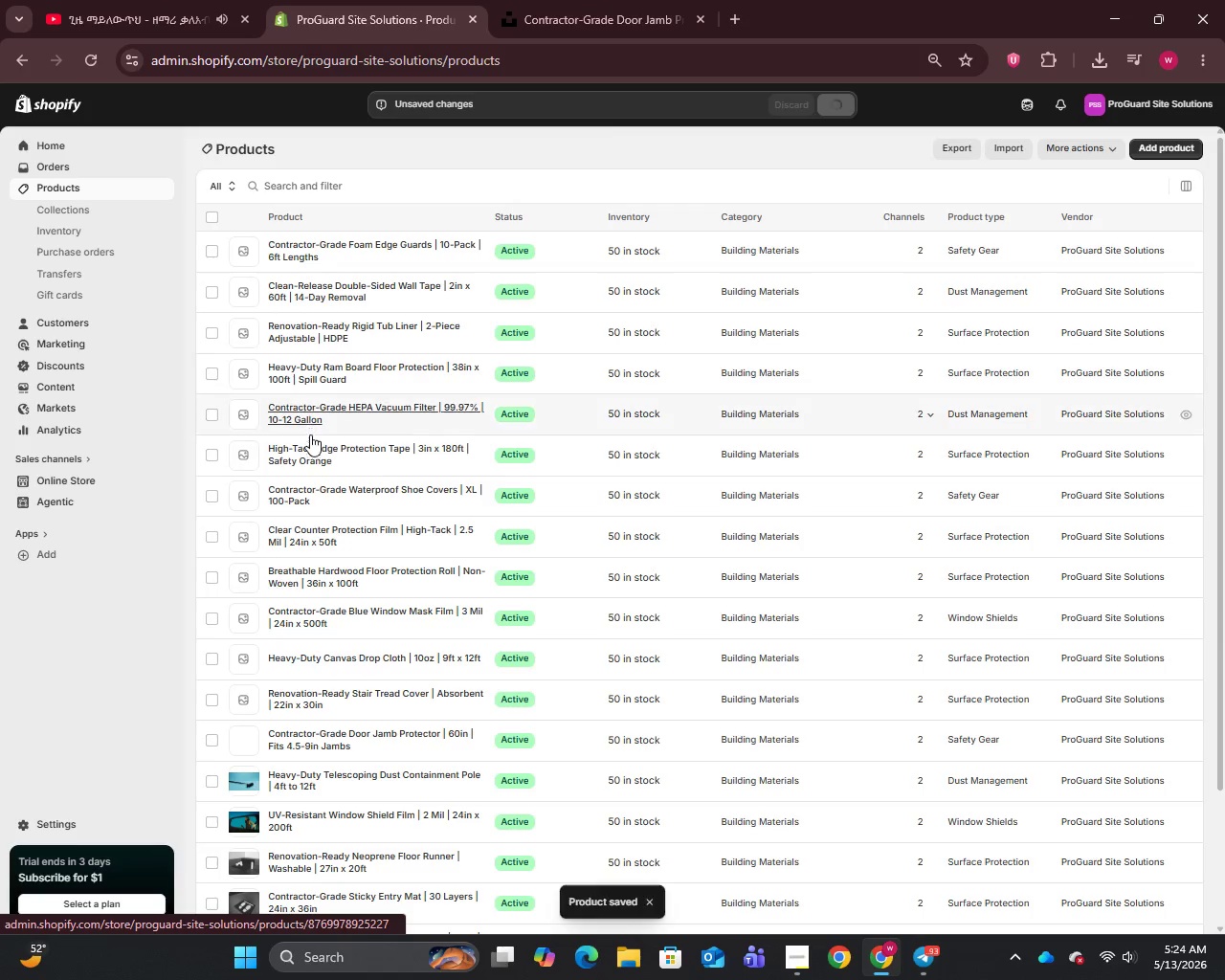 
mouse_move([310, 659])
 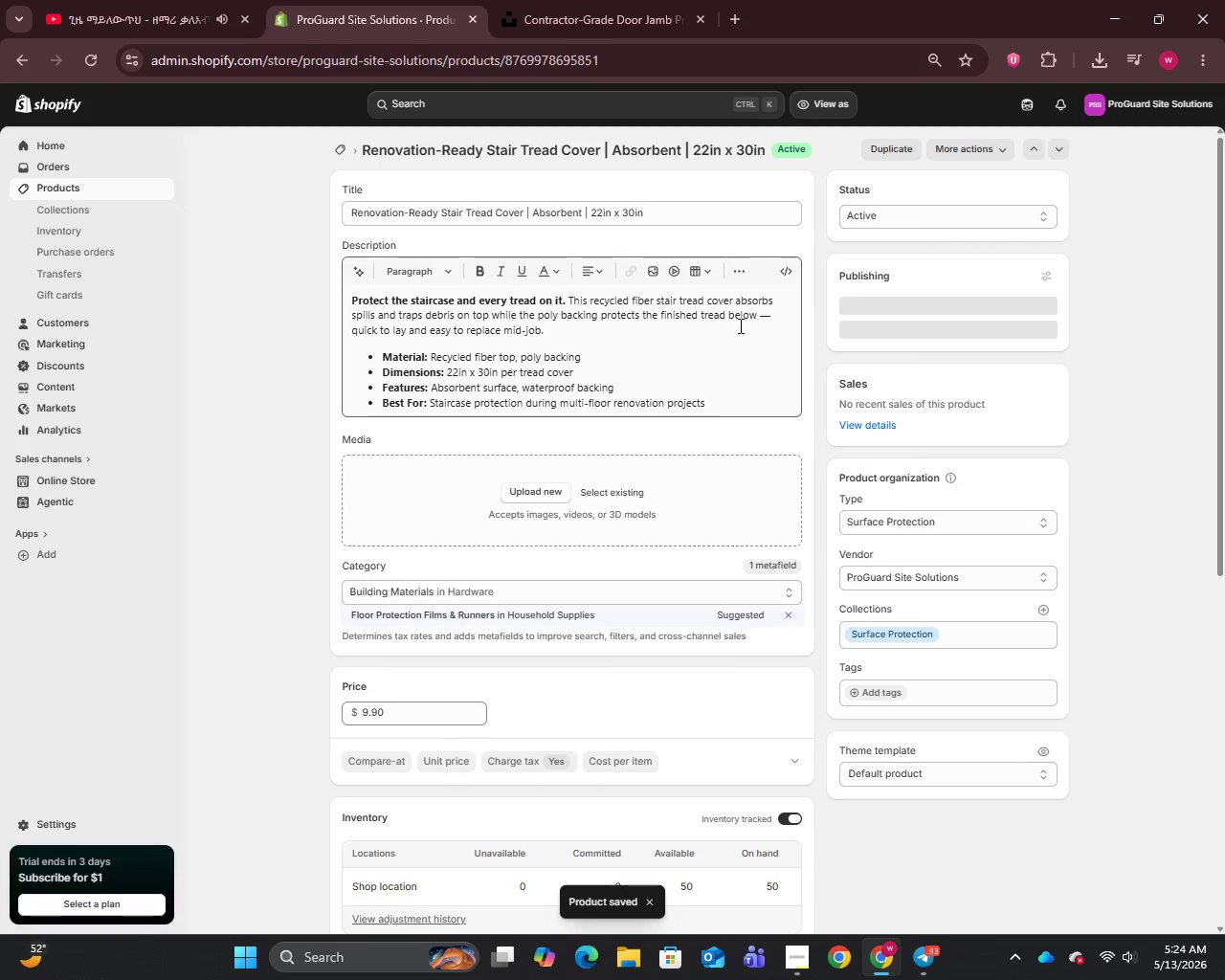 
left_click([770, 310])
 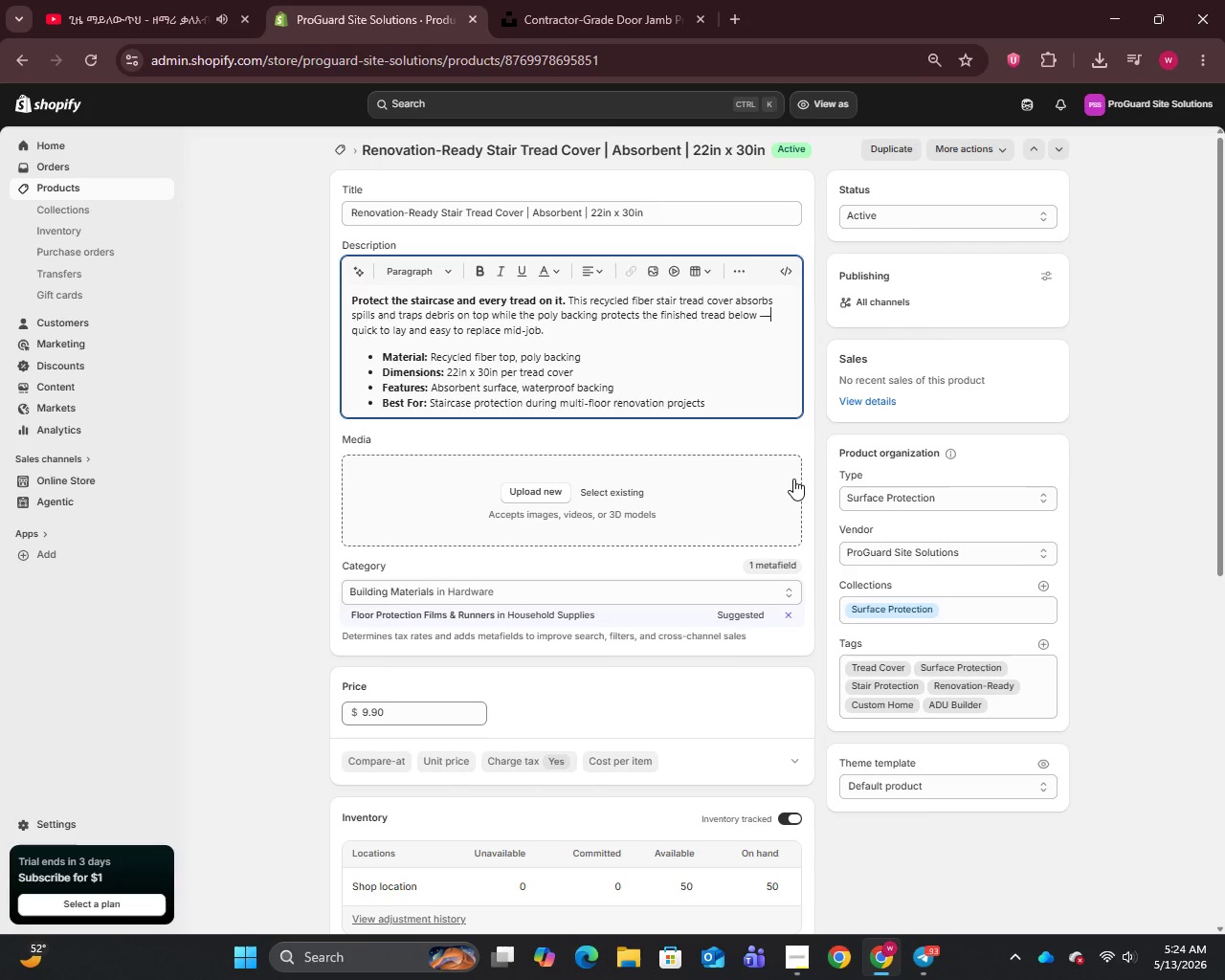 
key(Backspace)
 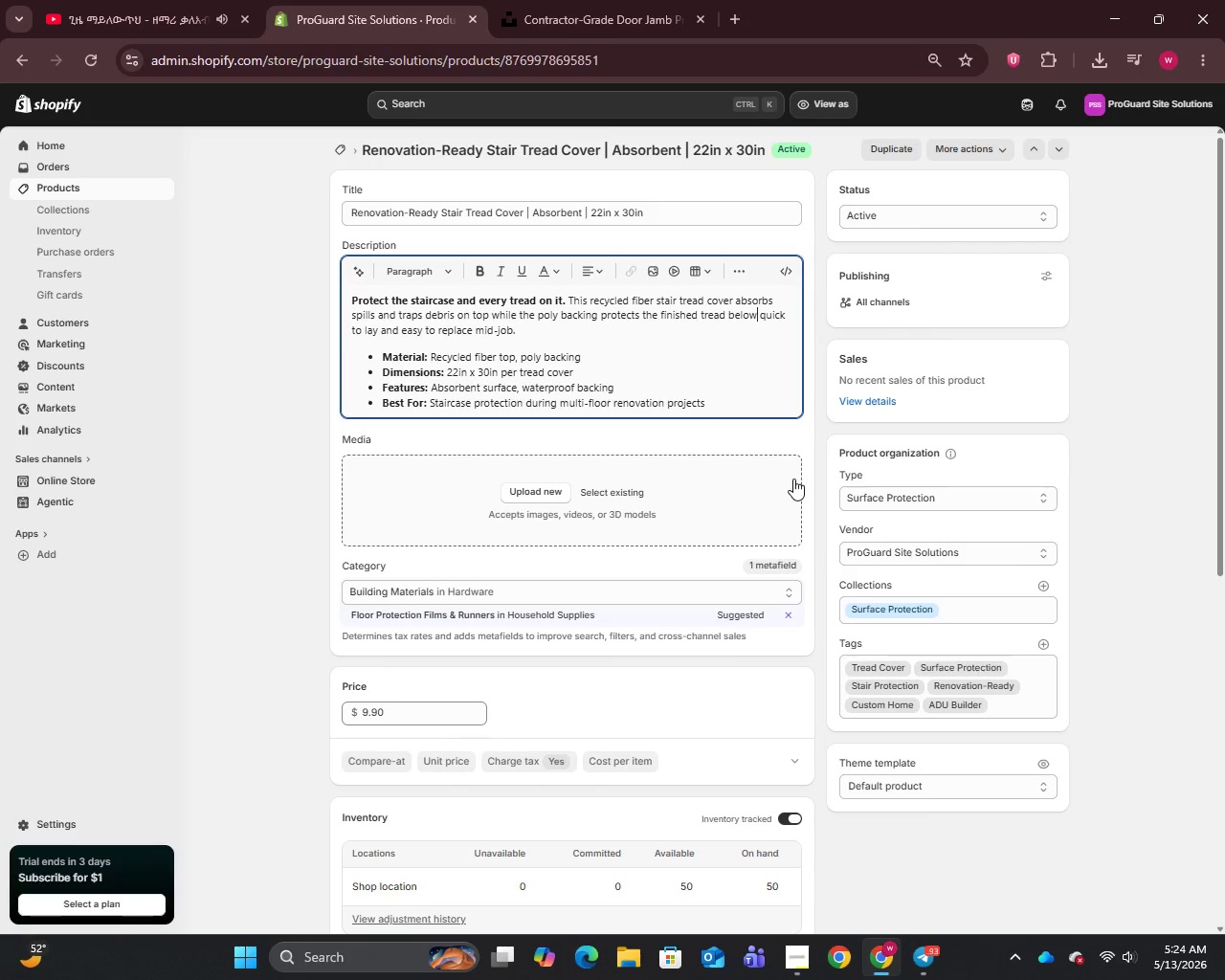 
key(Backspace)
 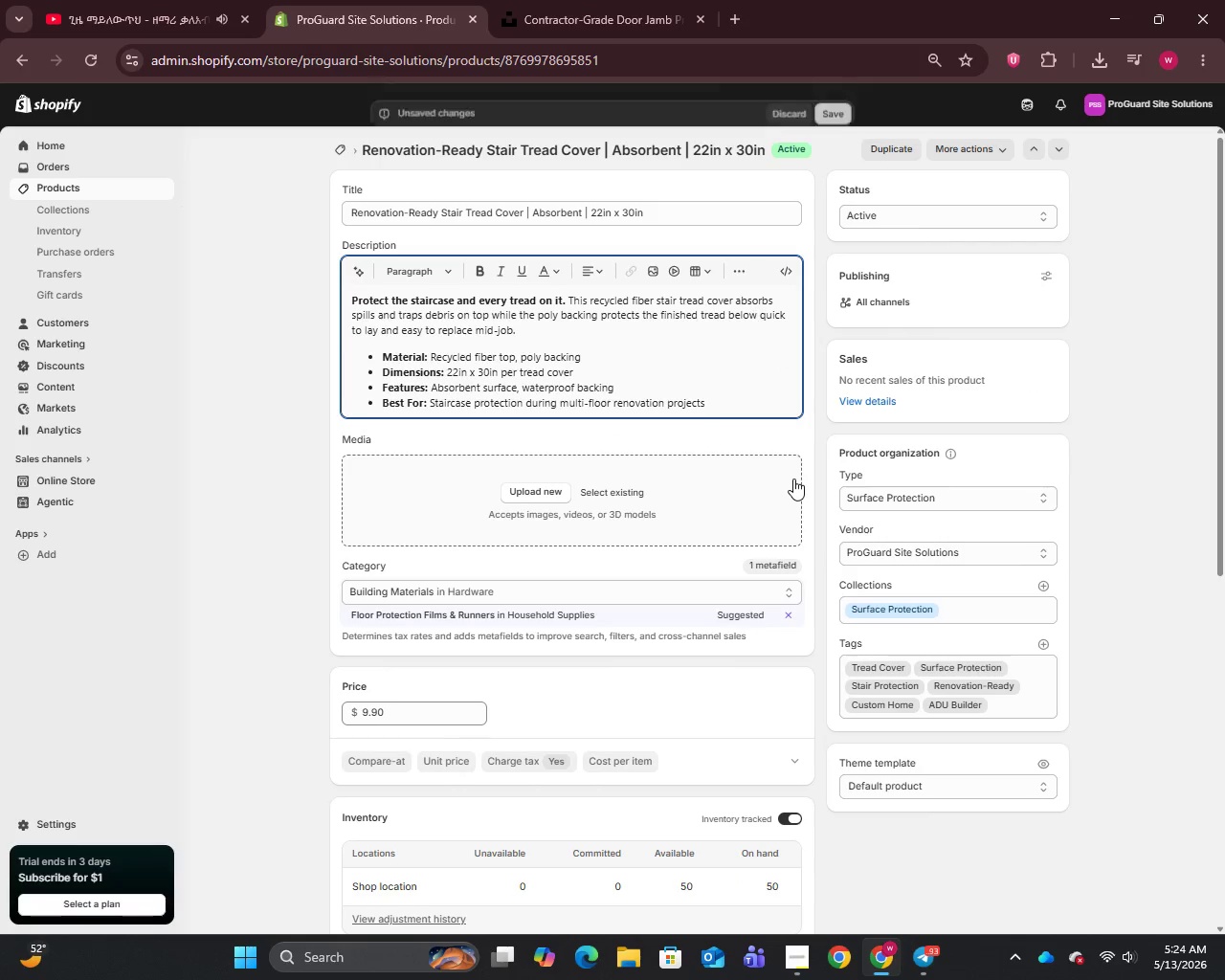 
key(Comma)
 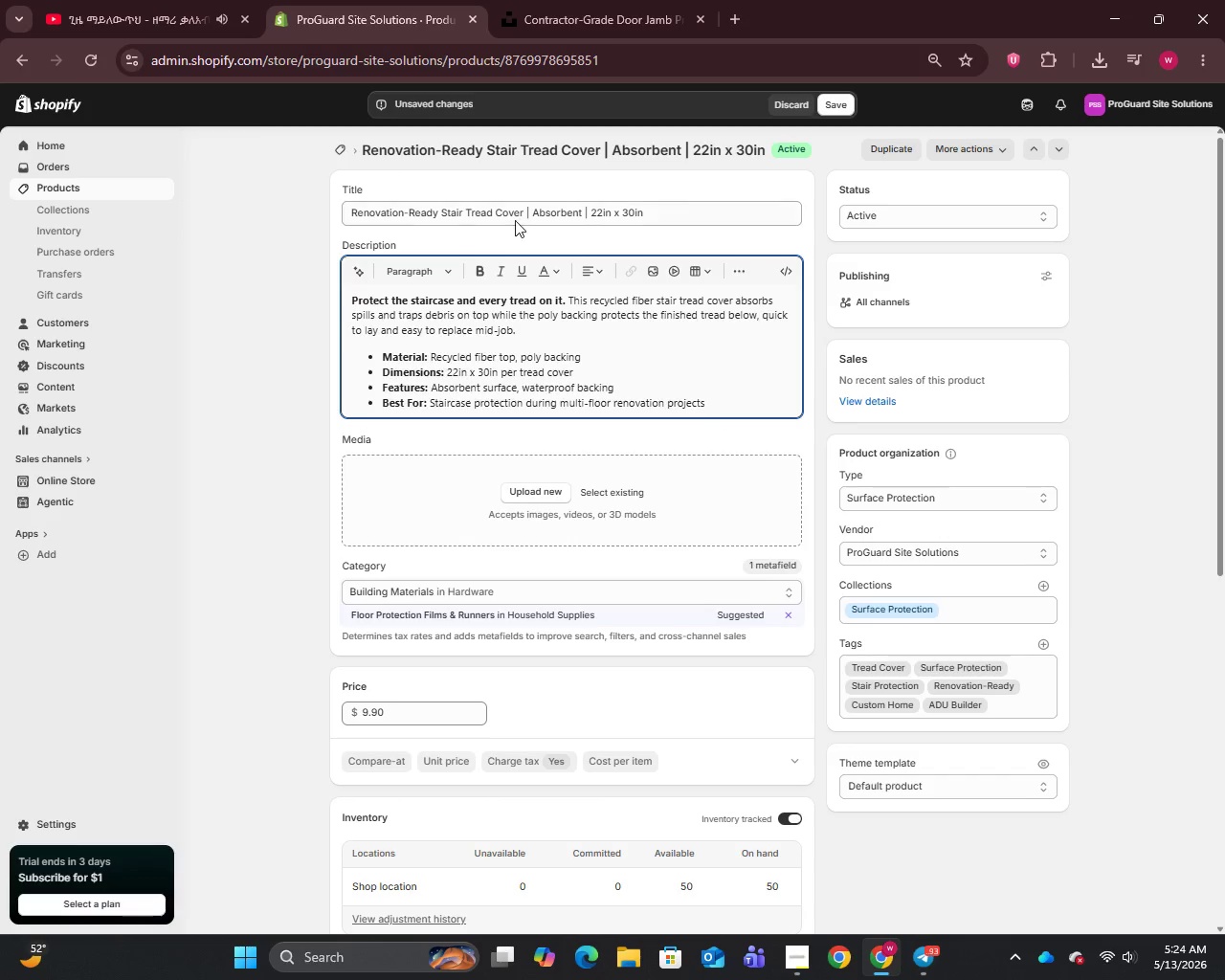 
left_click_drag(start_coordinate=[524, 213], to_coordinate=[349, 225])
 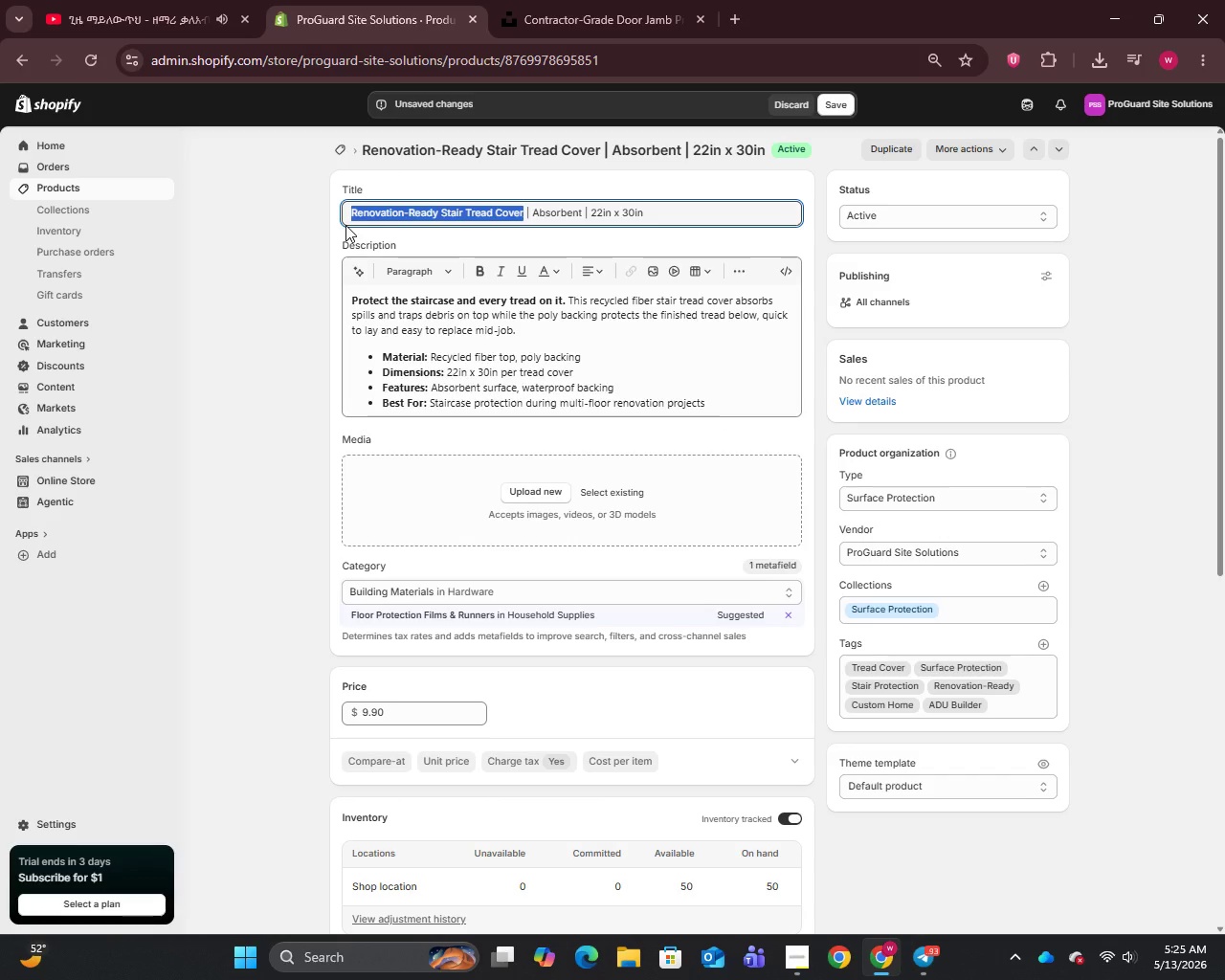 
key(Control+C)
 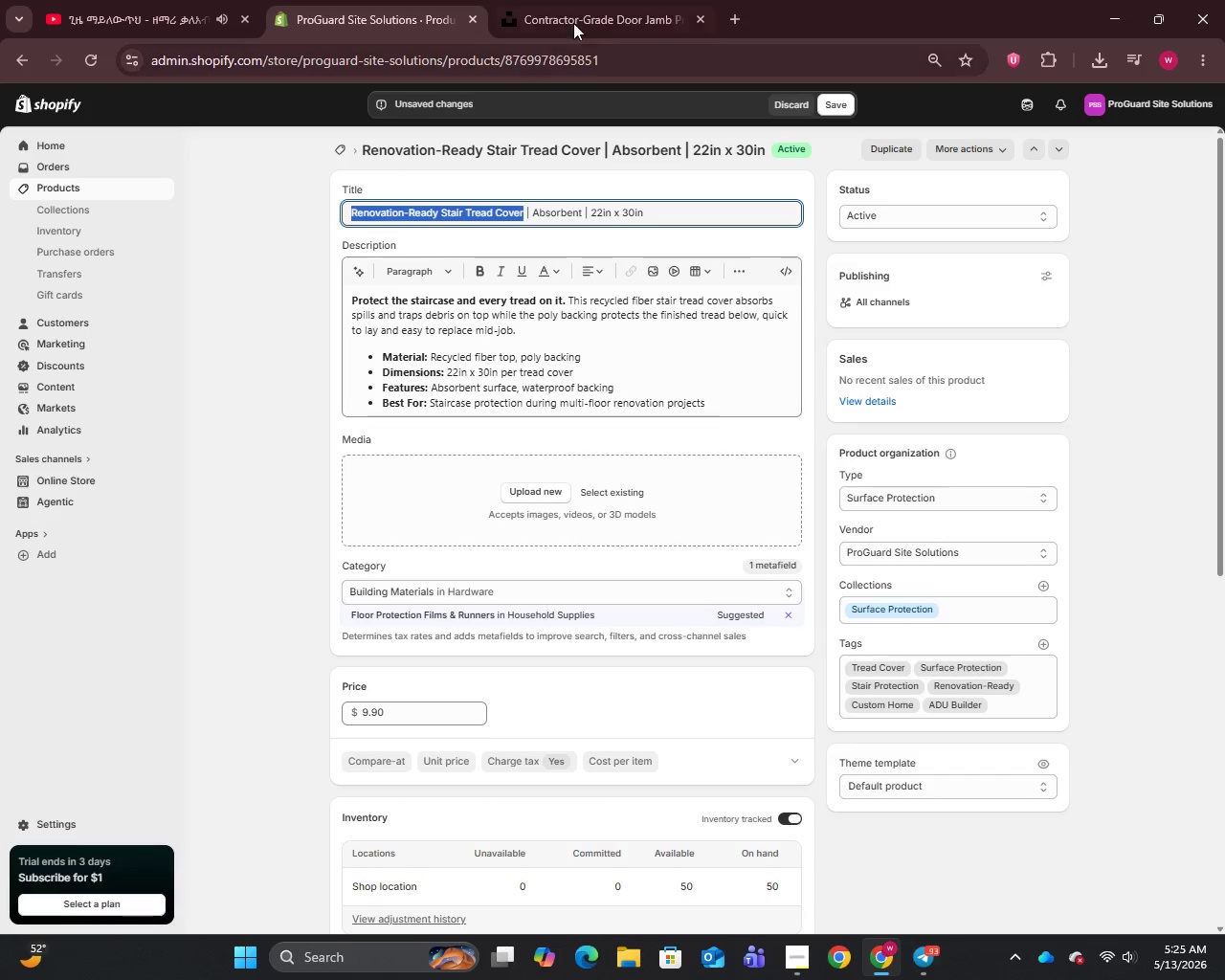 
left_click_drag(start_coordinate=[577, 0], to_coordinate=[574, 6])
 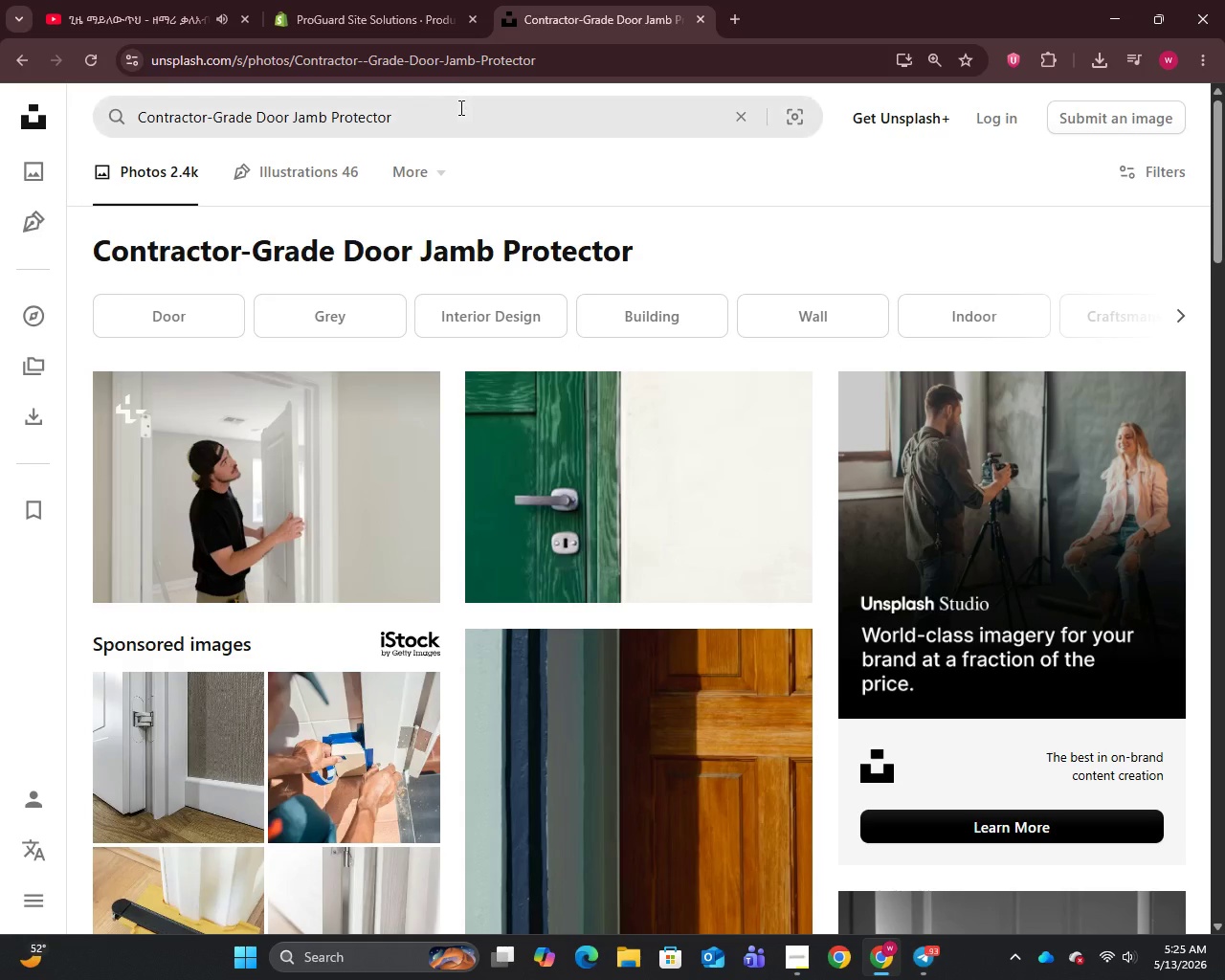 
double_click([459, 107])
 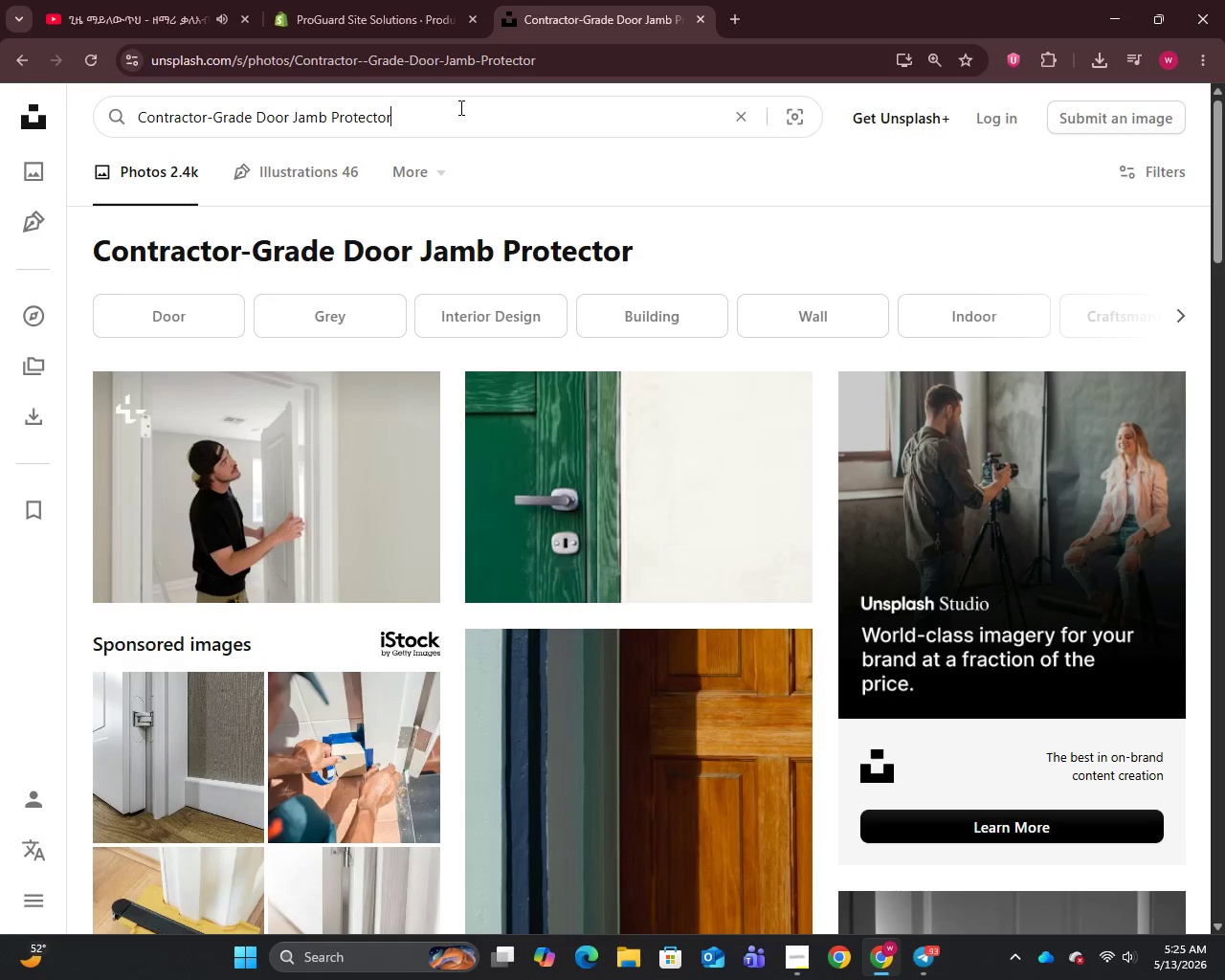 
key(Control+A)
 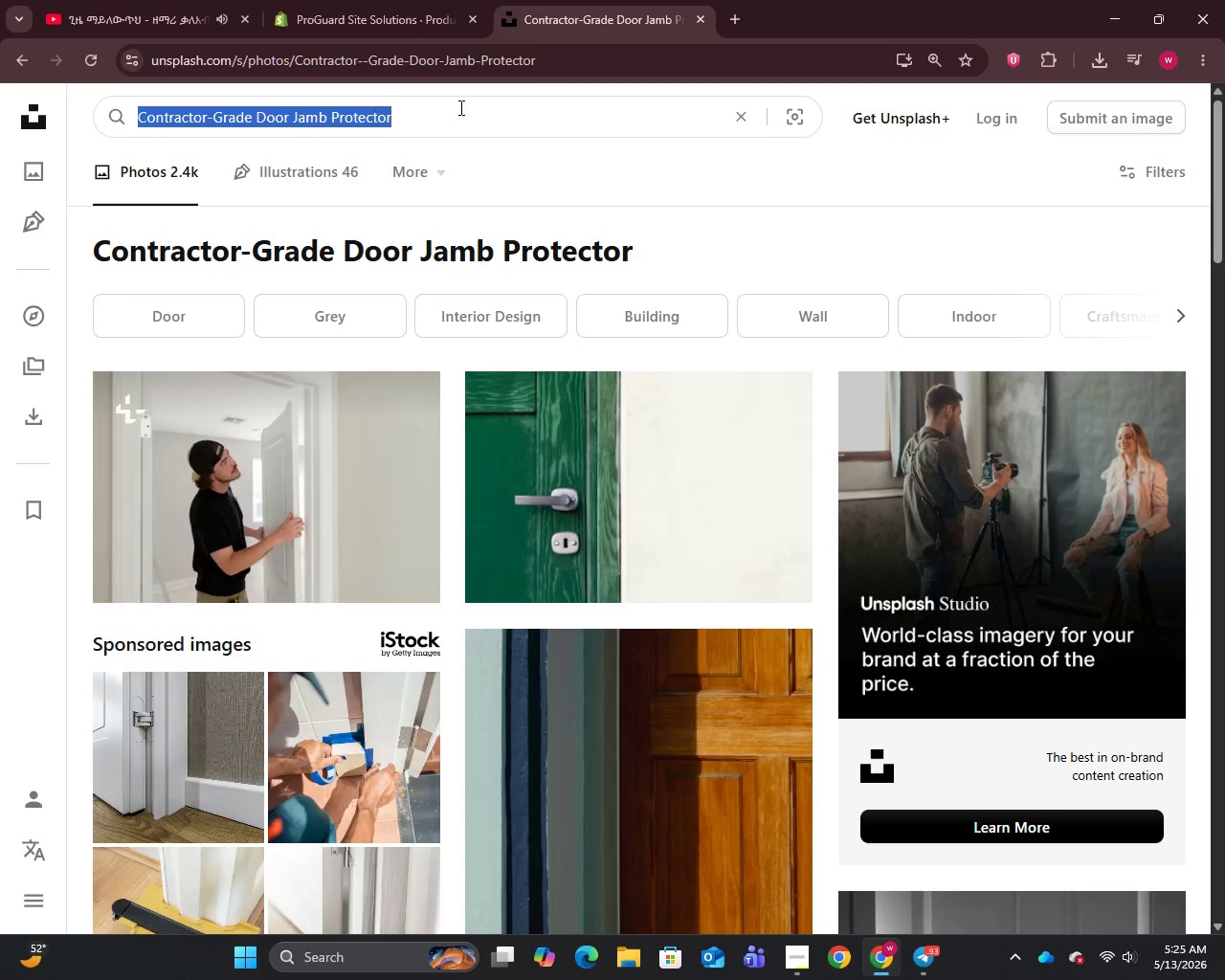 
key(Control+V)
 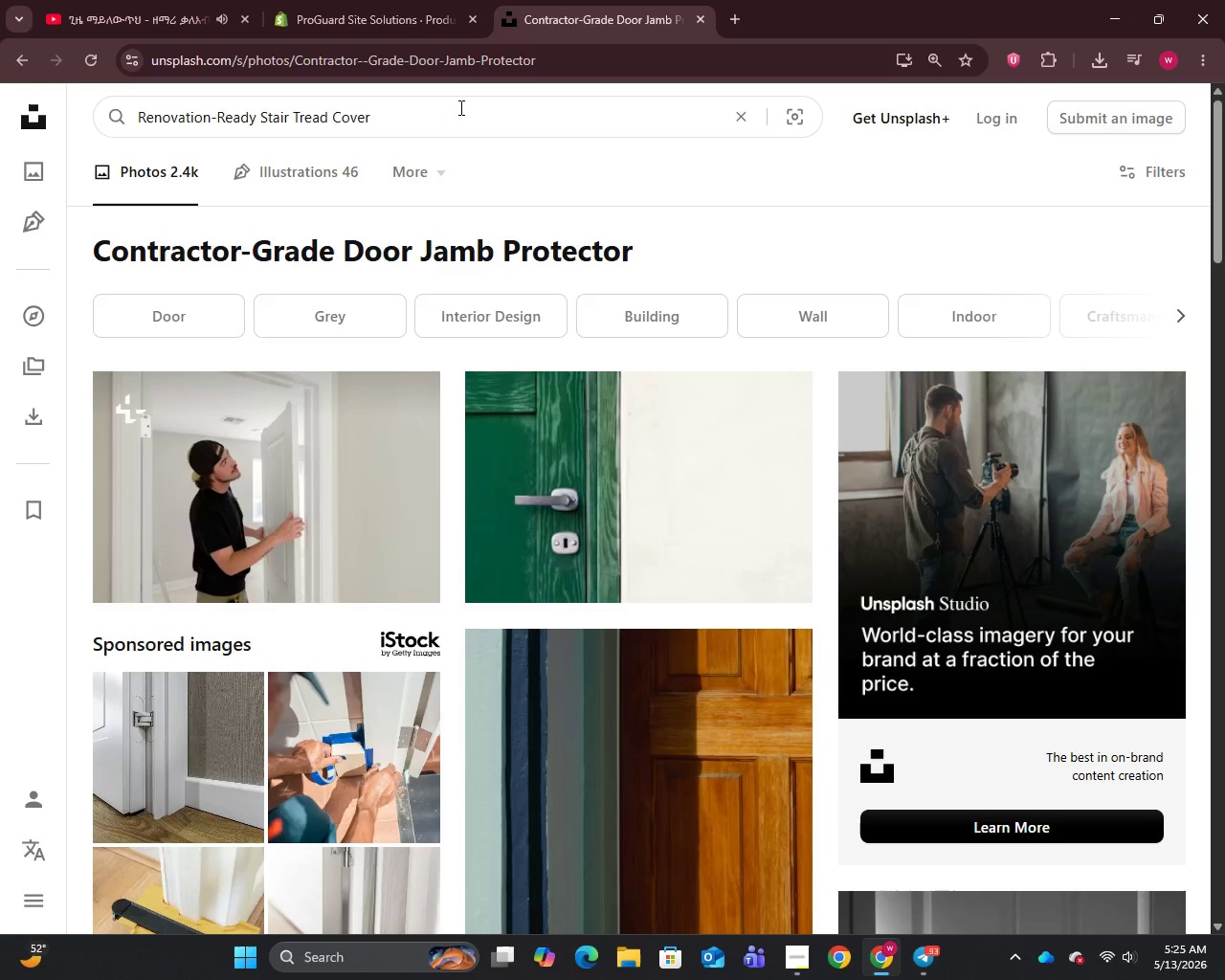 
key(Enter)
 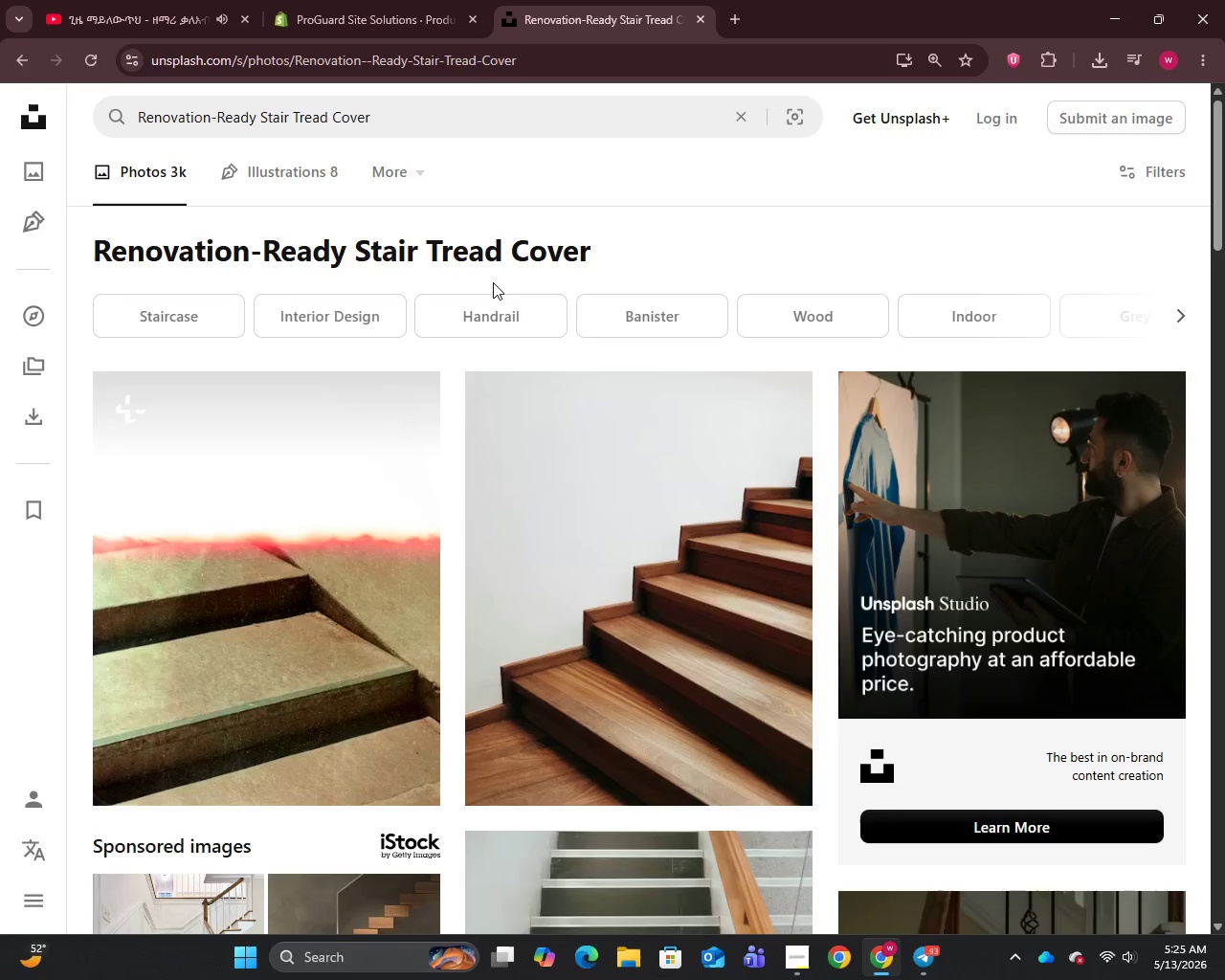 
scroll: coordinate [501, 437], scroll_direction: down, amount: 7.0
 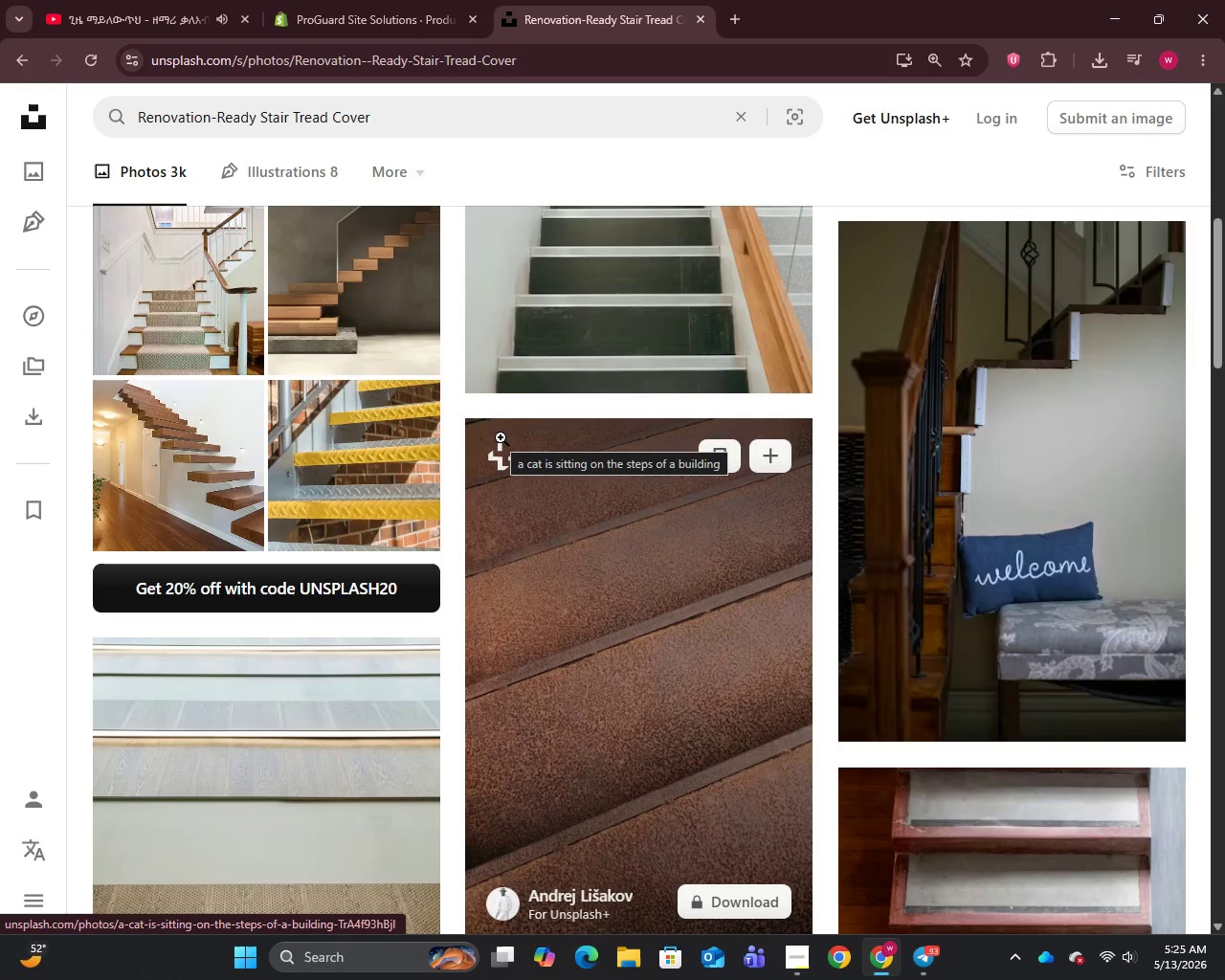 
scroll: coordinate [501, 437], scroll_direction: up, amount: 2.0
 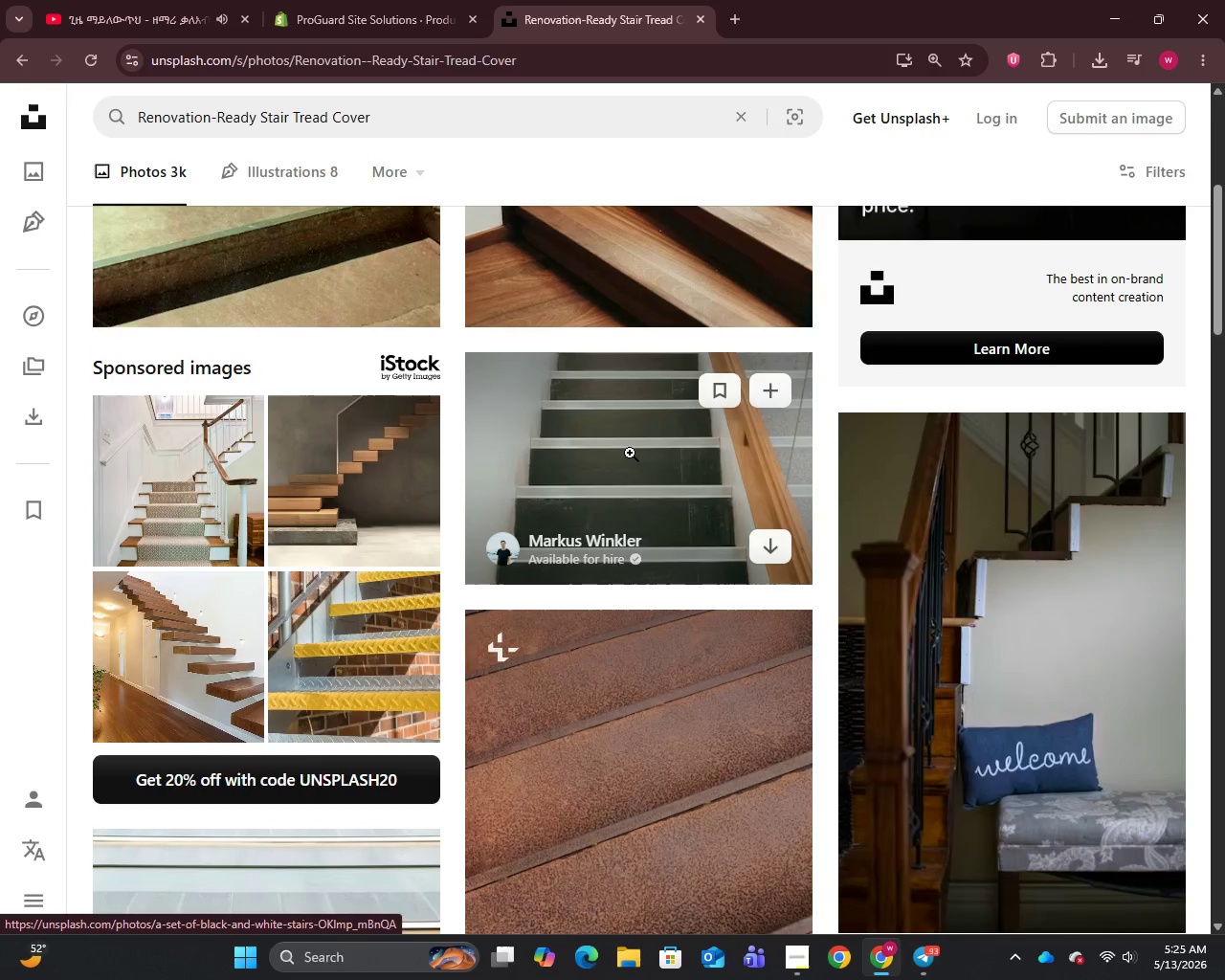 
right_click([629, 455])
 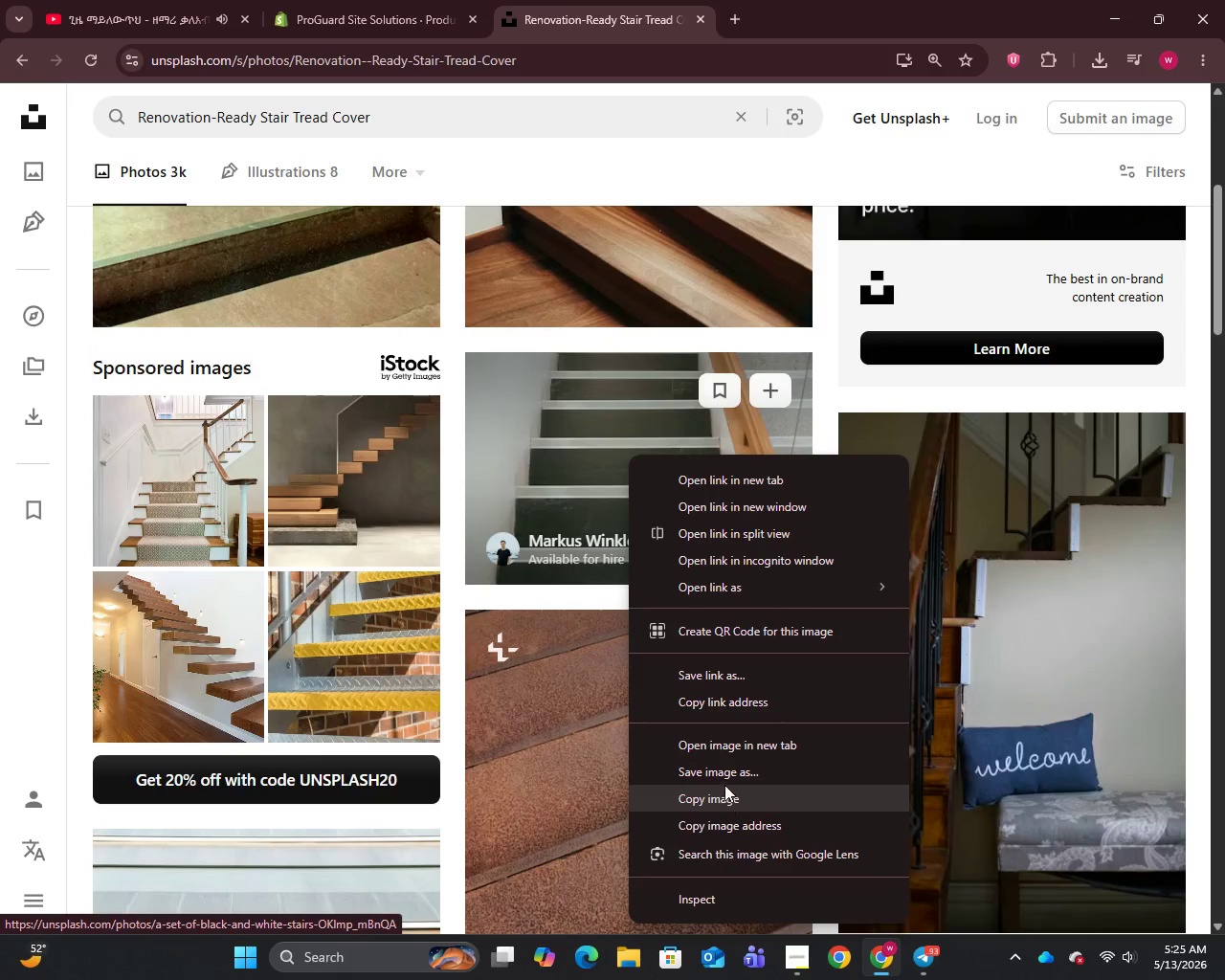 
left_click([724, 771])
 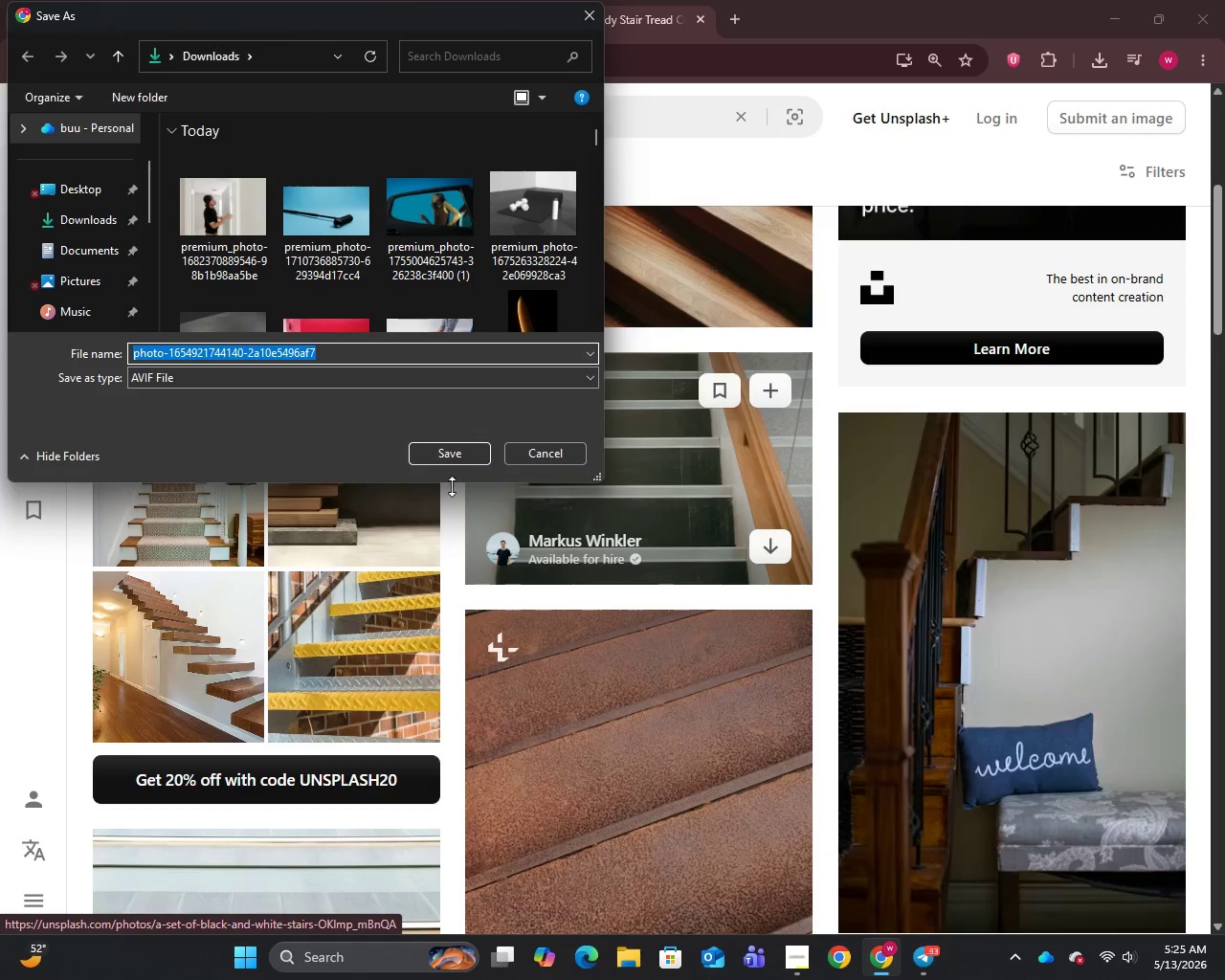 
left_click([457, 452])
 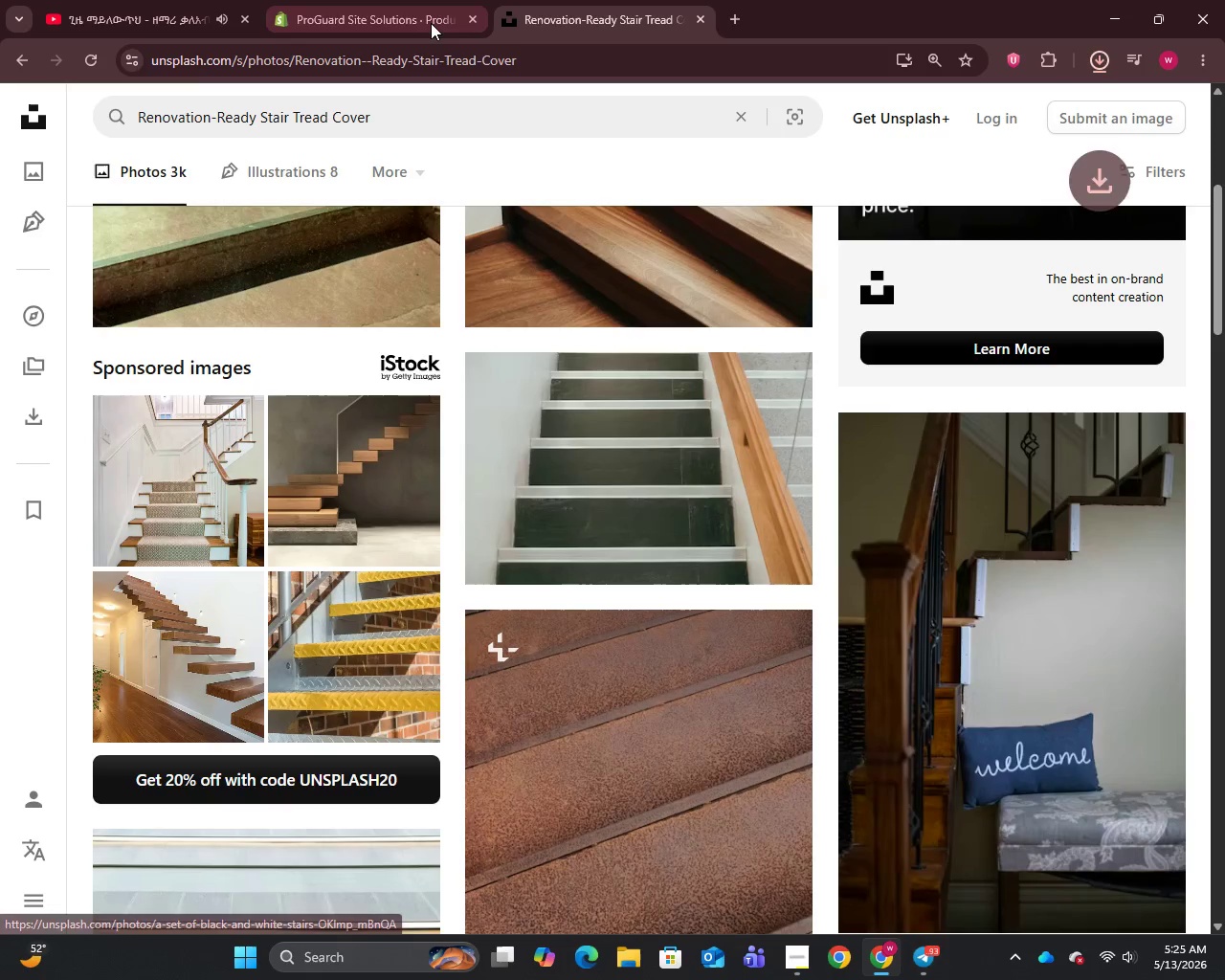 
left_click([431, 23])
 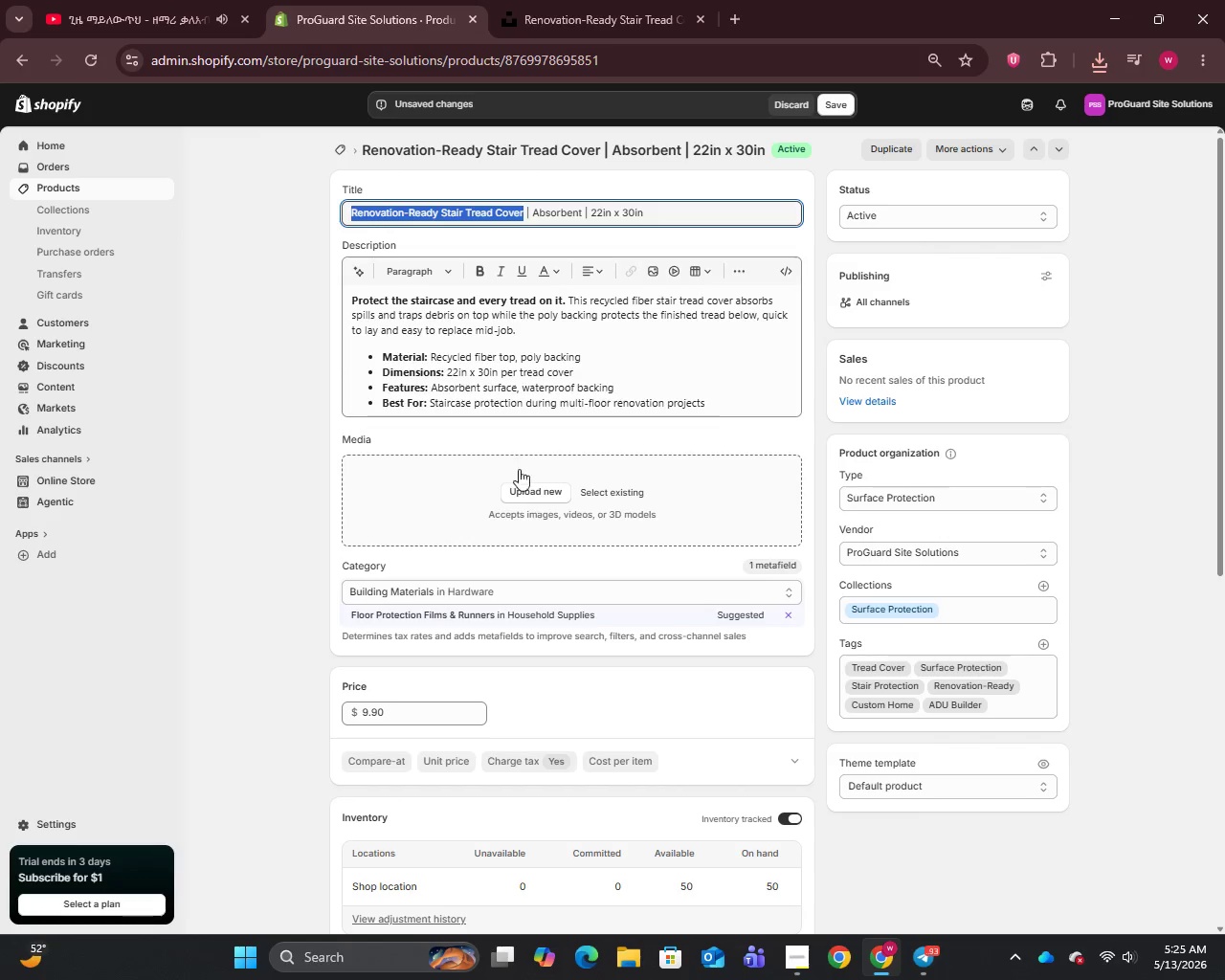 
left_click([528, 490])
 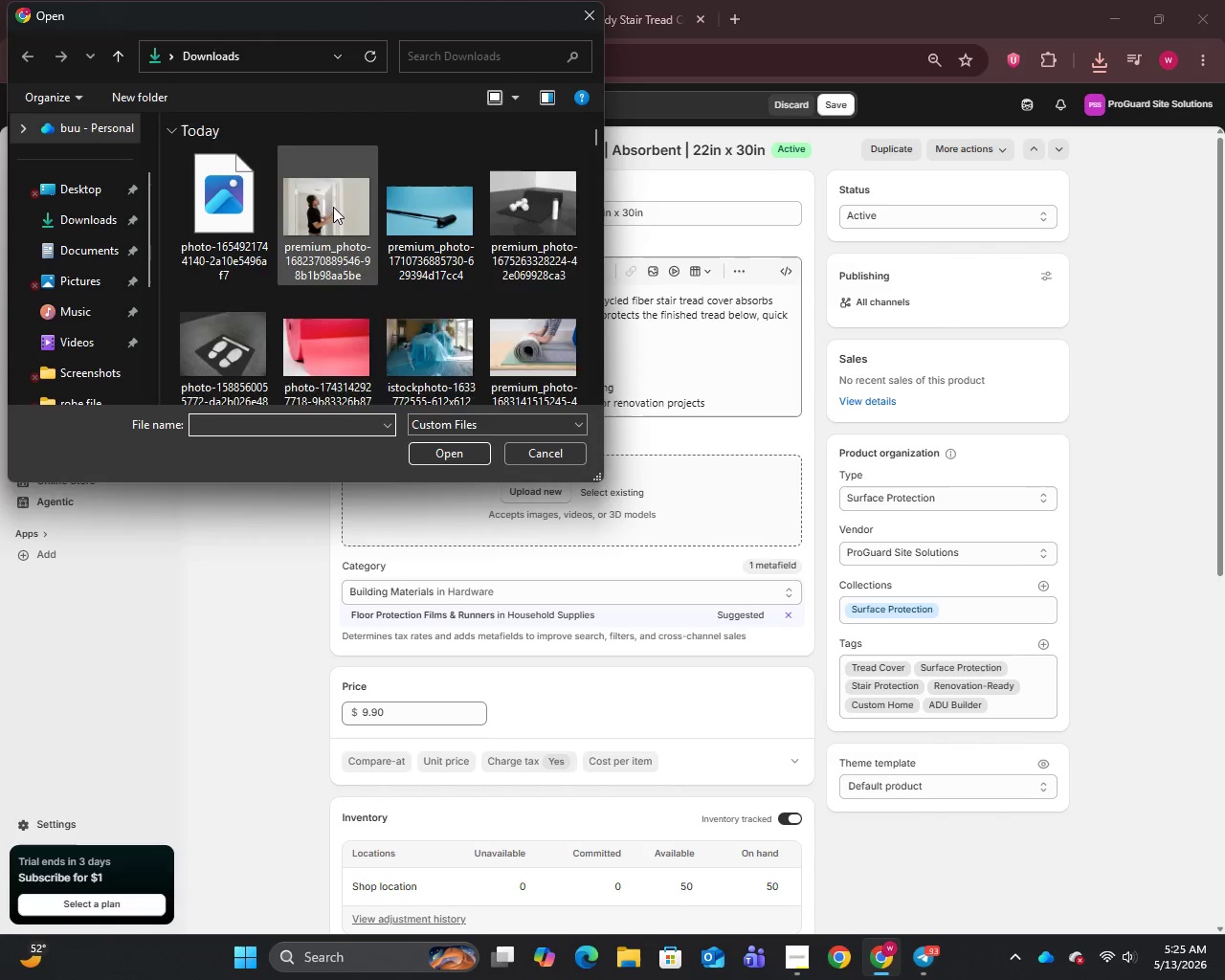 
left_click([240, 214])
 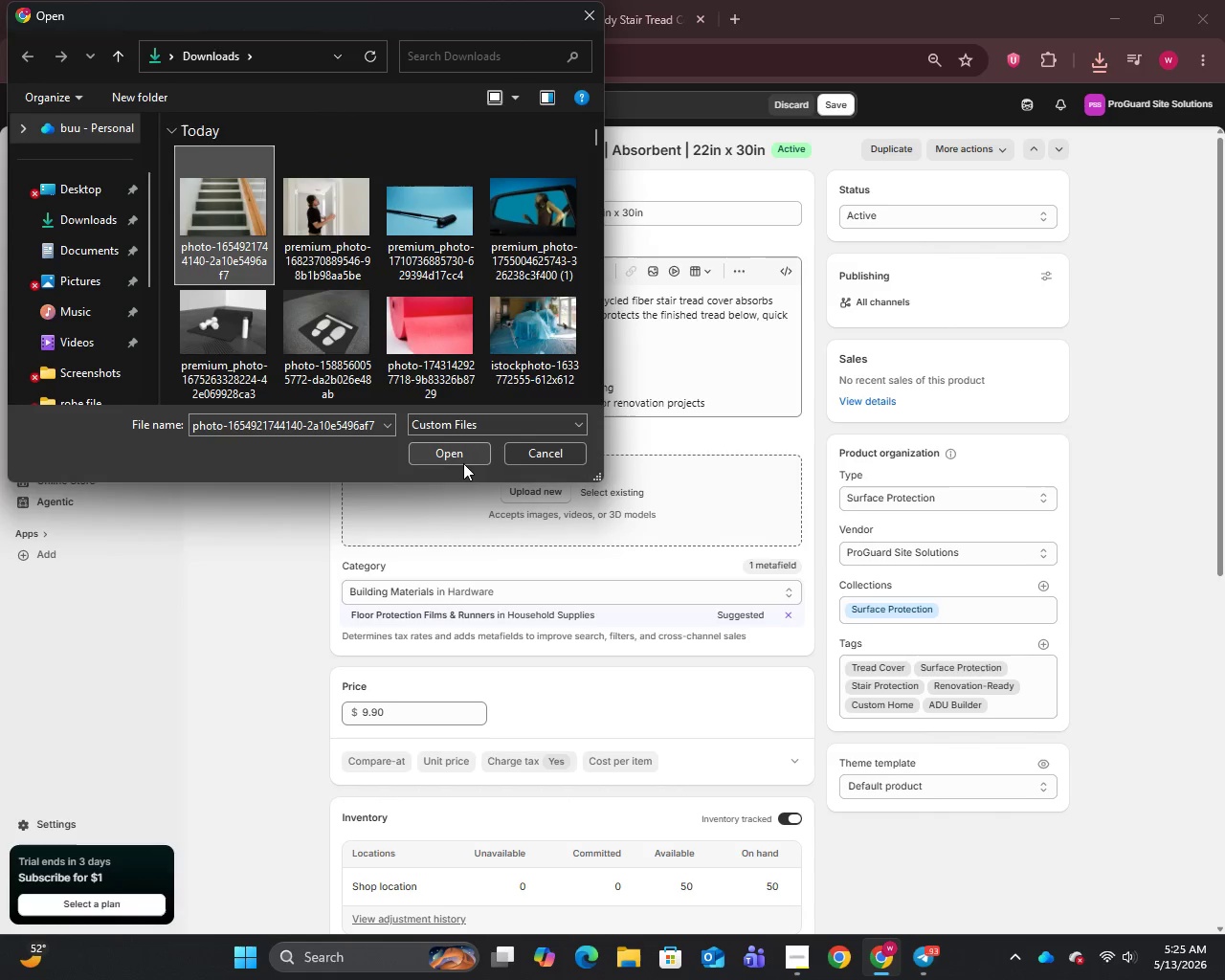 
left_click([461, 463])
 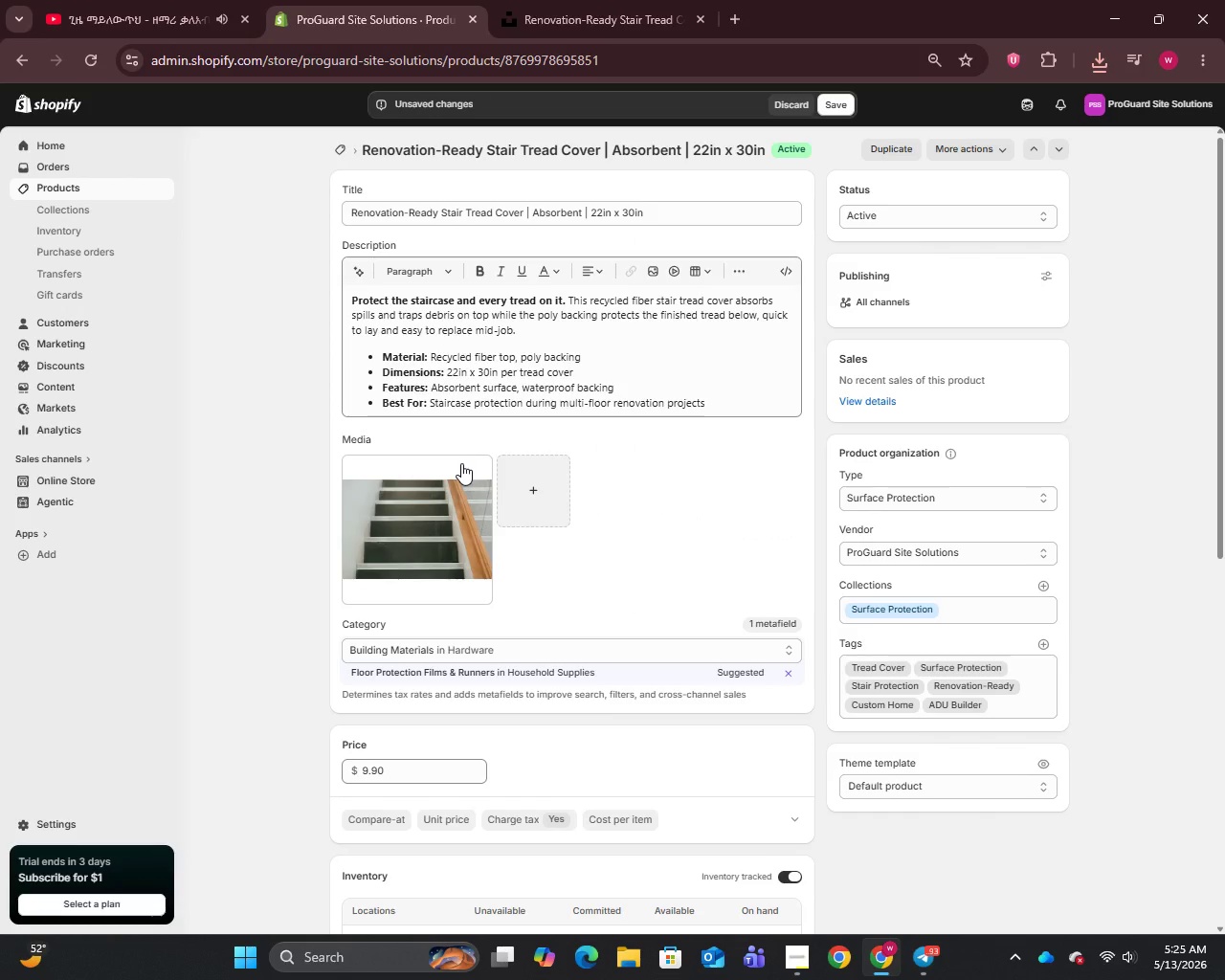 
wait(7.41)
 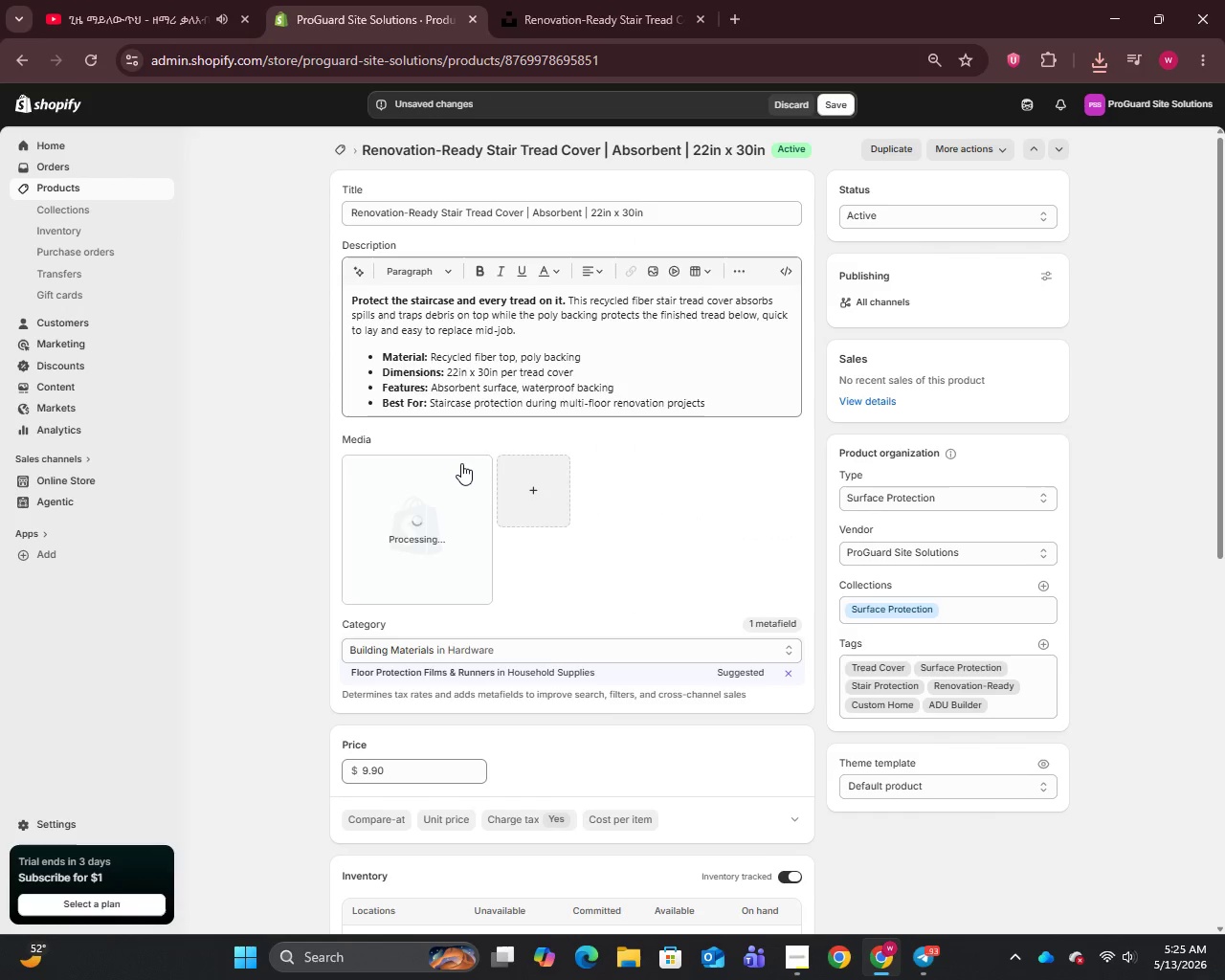 
left_click([424, 522])
 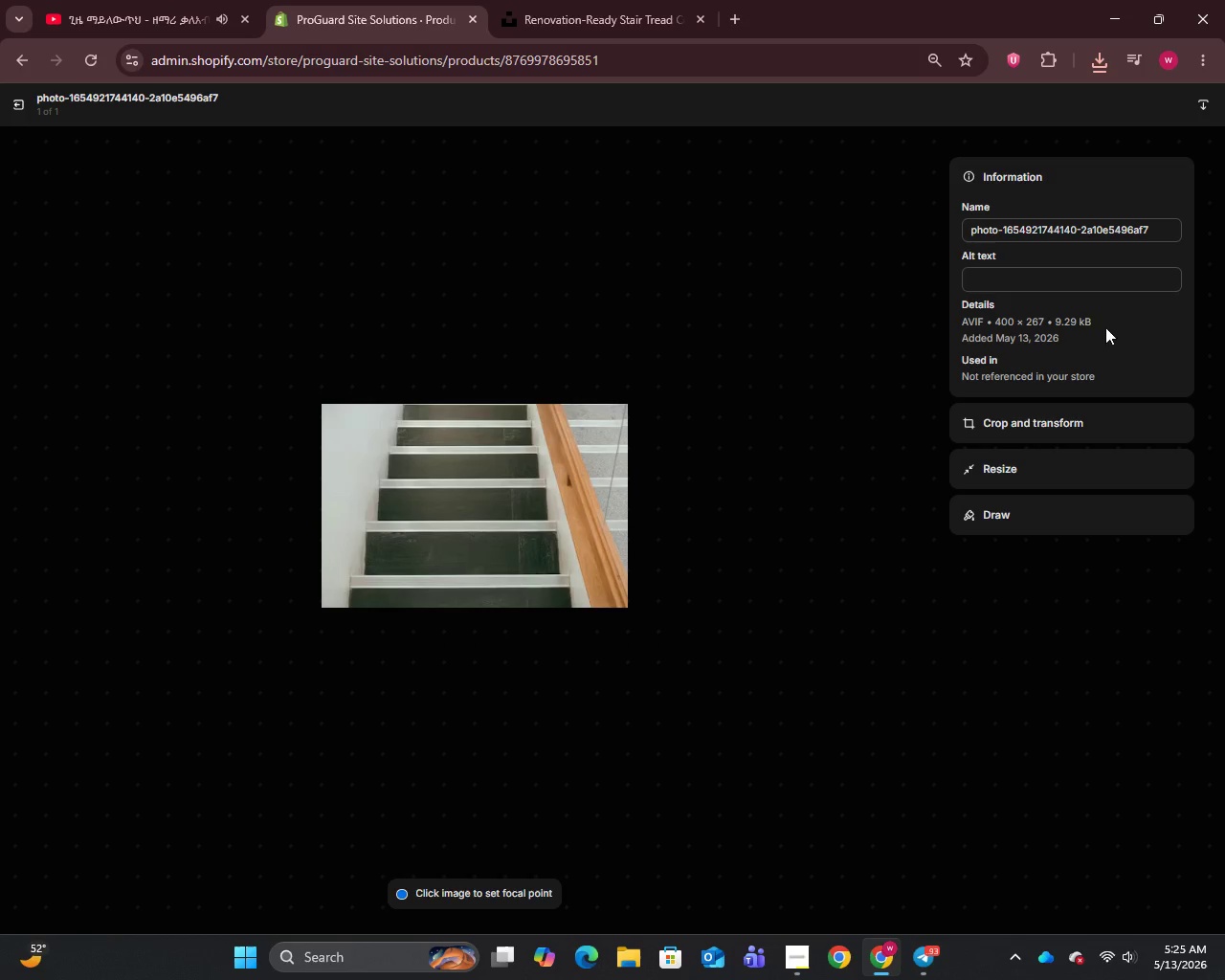 
left_click([1036, 223])
 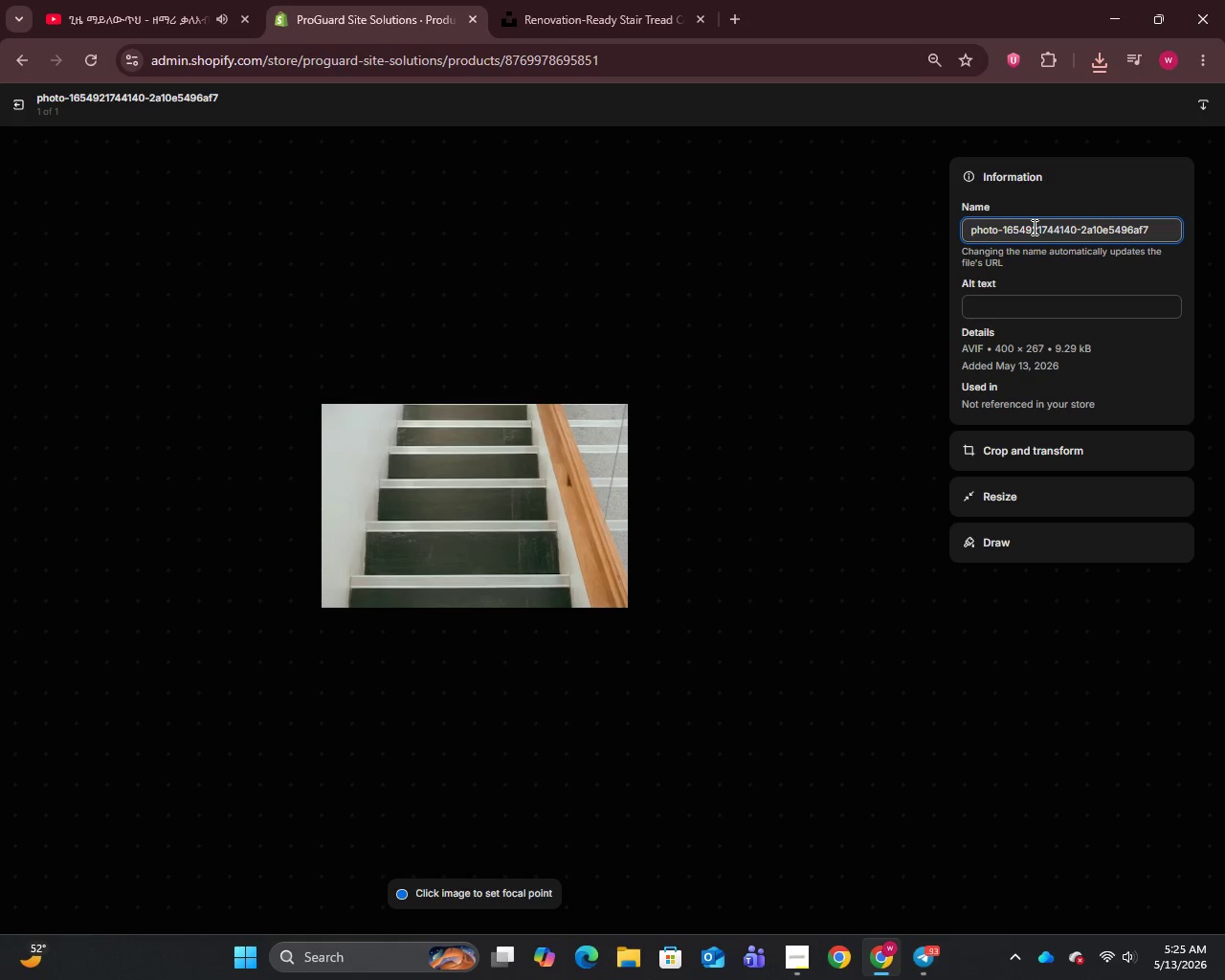 
key(Control+A)
 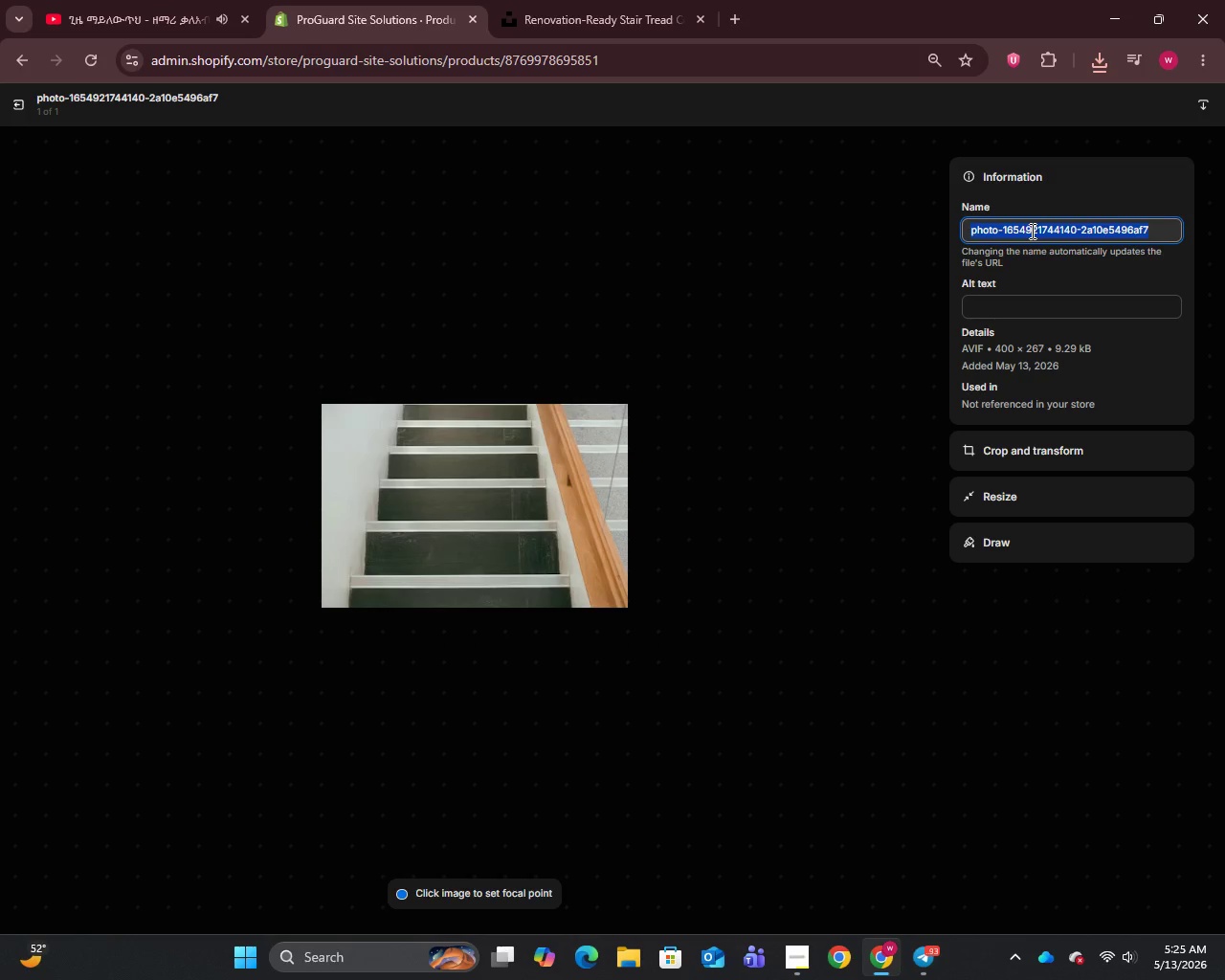 
key(Control+V)
 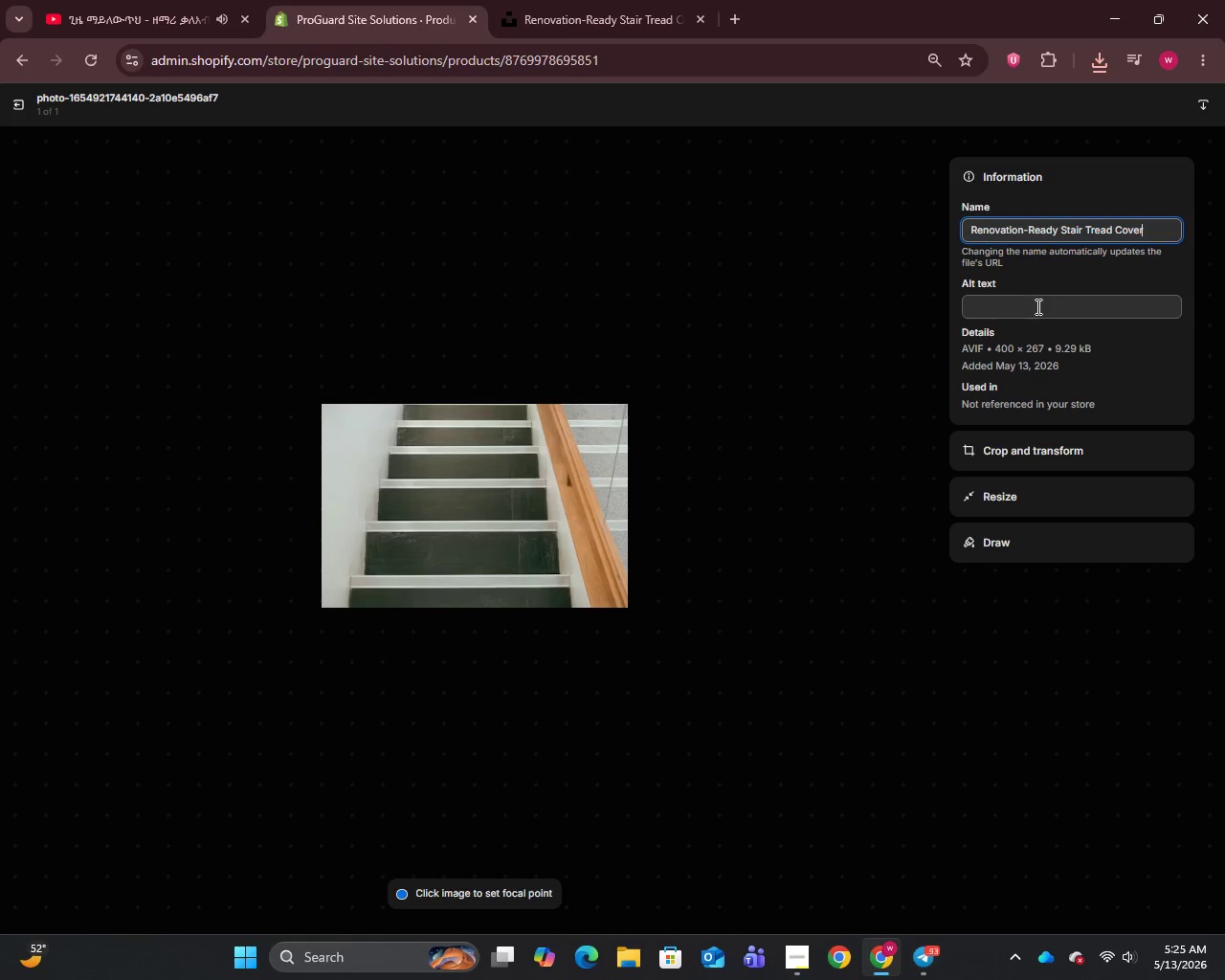 
left_click([1036, 306])
 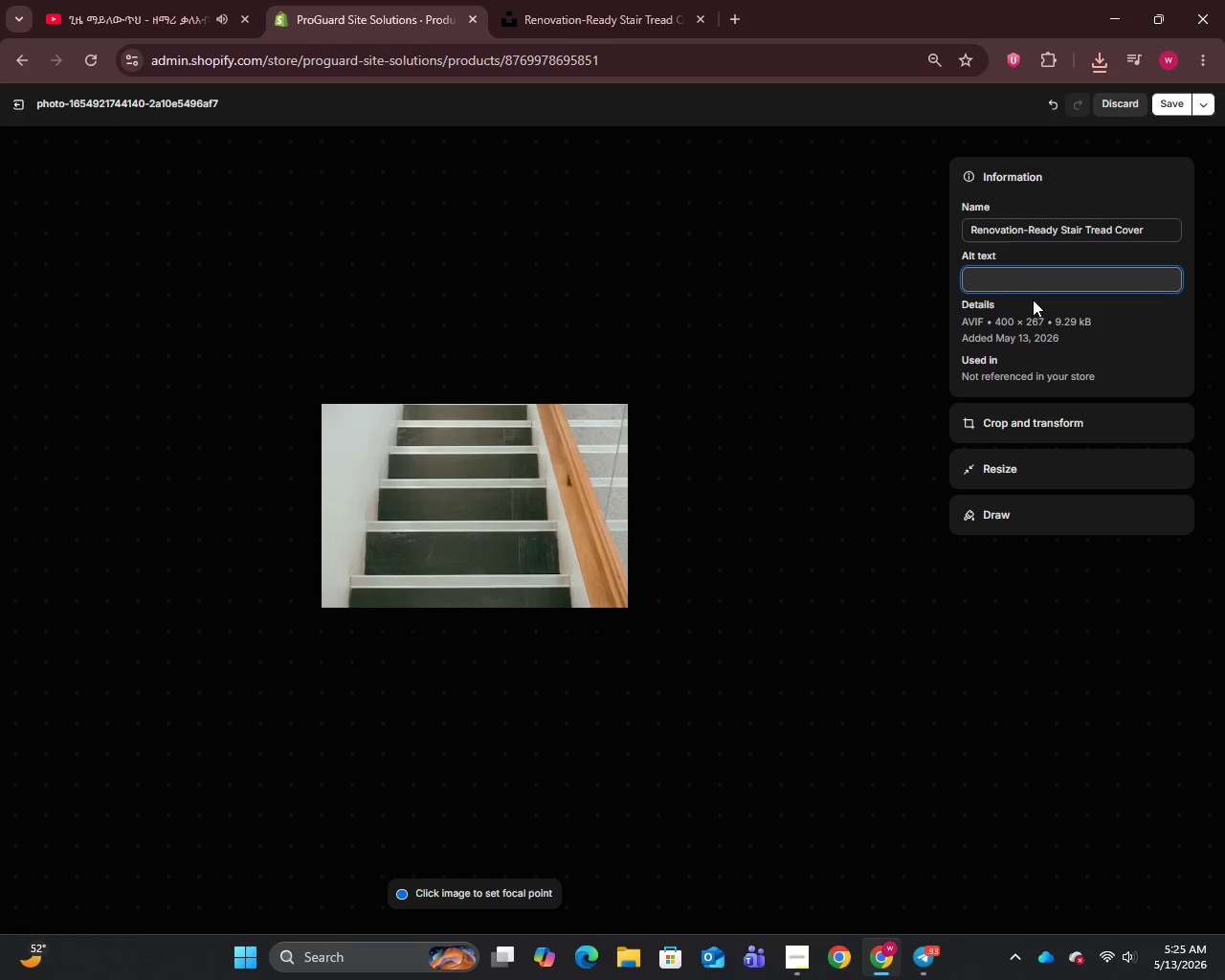 
type(Renovation-Ready Stair Tread Cover 22in x 30in - ProGuard Site Solutions absorbent recycled fiber waterproof stair protection for rennovation projects)
 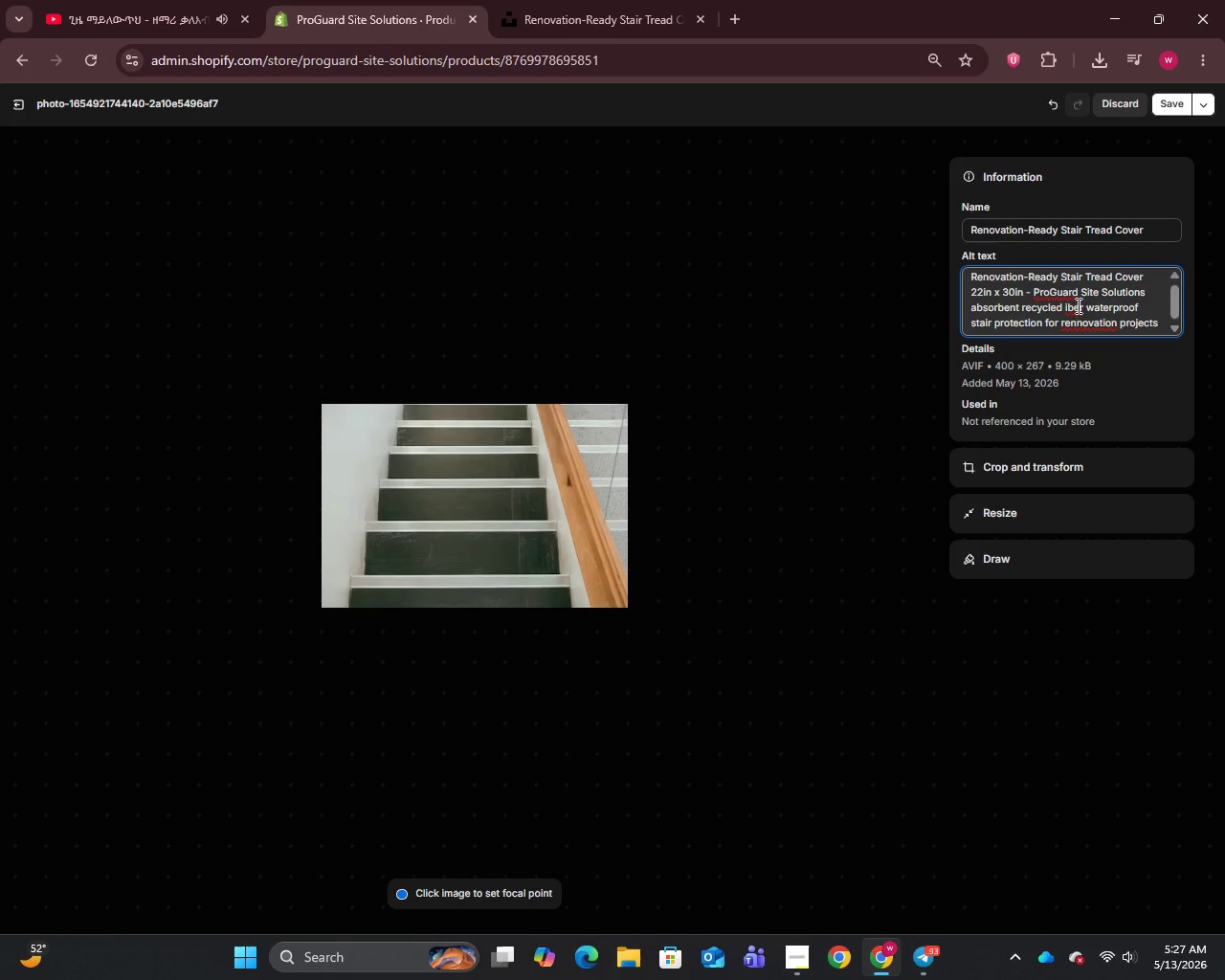 
left_click([1080, 331])
 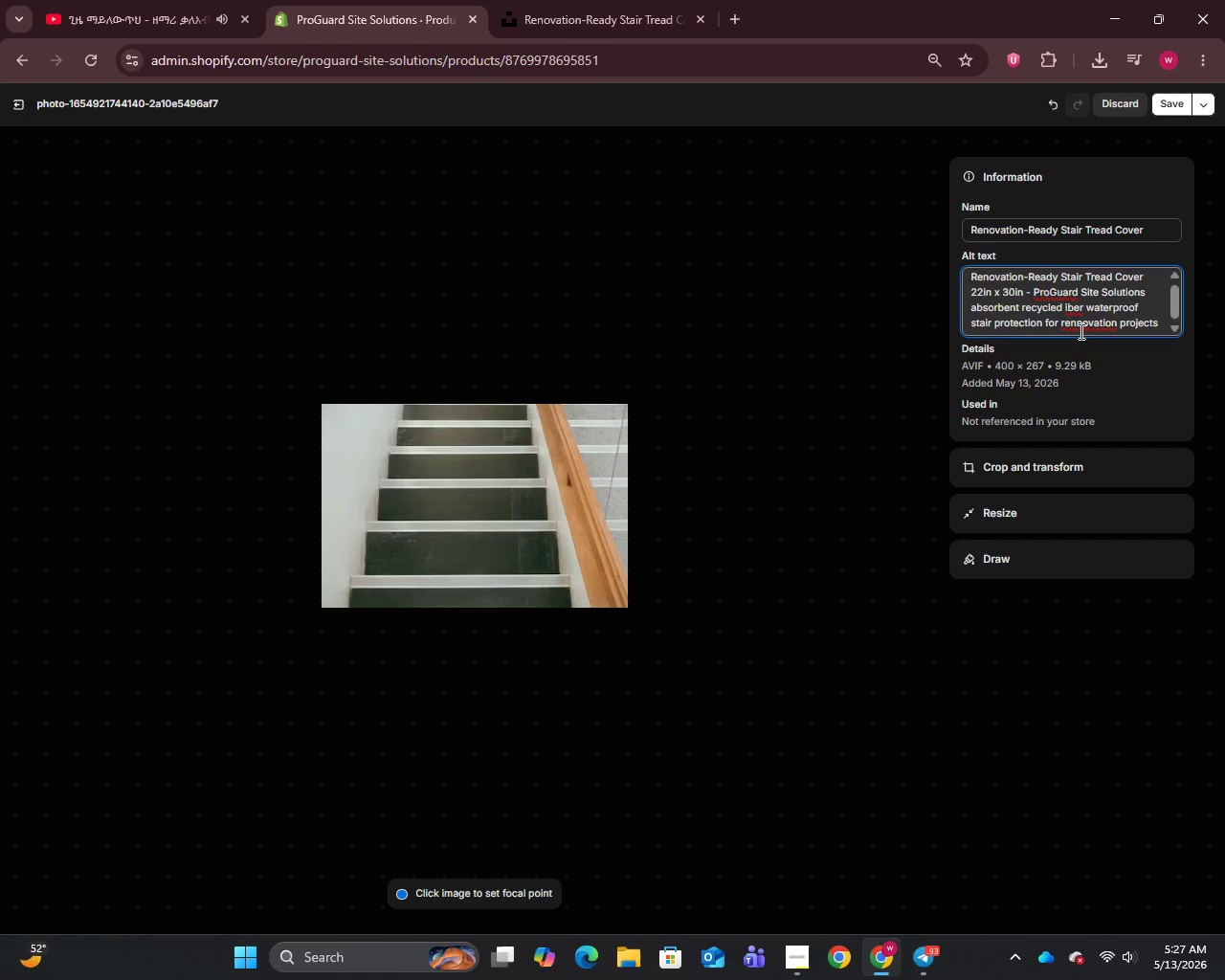 
key(Backspace)
 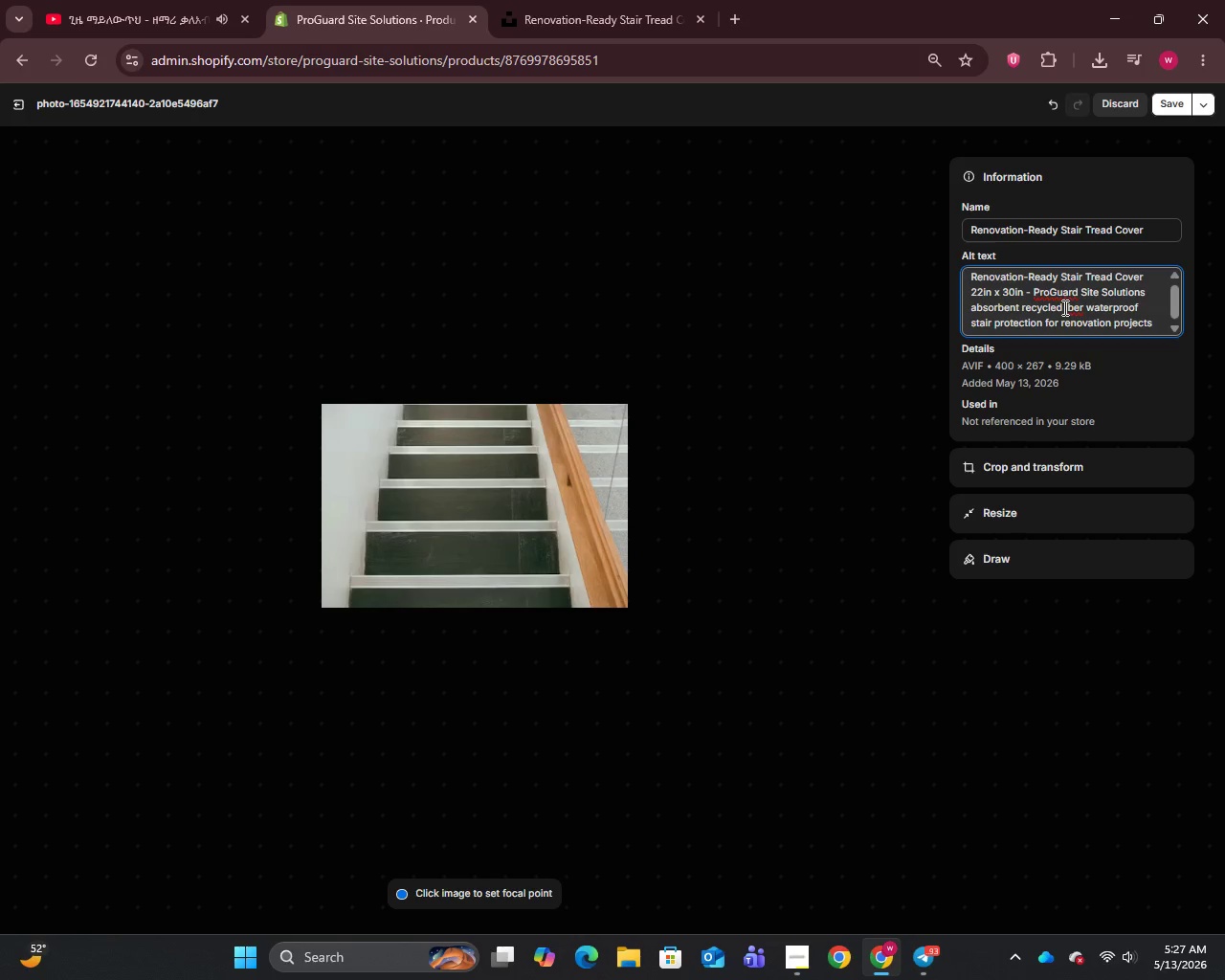 
left_click([1064, 304])
 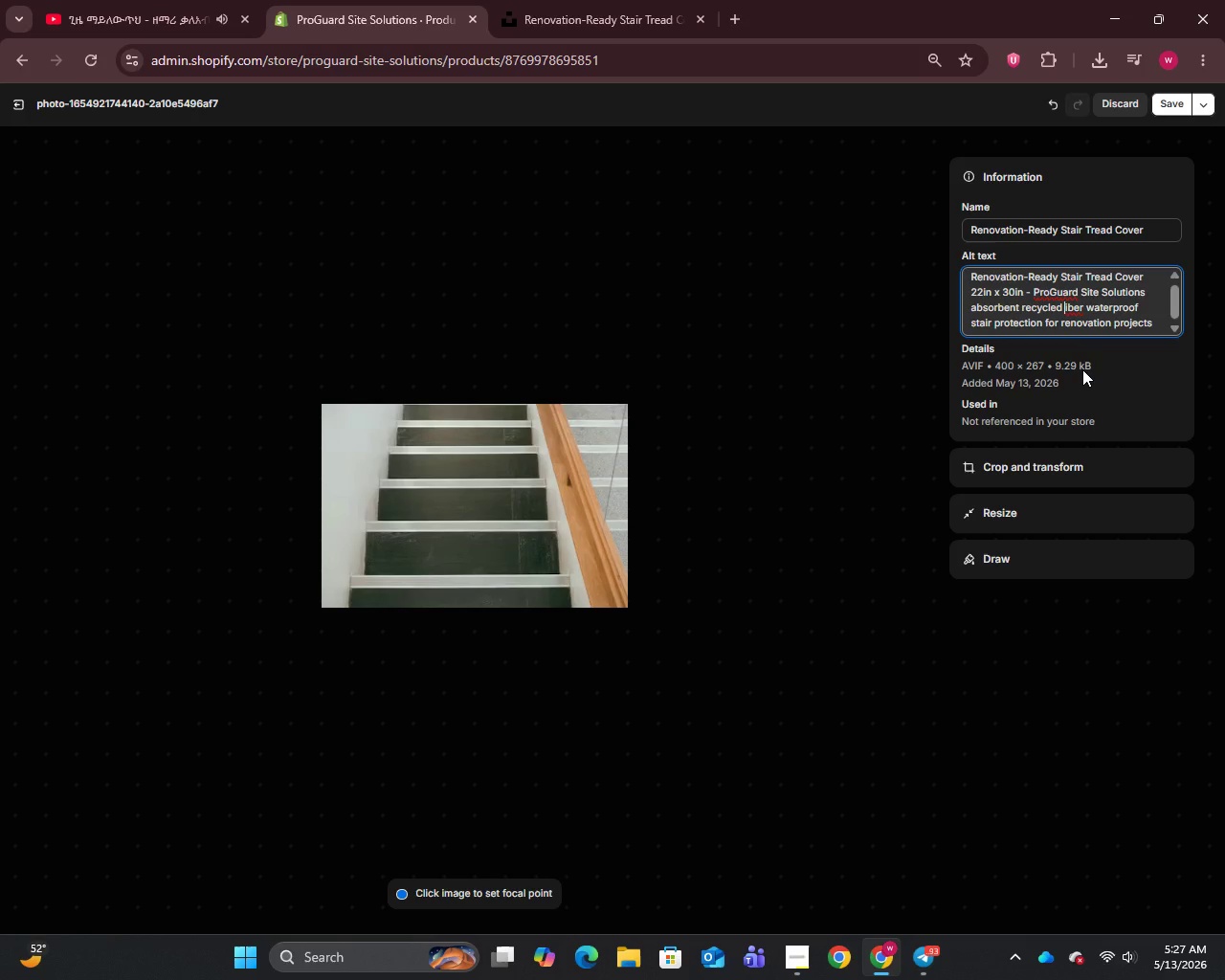 
key(F)
 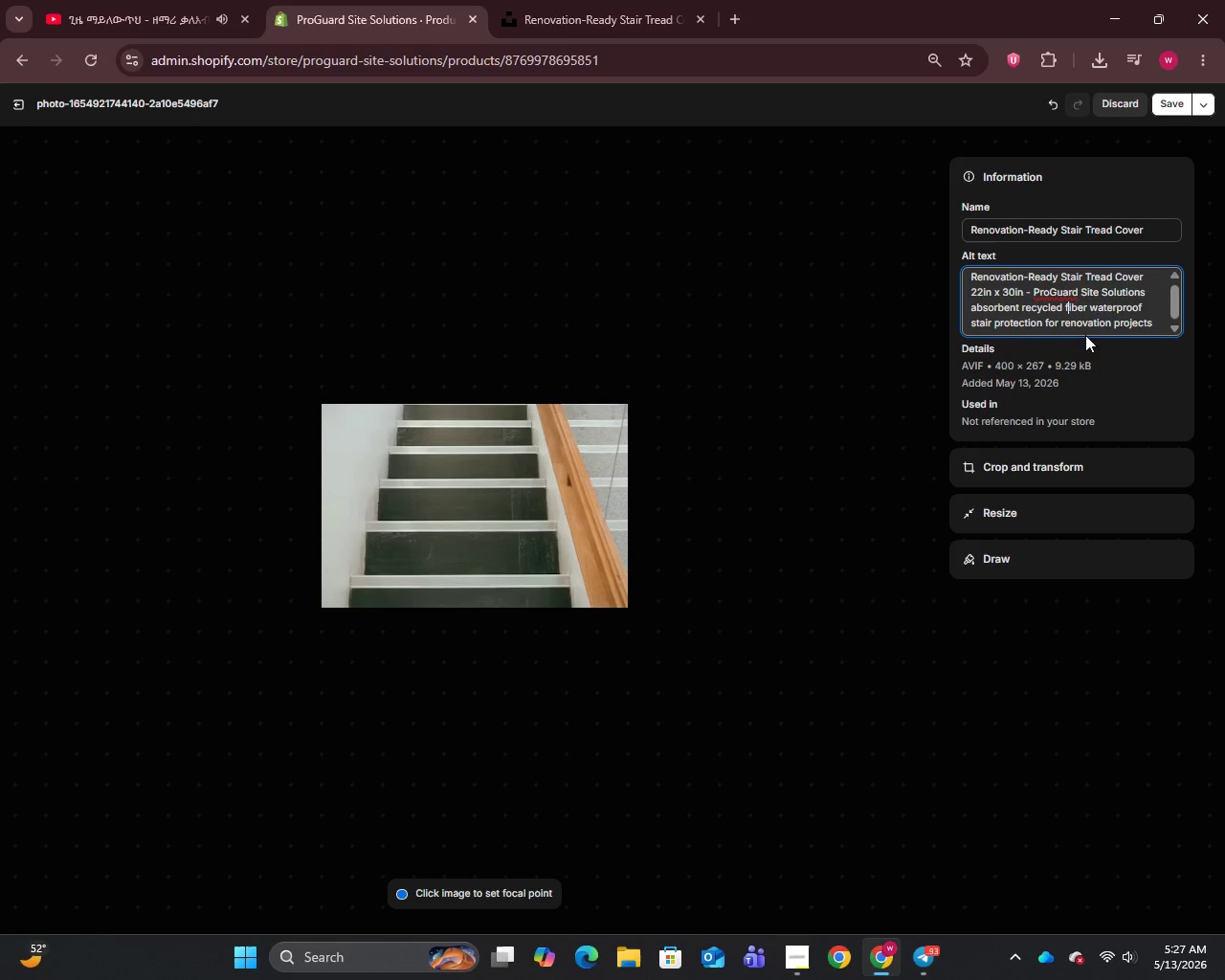 
scroll: coordinate [1088, 301], scroll_direction: none, amount: 0.0
 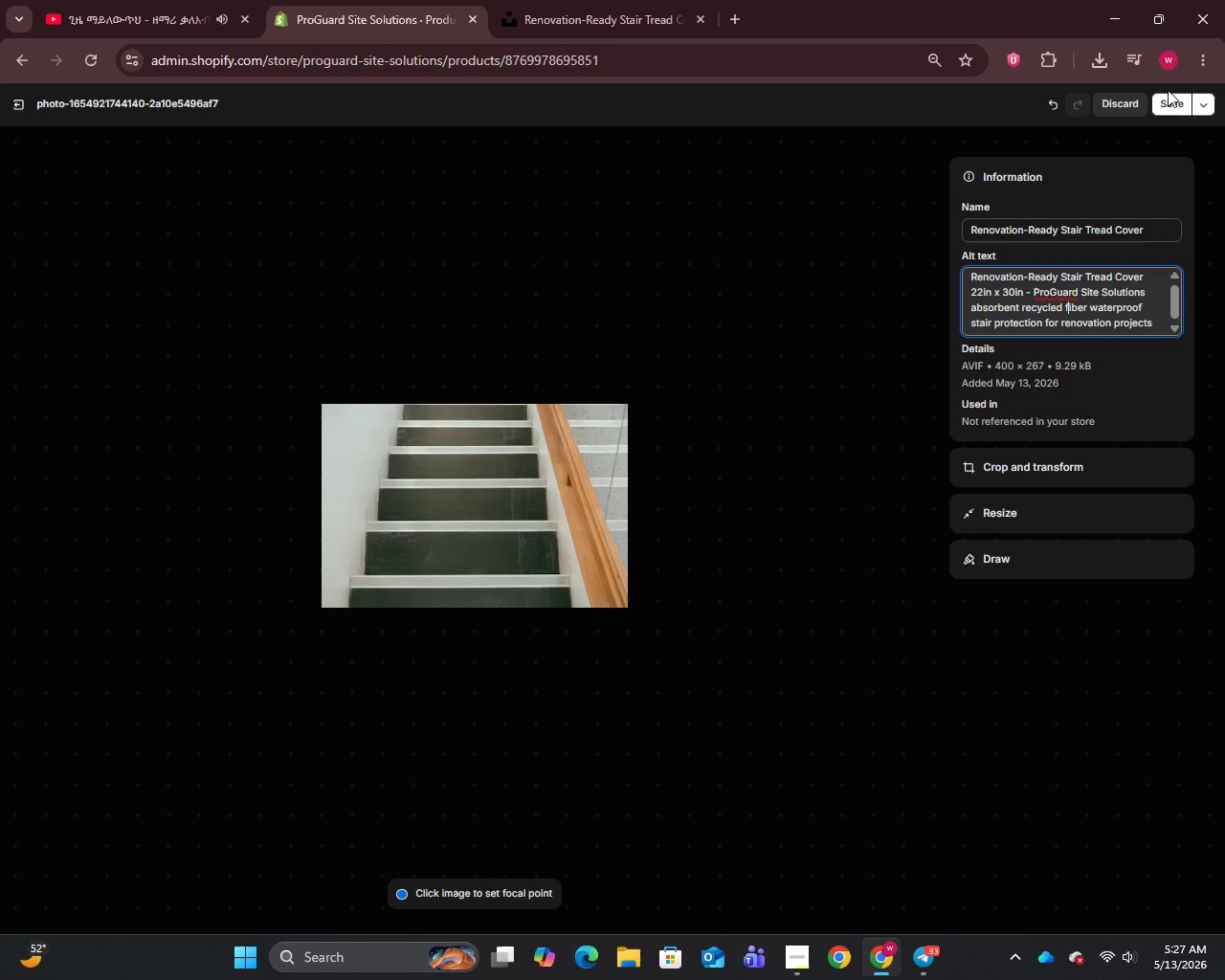 
left_click_drag(start_coordinate=[1168, 90], to_coordinate=[1168, 95])
 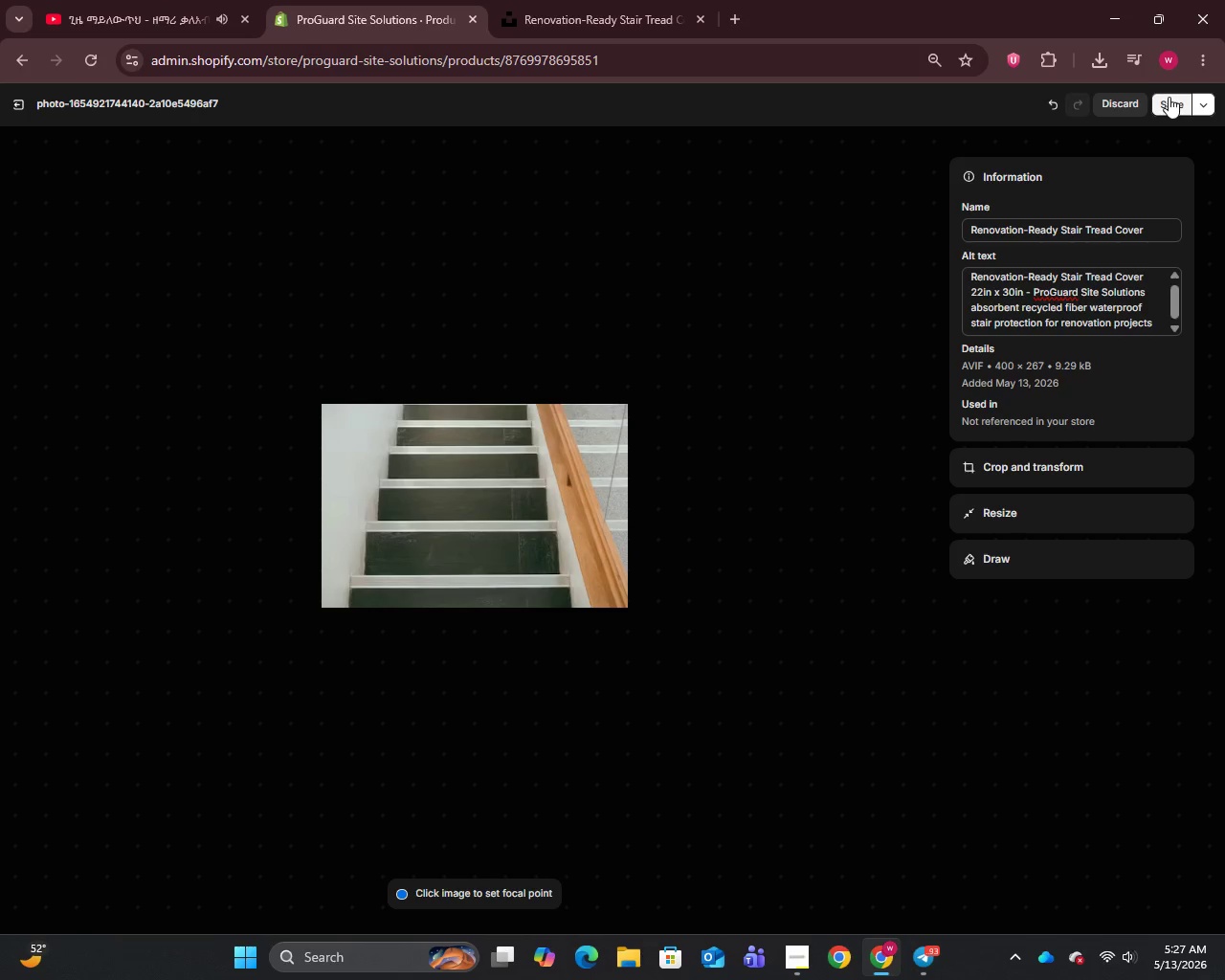 
double_click([1169, 97])
 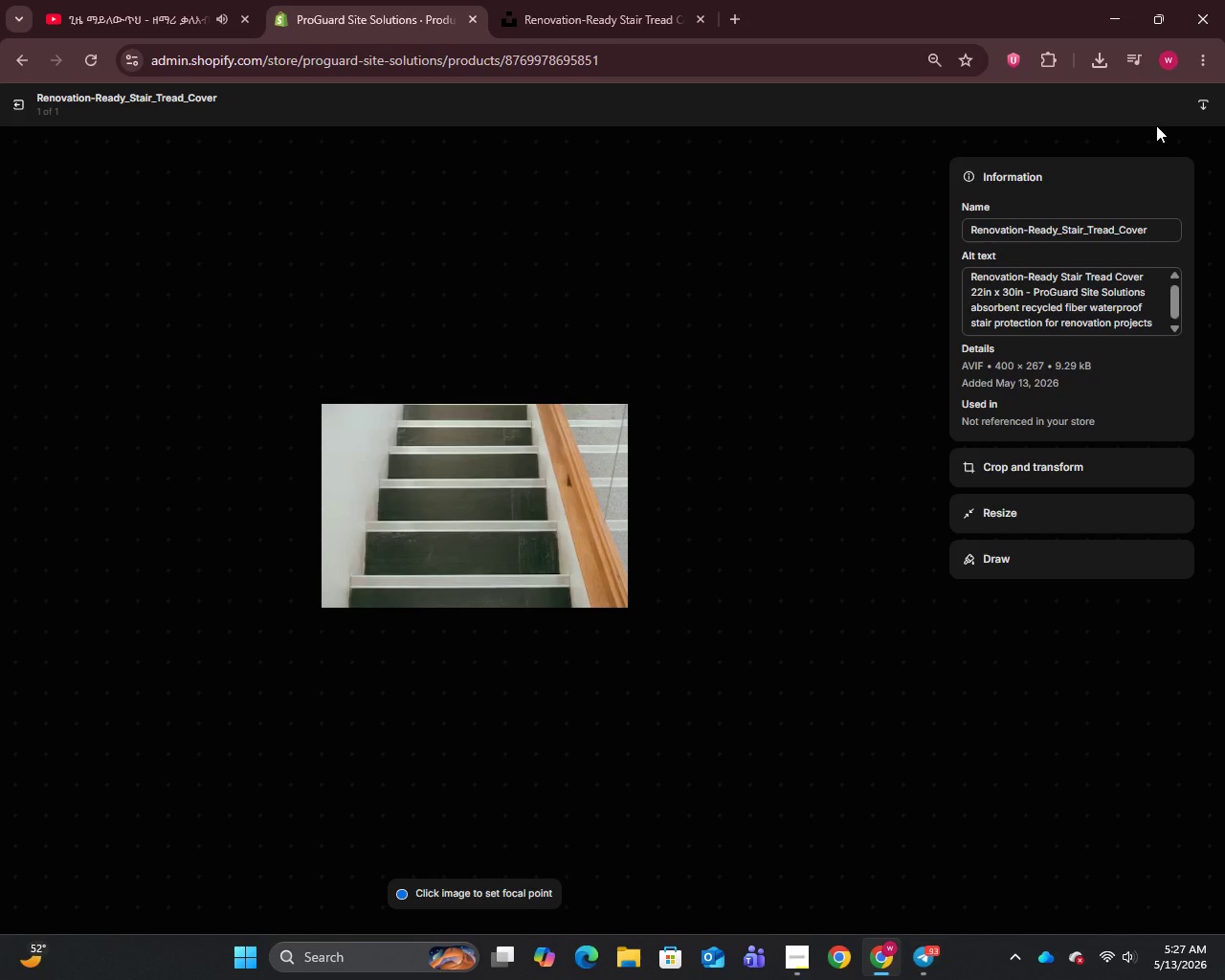 
wait(14.25)
 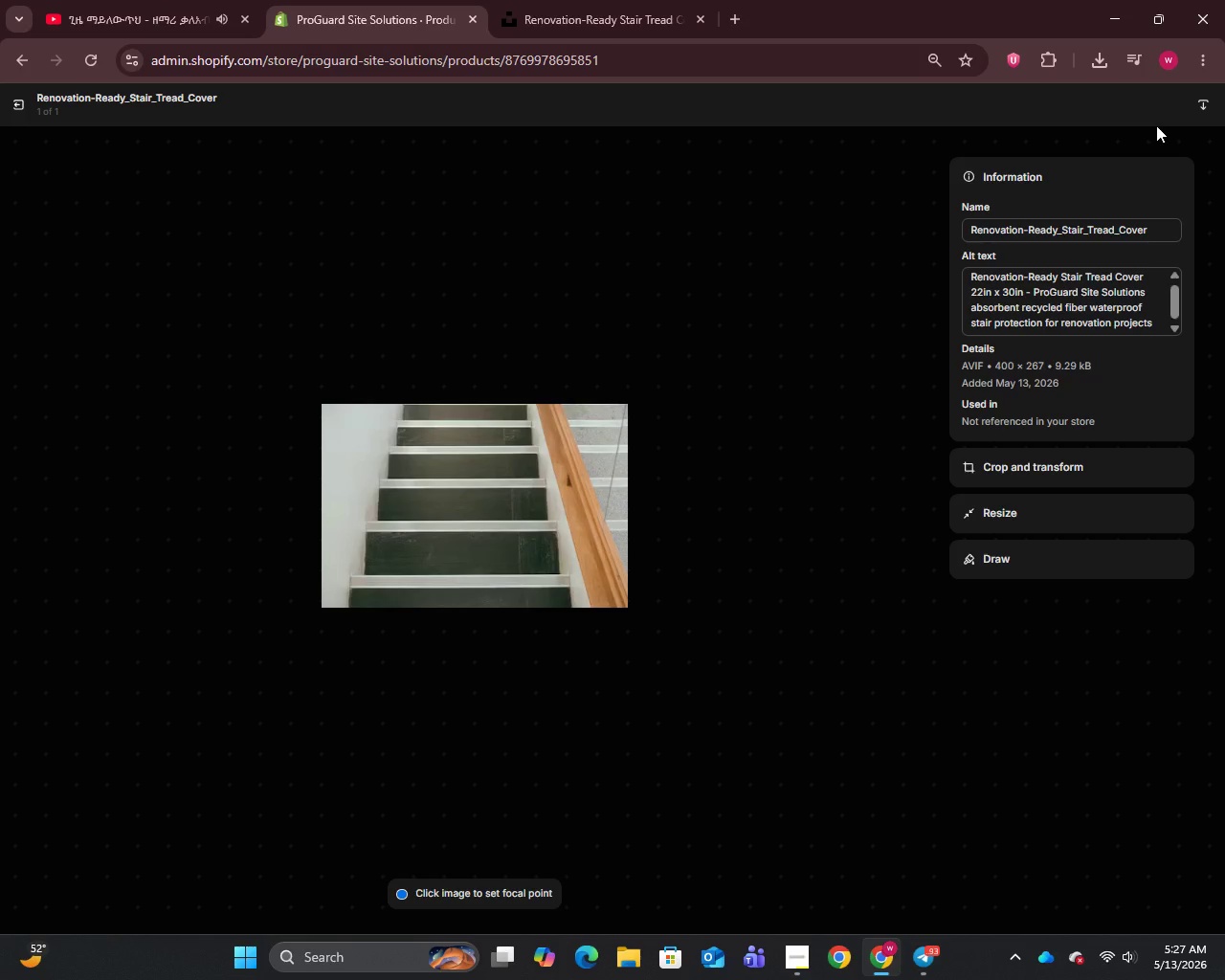 
left_click([8, 101])
 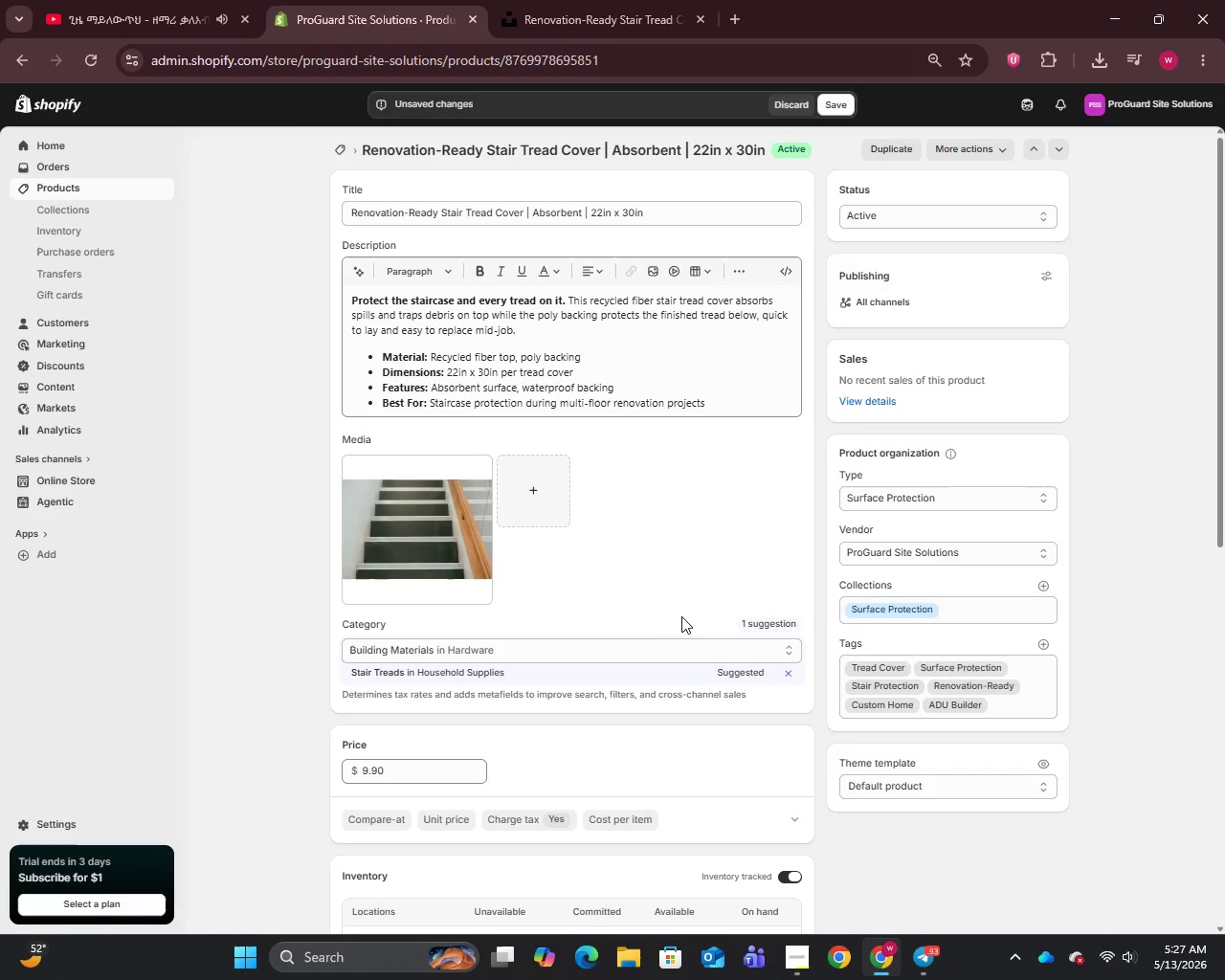 
scroll: coordinate [691, 638], scroll_direction: down, amount: 11.0
 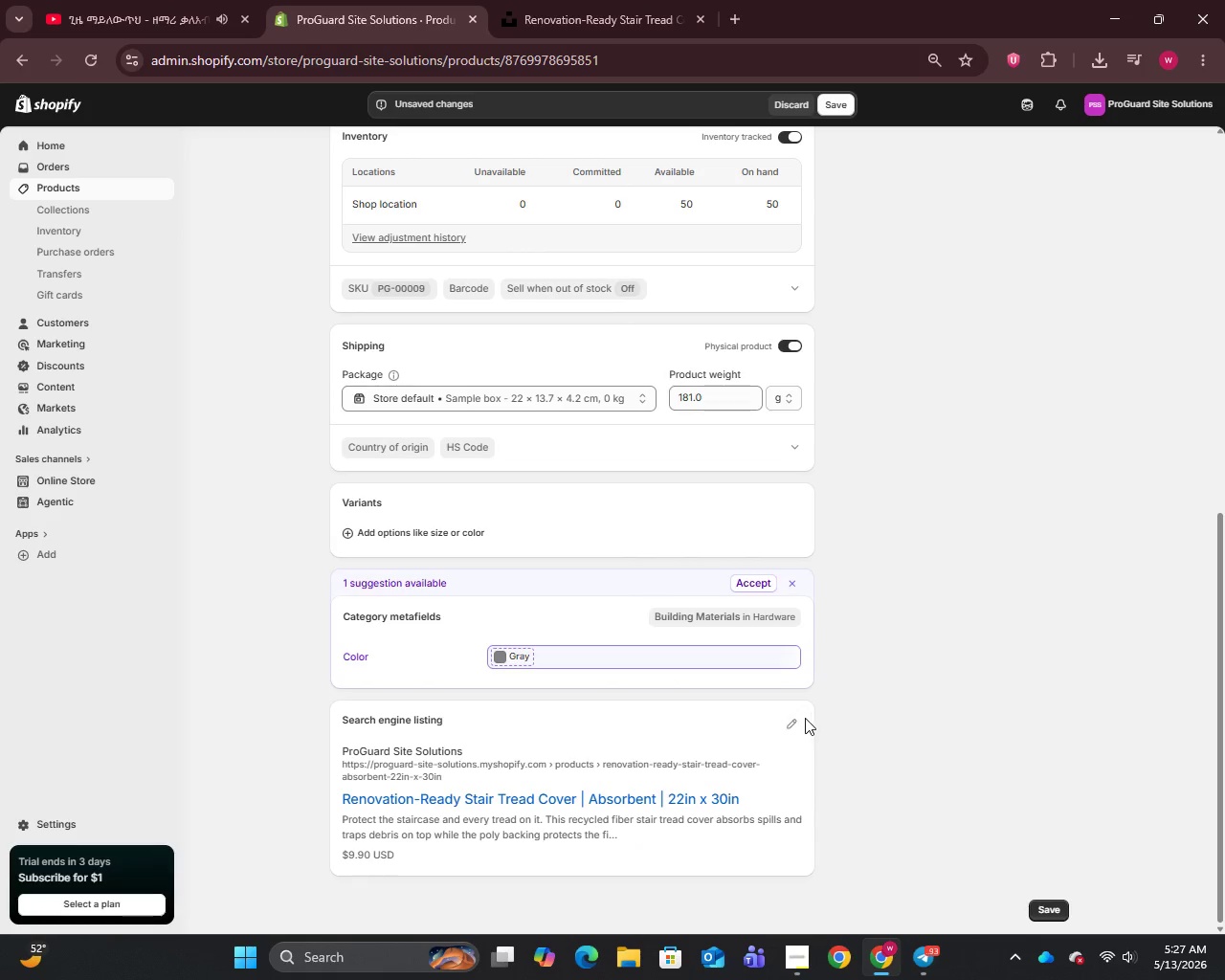 
left_click([795, 722])
 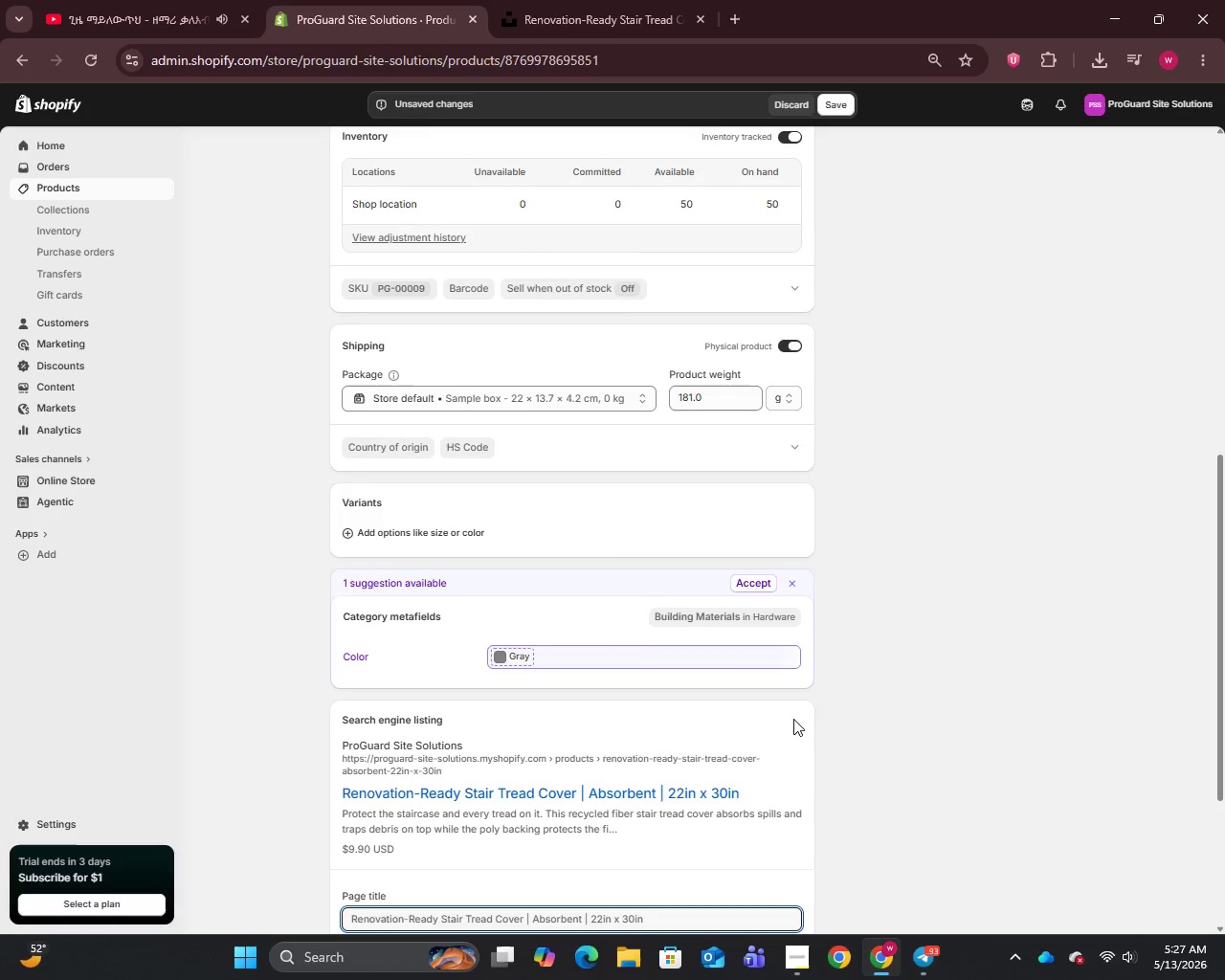 
scroll: coordinate [792, 717], scroll_direction: down, amount: 5.0
 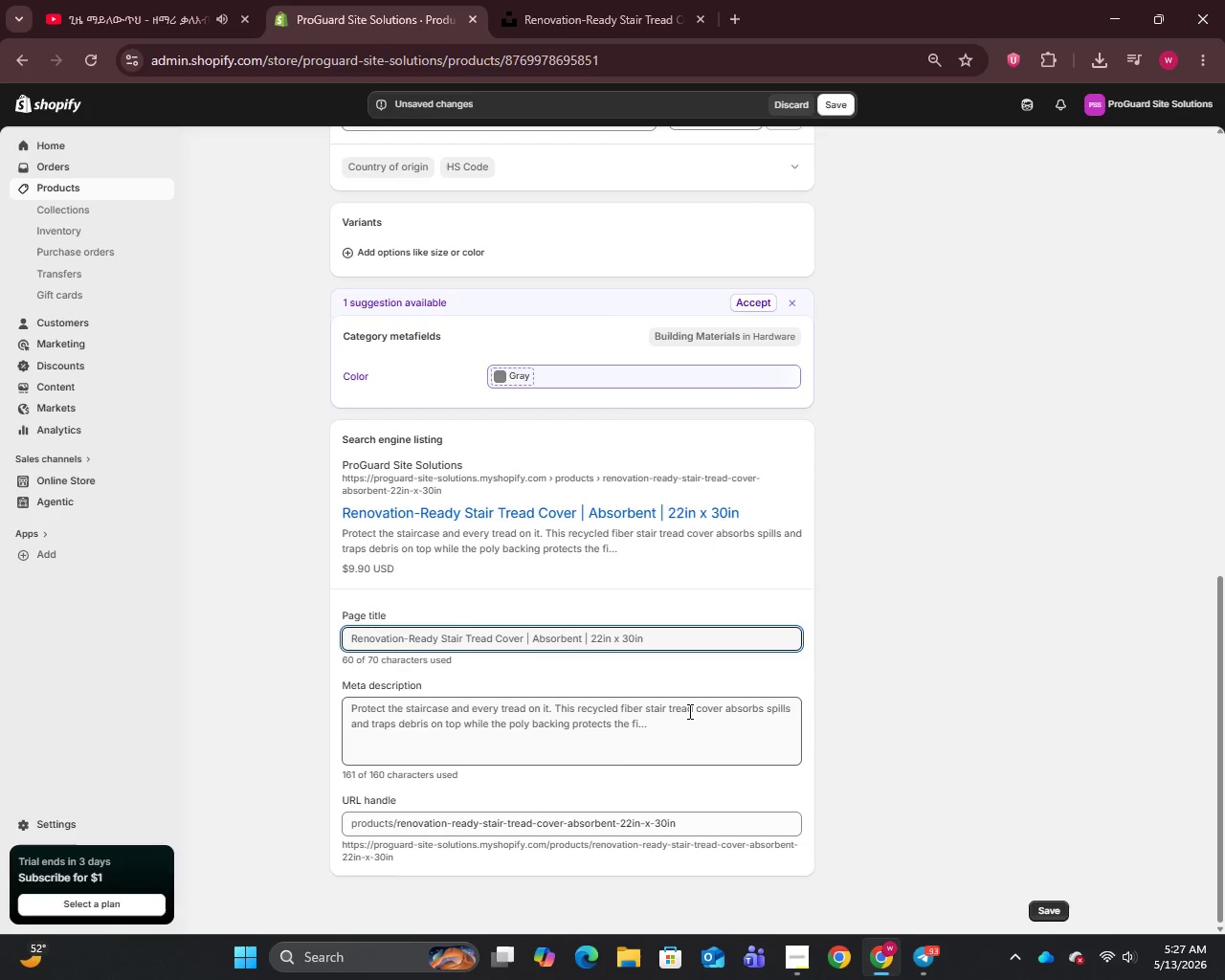 
left_click([688, 719])
 